 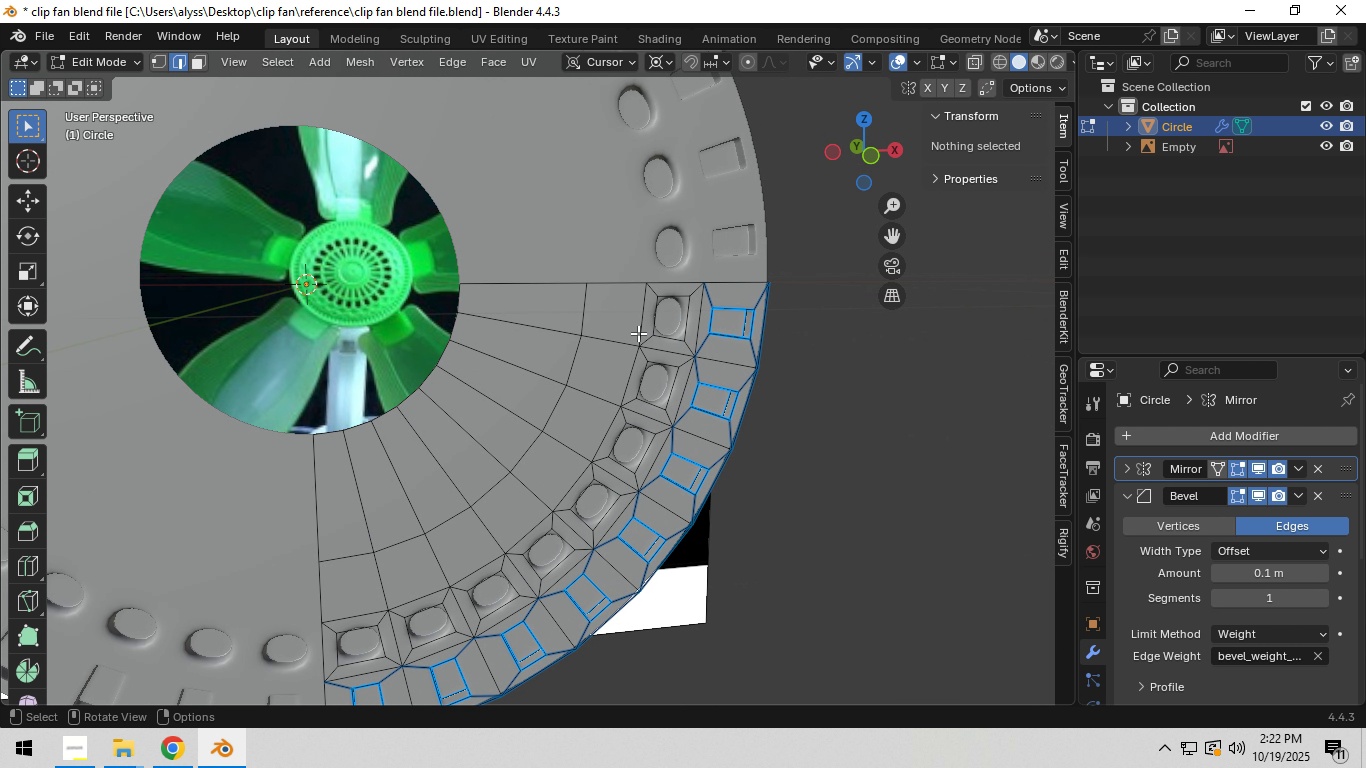 
hold_key(key=ShiftLeft, duration=0.57)
 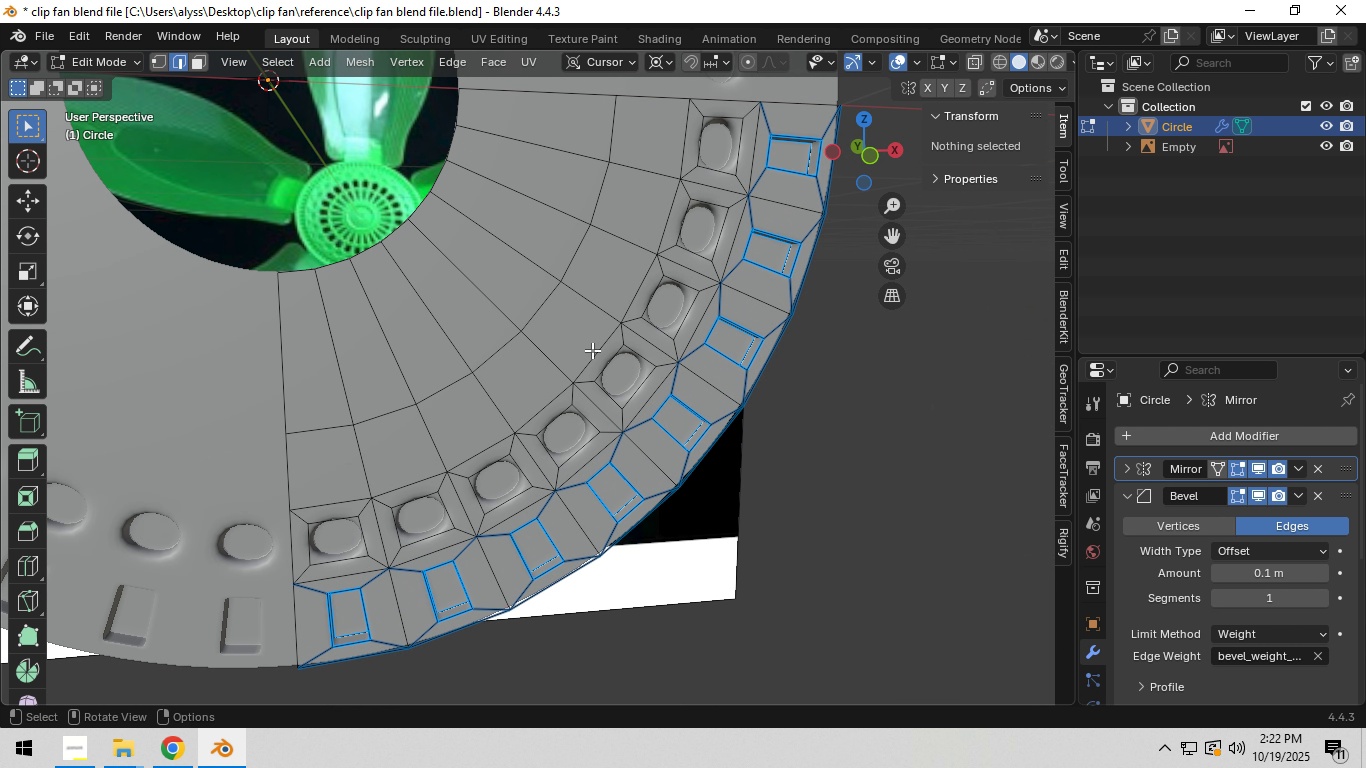 
scroll: coordinate [591, 351], scroll_direction: up, amount: 2.0
 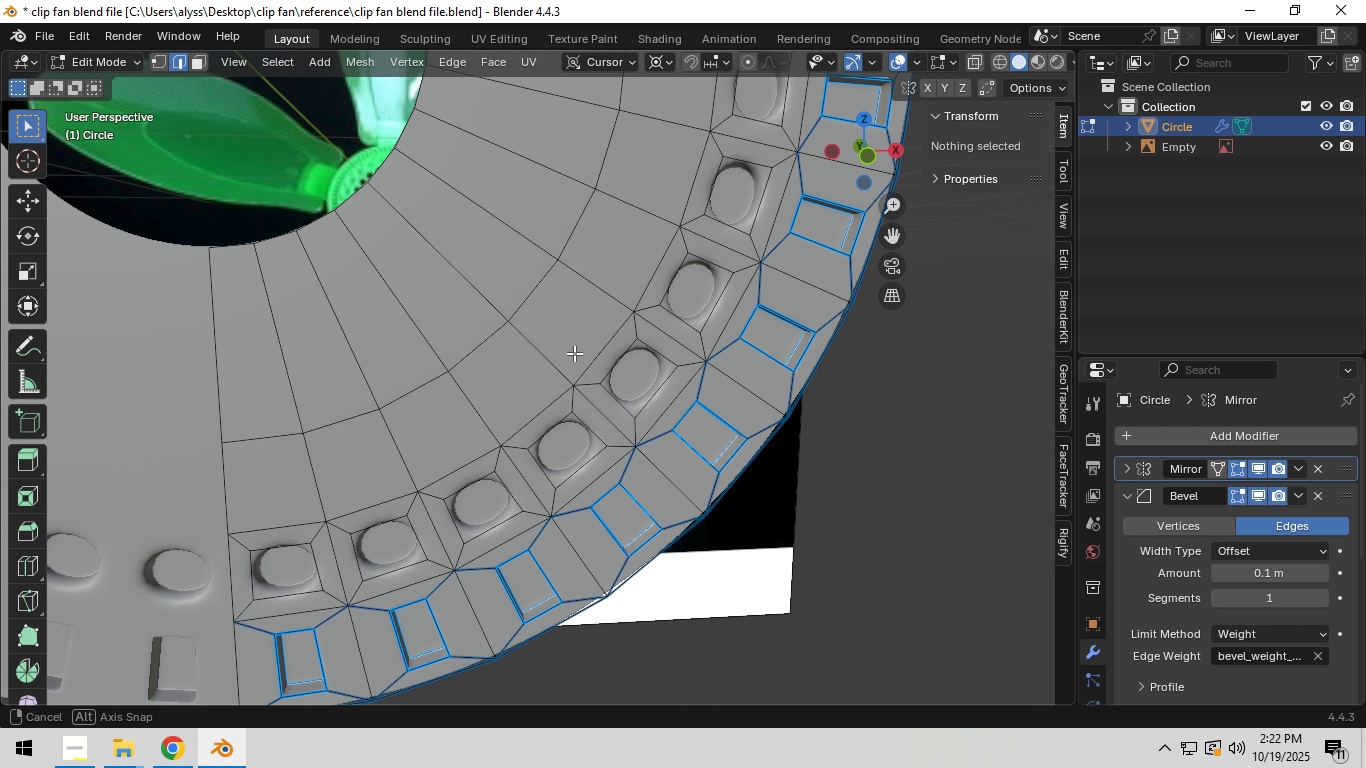 
hold_key(key=ShiftLeft, duration=0.68)
 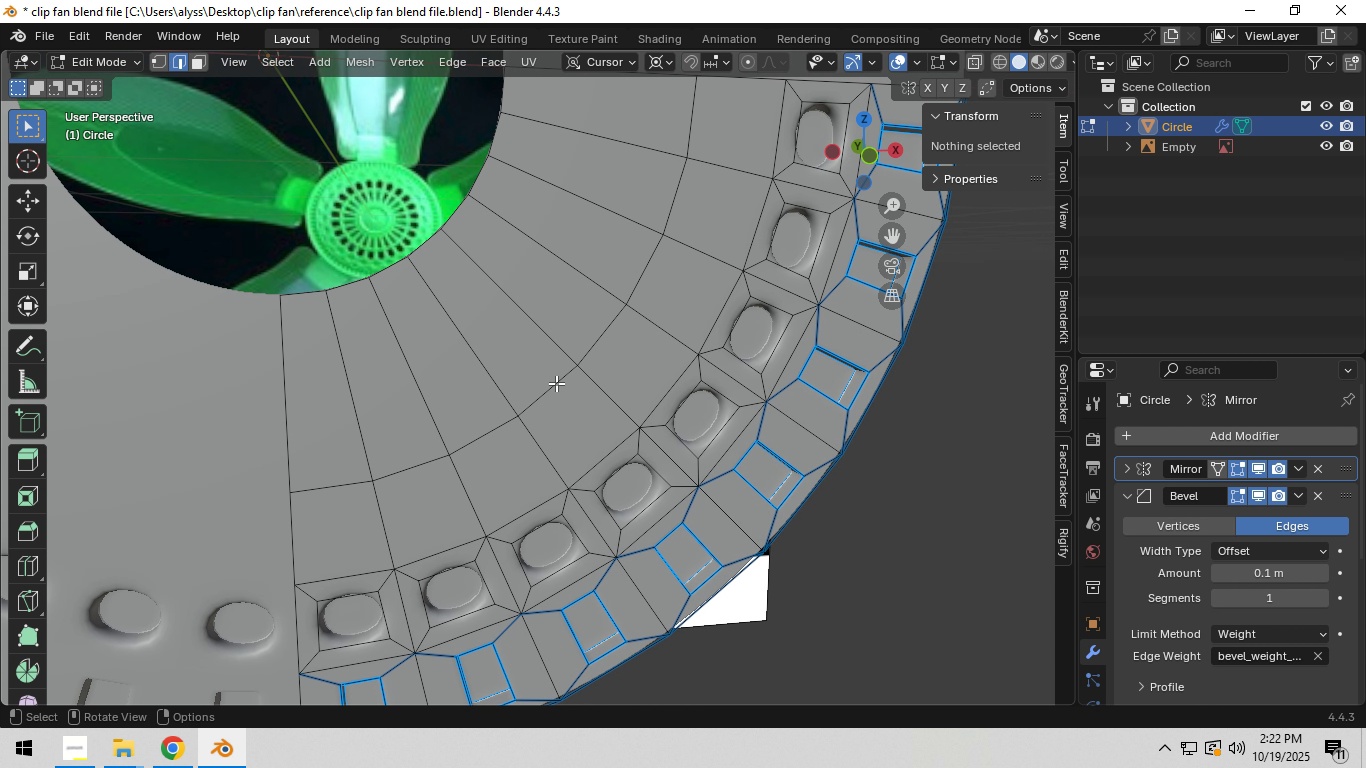 
hold_key(key=AltLeft, duration=0.35)
left_click([556, 383])
 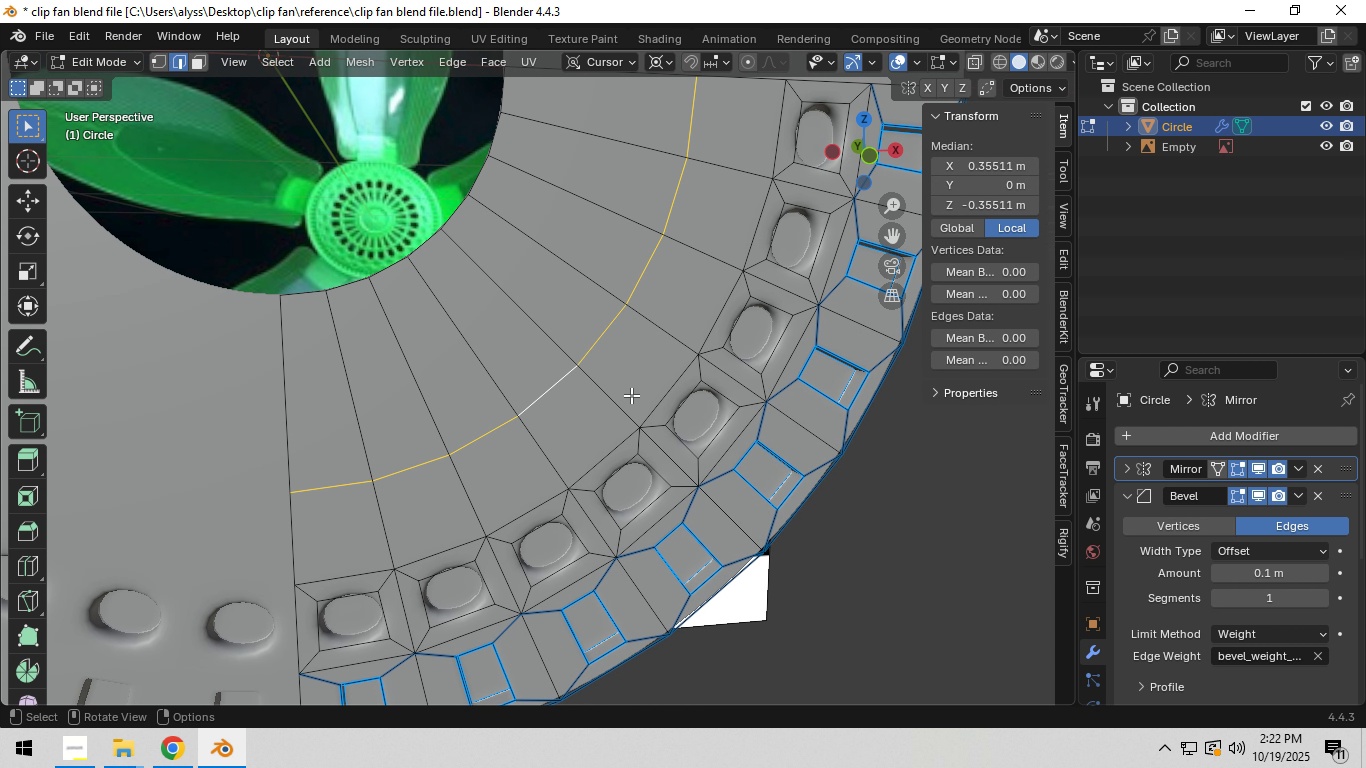 
scroll: coordinate [631, 395], scroll_direction: down, amount: 2.0
 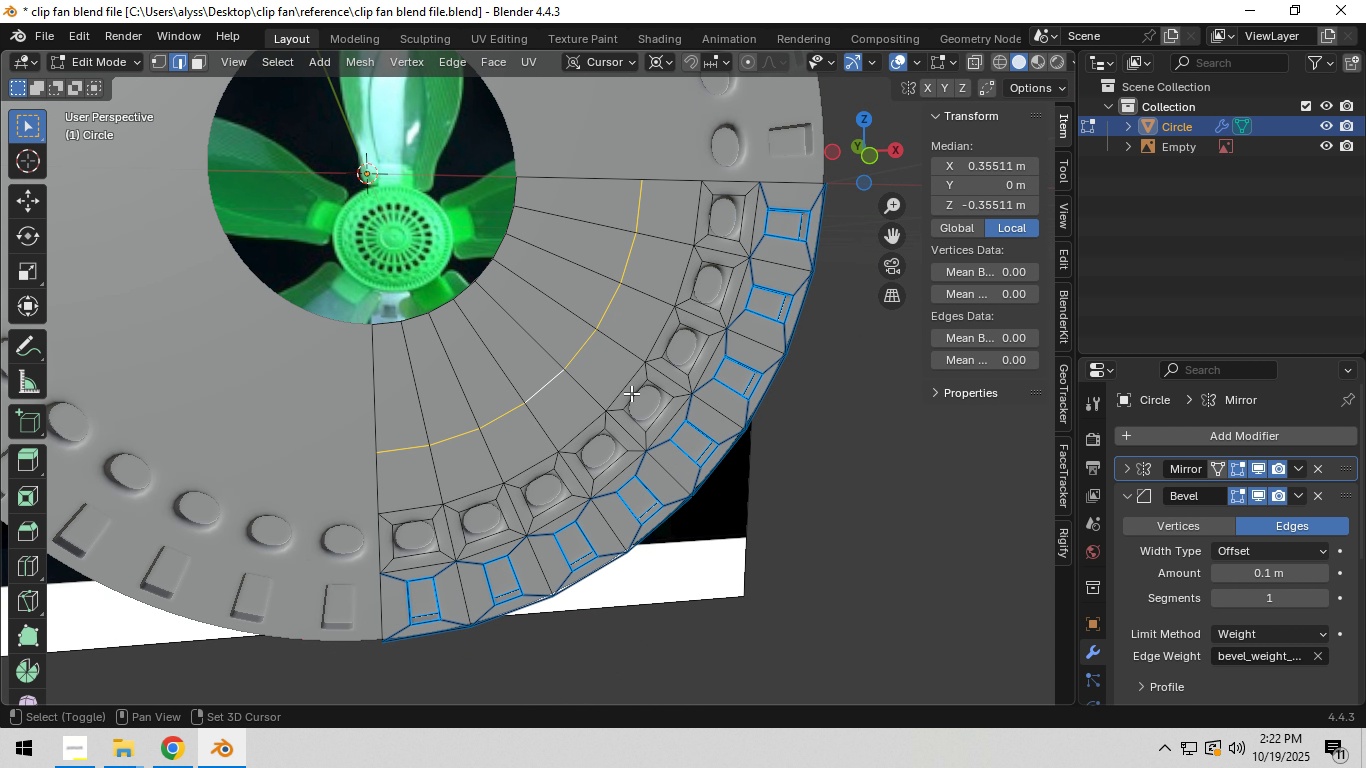 
hold_key(key=ShiftLeft, duration=0.33)
 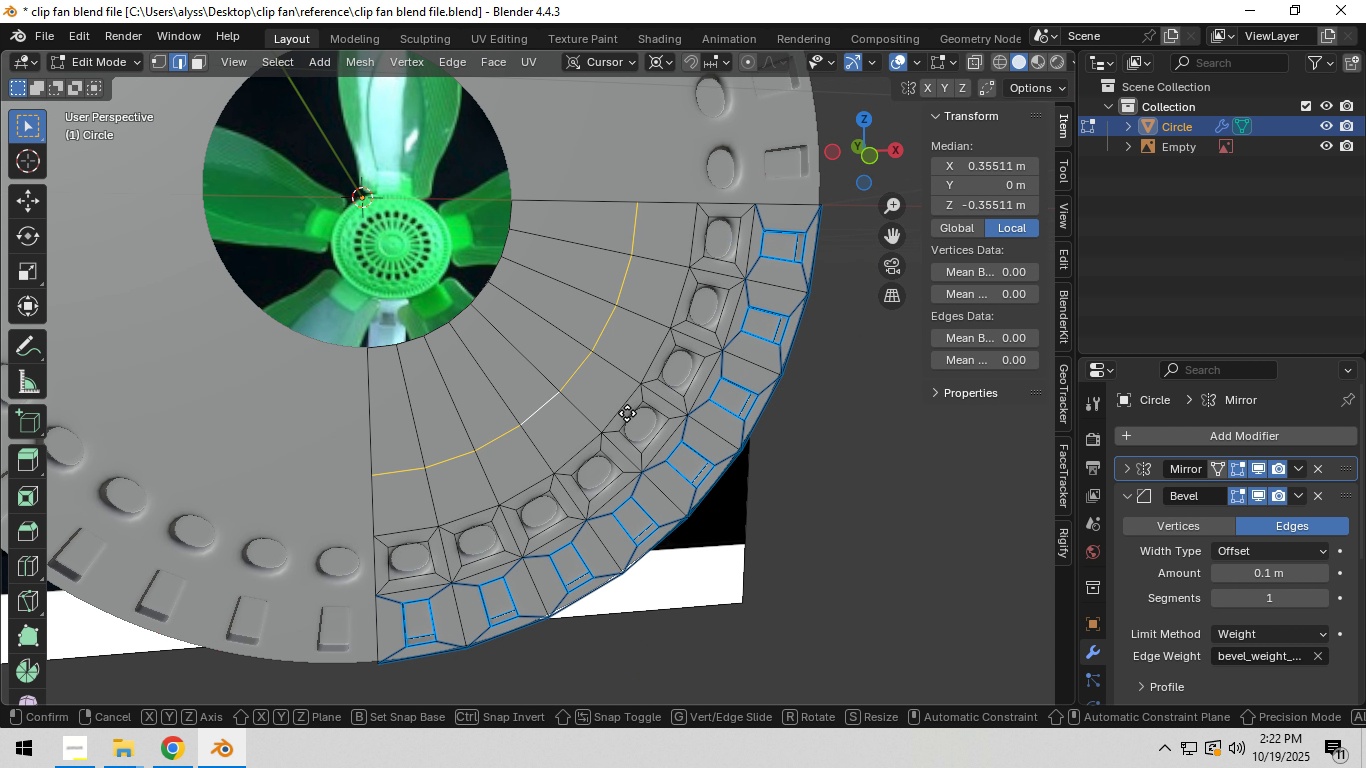 
type(gg)
 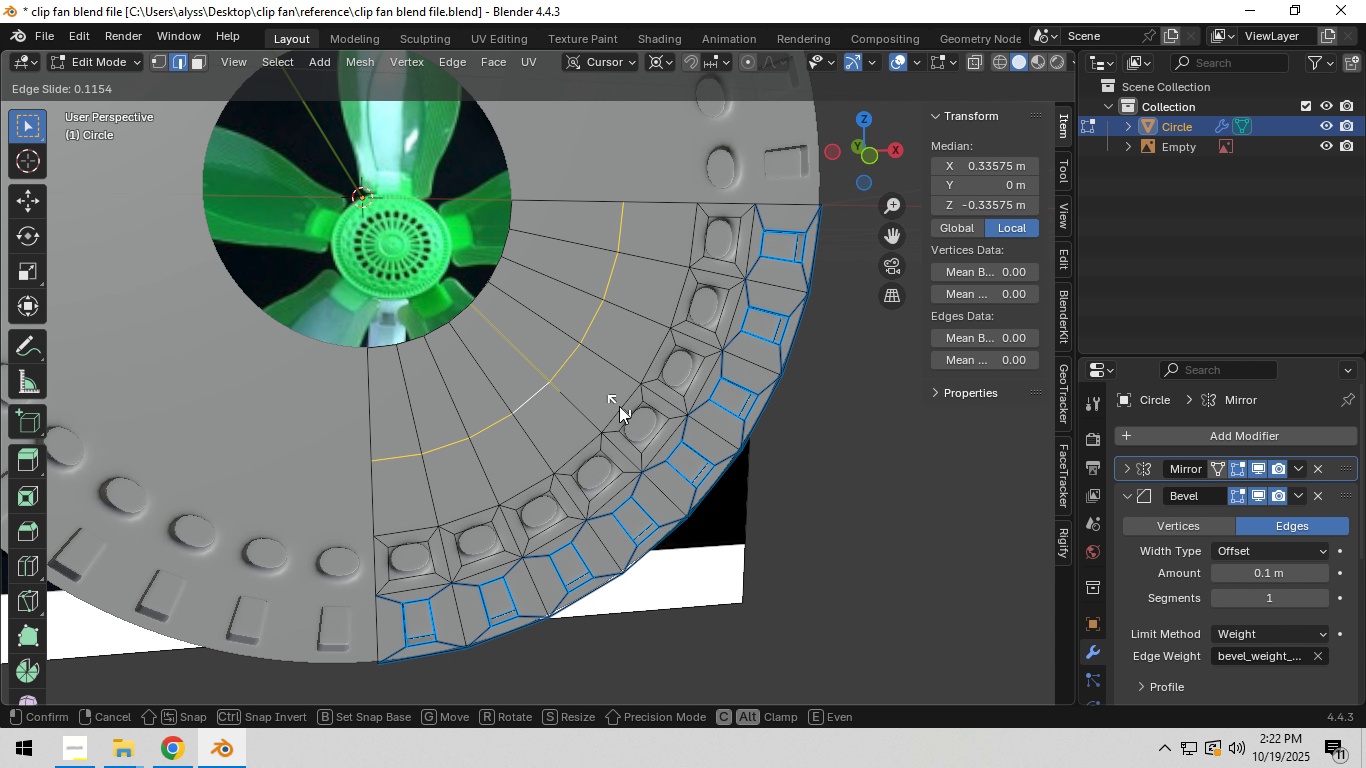 
left_click([619, 406])
 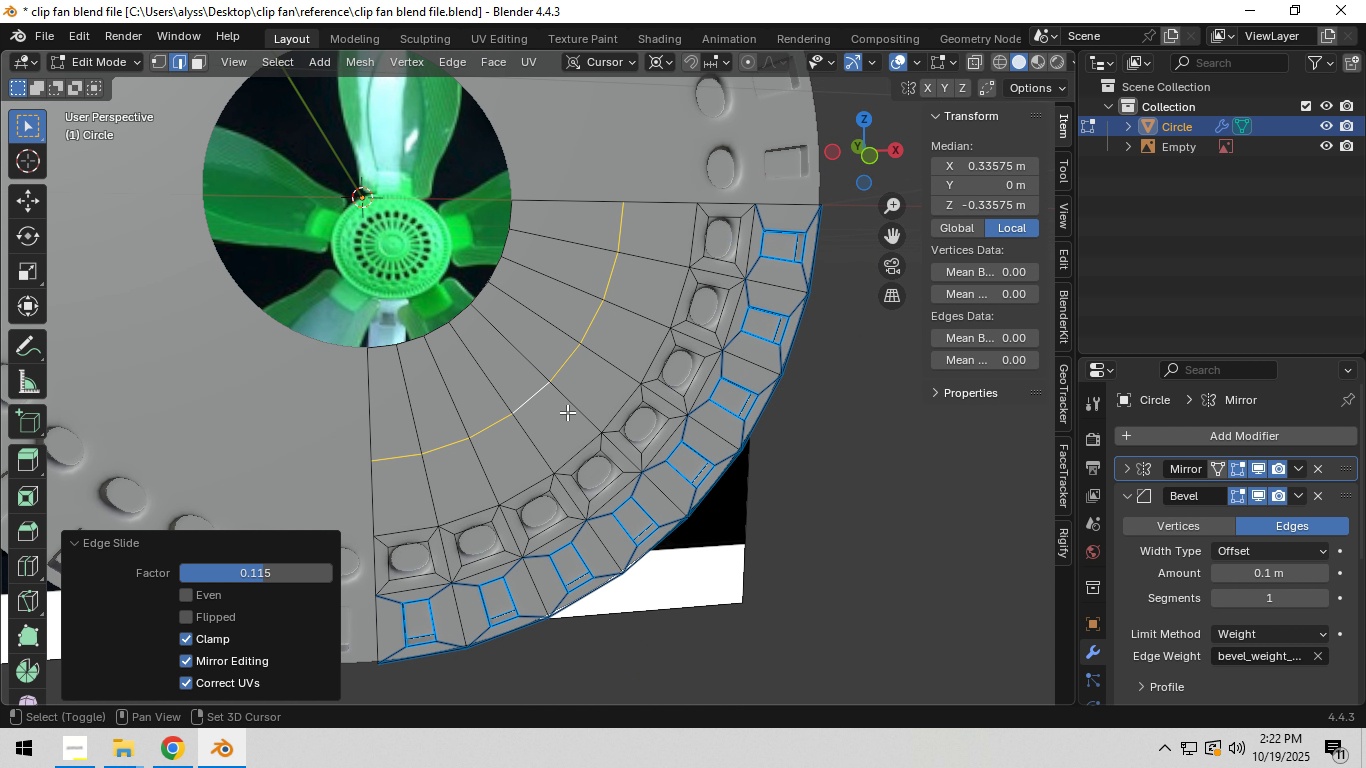 
hold_key(key=ShiftLeft, duration=0.54)
 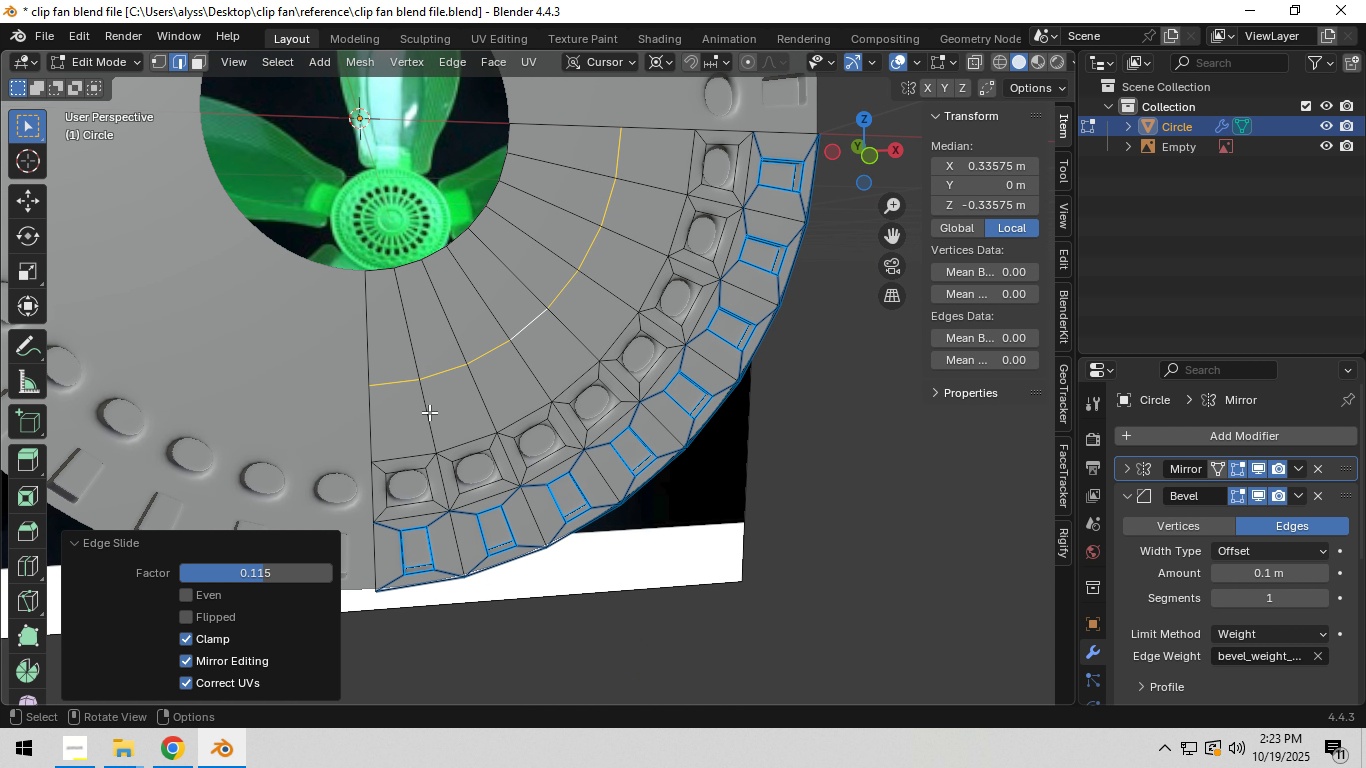 
left_click([425, 412])
 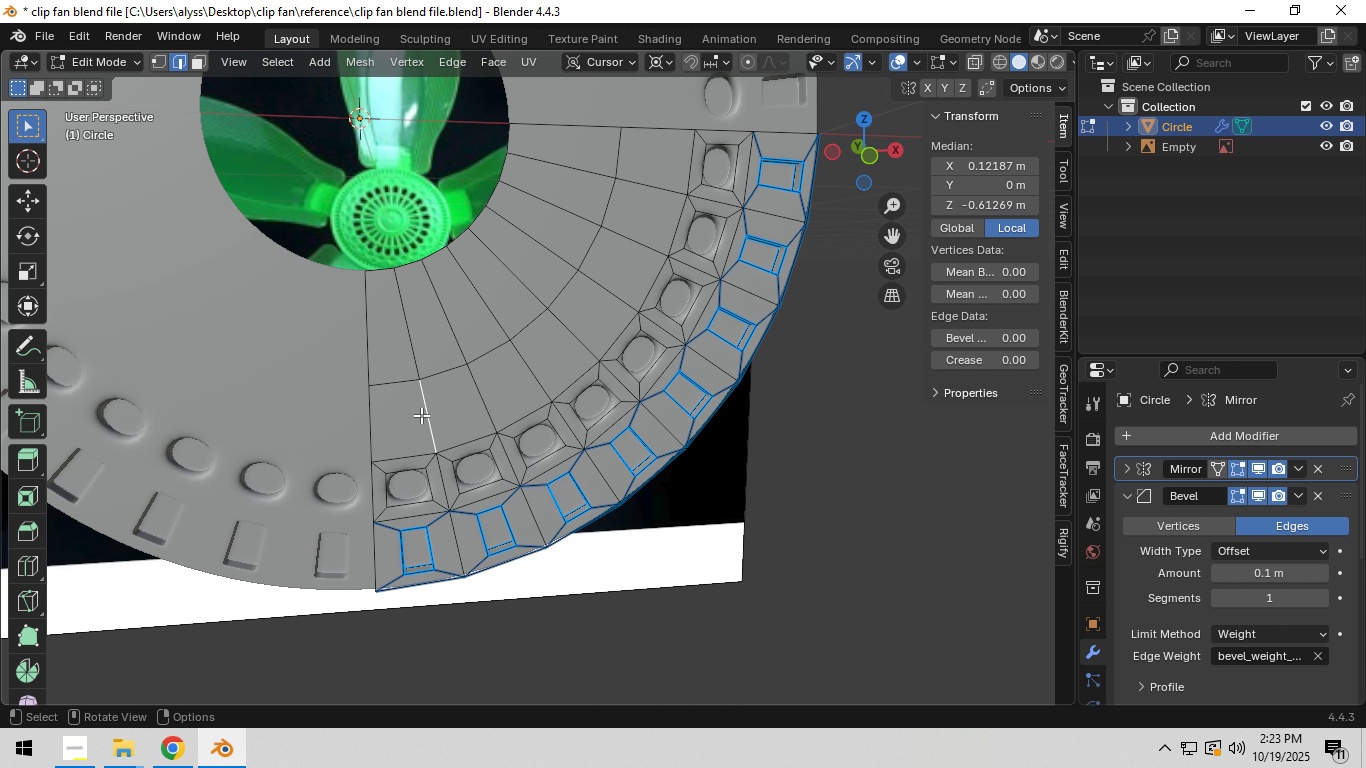 
key(2)
 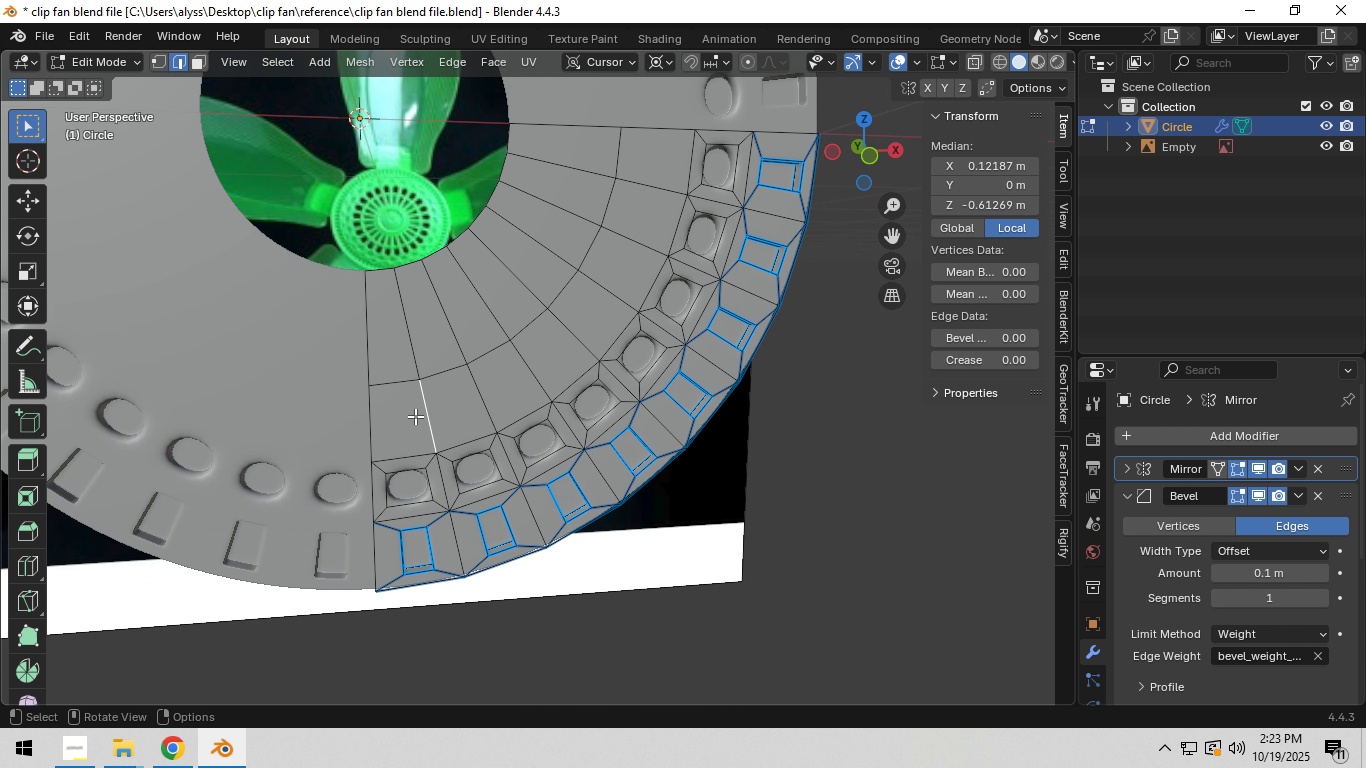 
left_click([415, 416])
 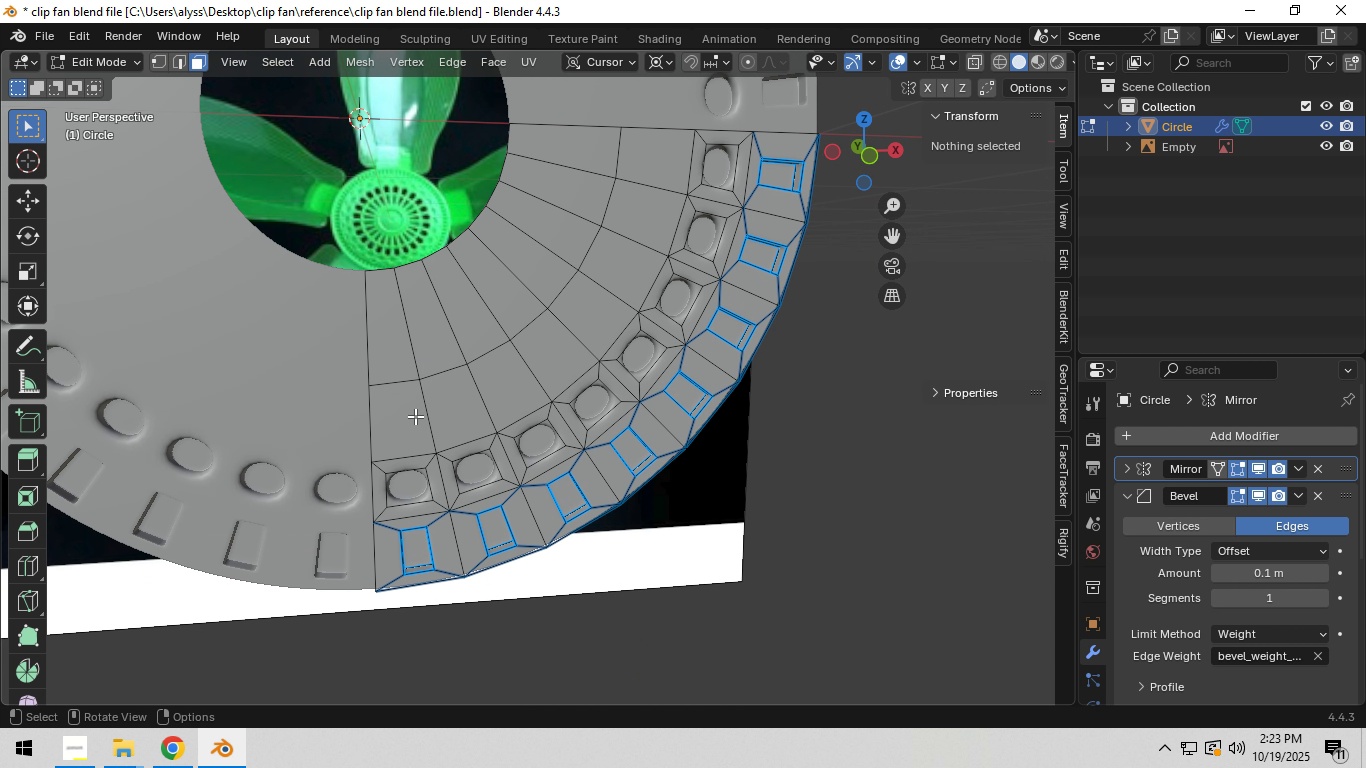 
key(3)
 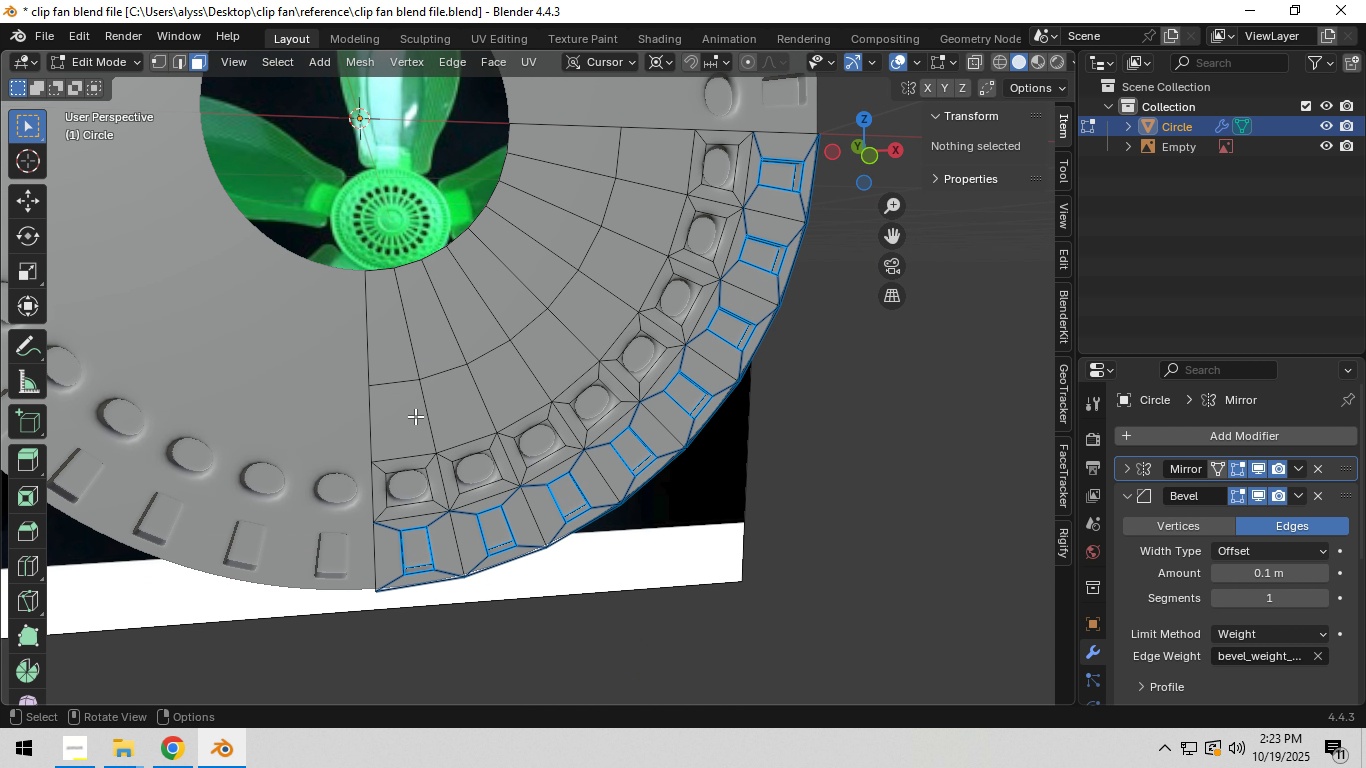 
left_click([415, 416])
 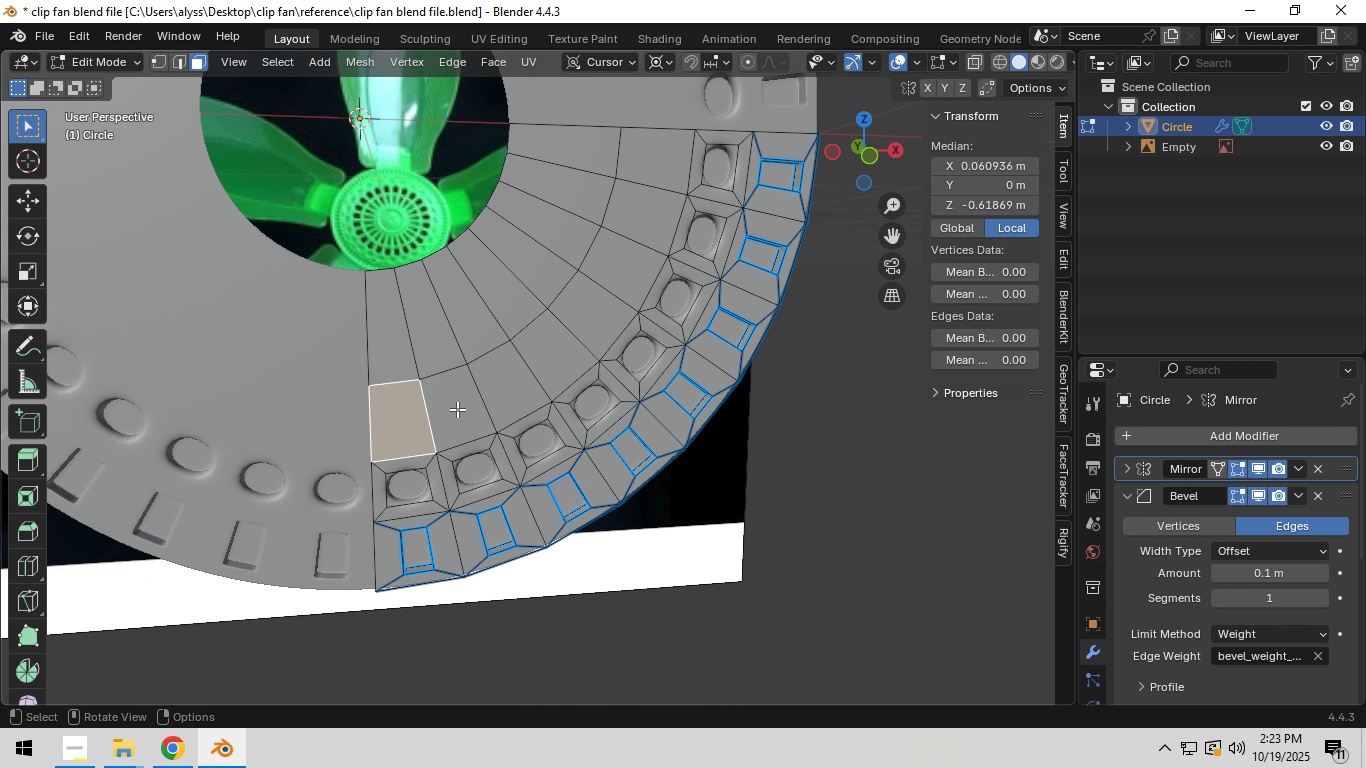 
hold_key(key=ShiftLeft, duration=1.54)
double_click([499, 388])
 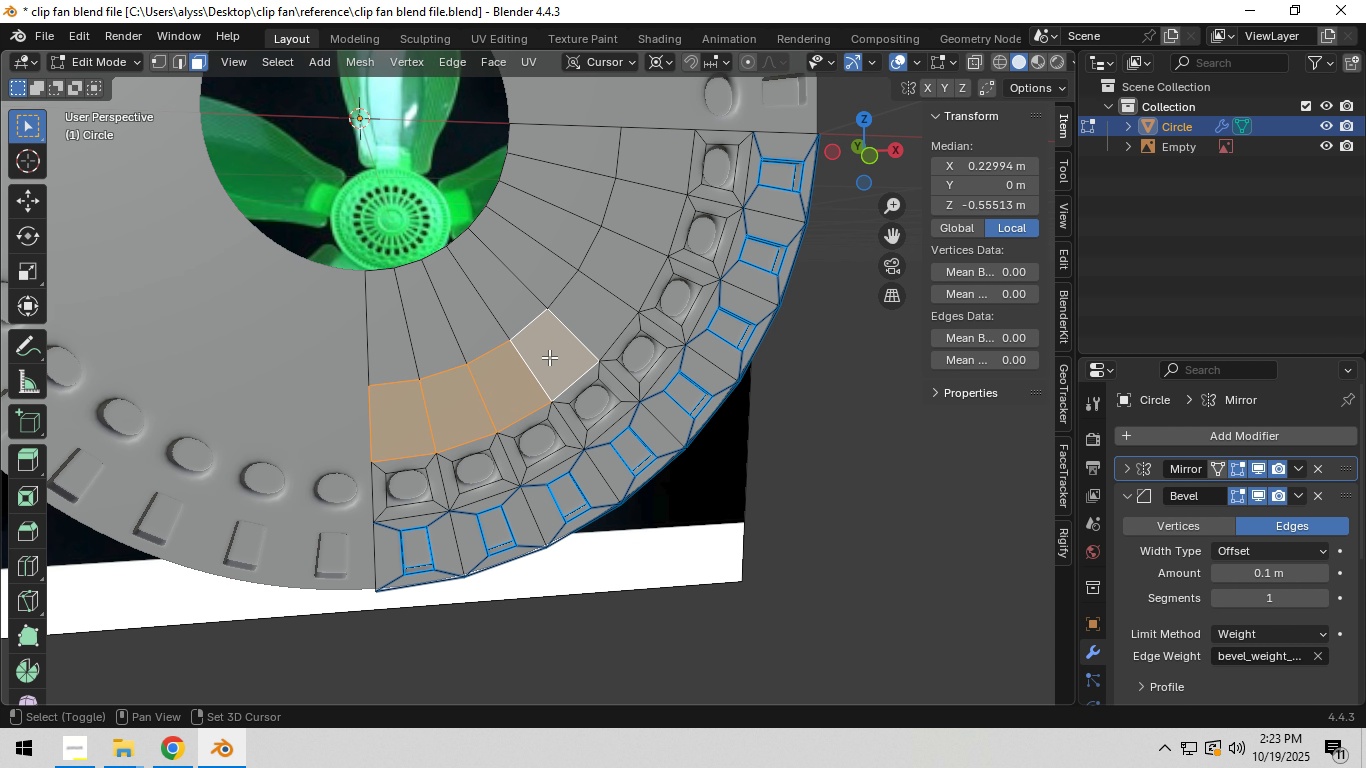 
triple_click([542, 359])
 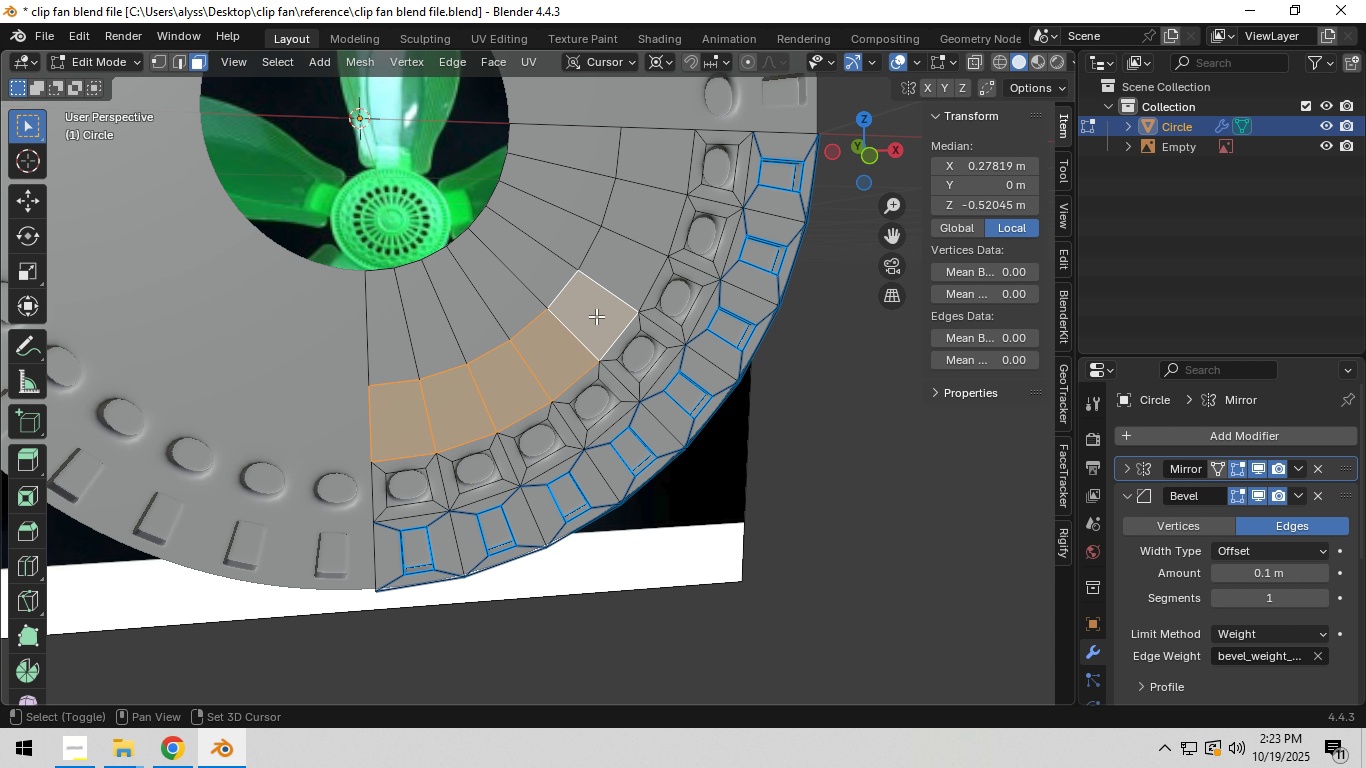 
triple_click([593, 319])
 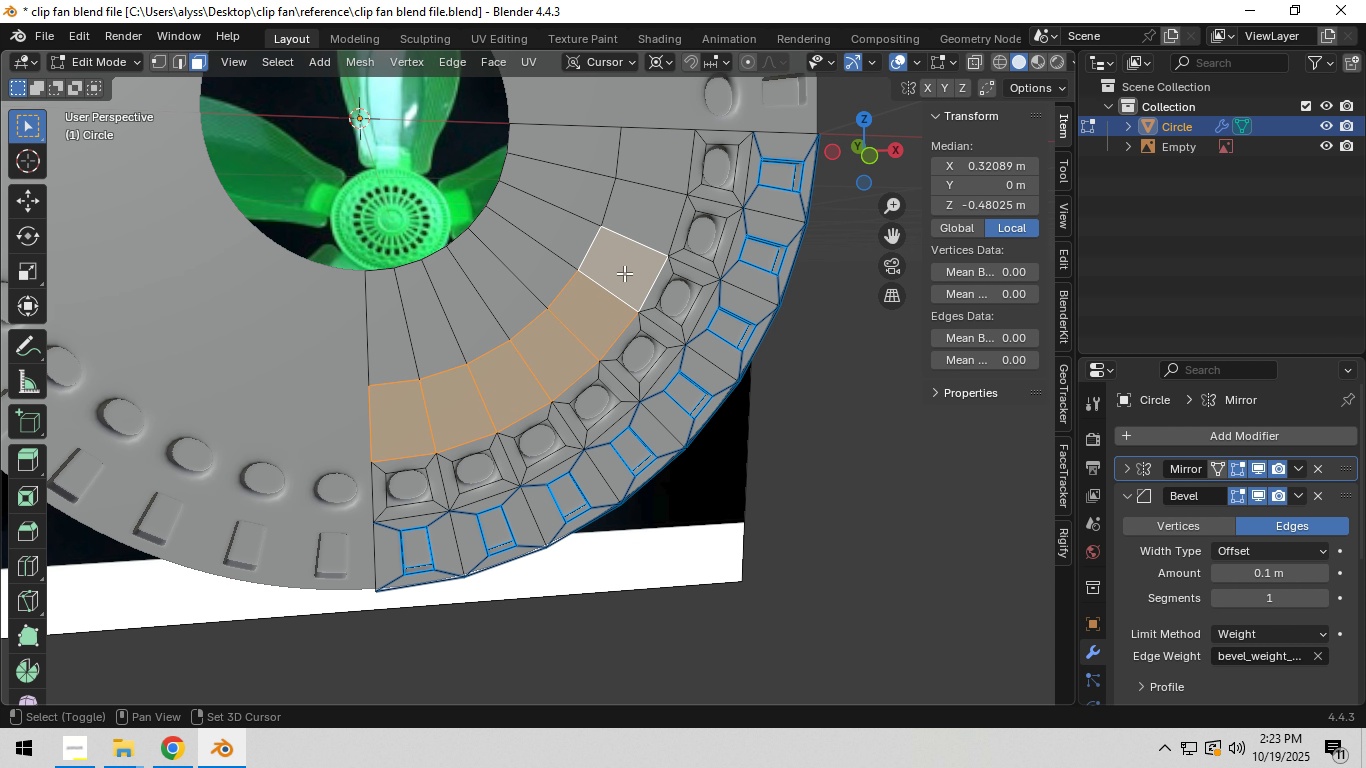 
triple_click([622, 277])
 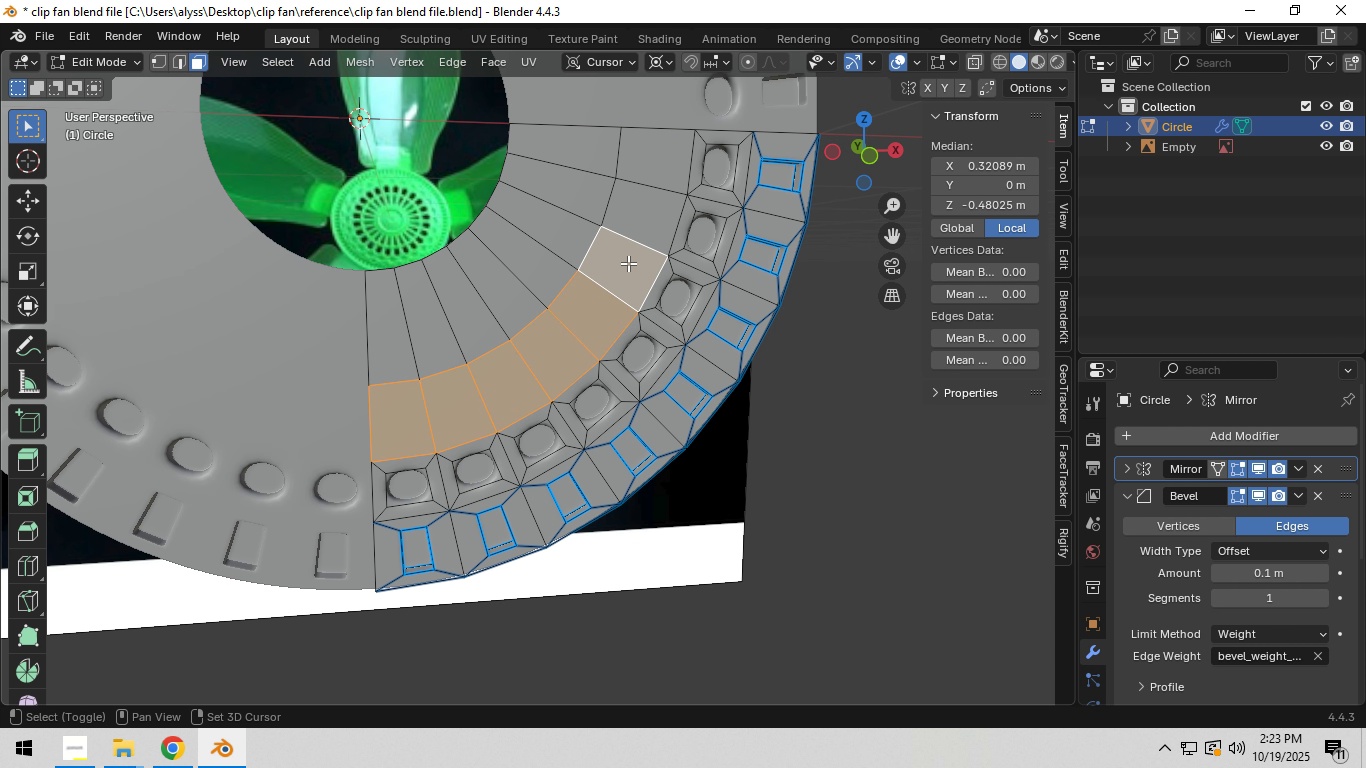 
hold_key(key=ShiftLeft, duration=0.7)
triple_click([637, 226])
 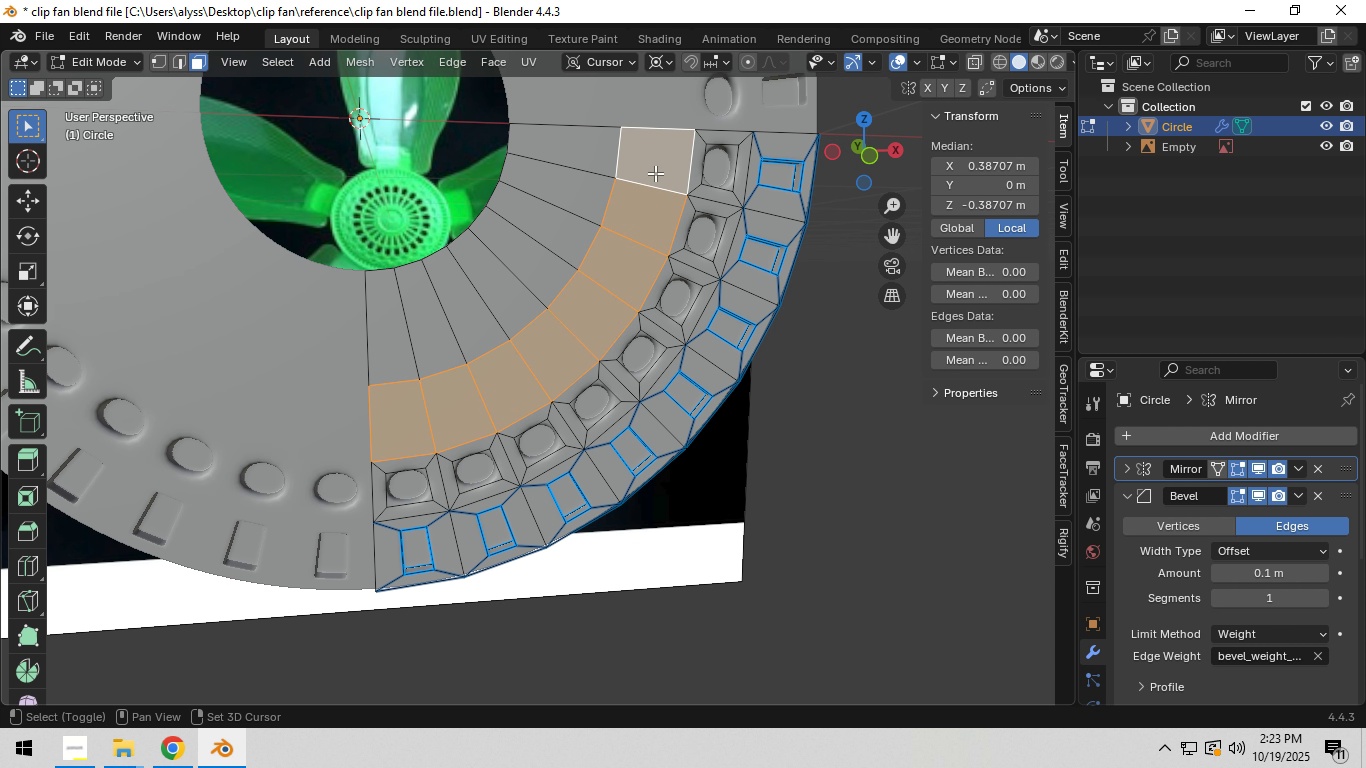 
triple_click([654, 168])
 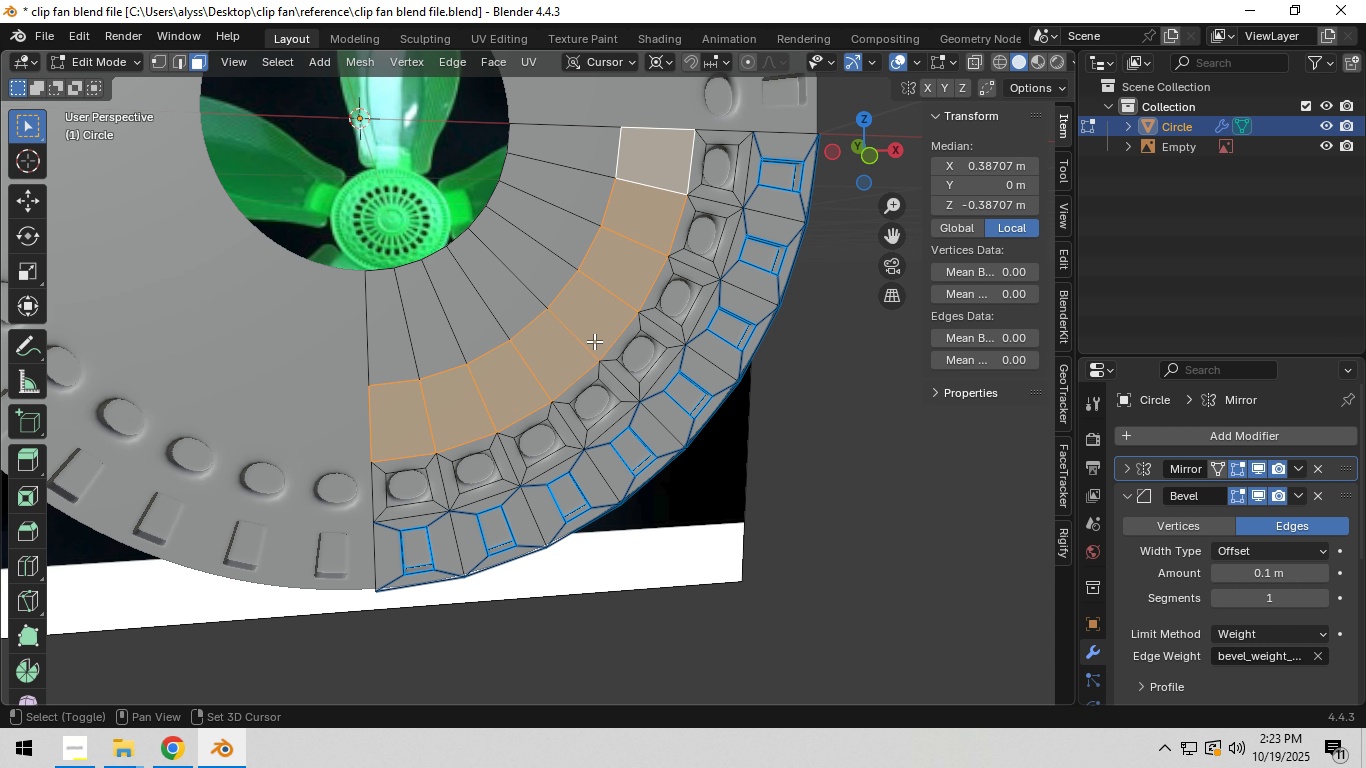 
key(Shift+ShiftLeft)
 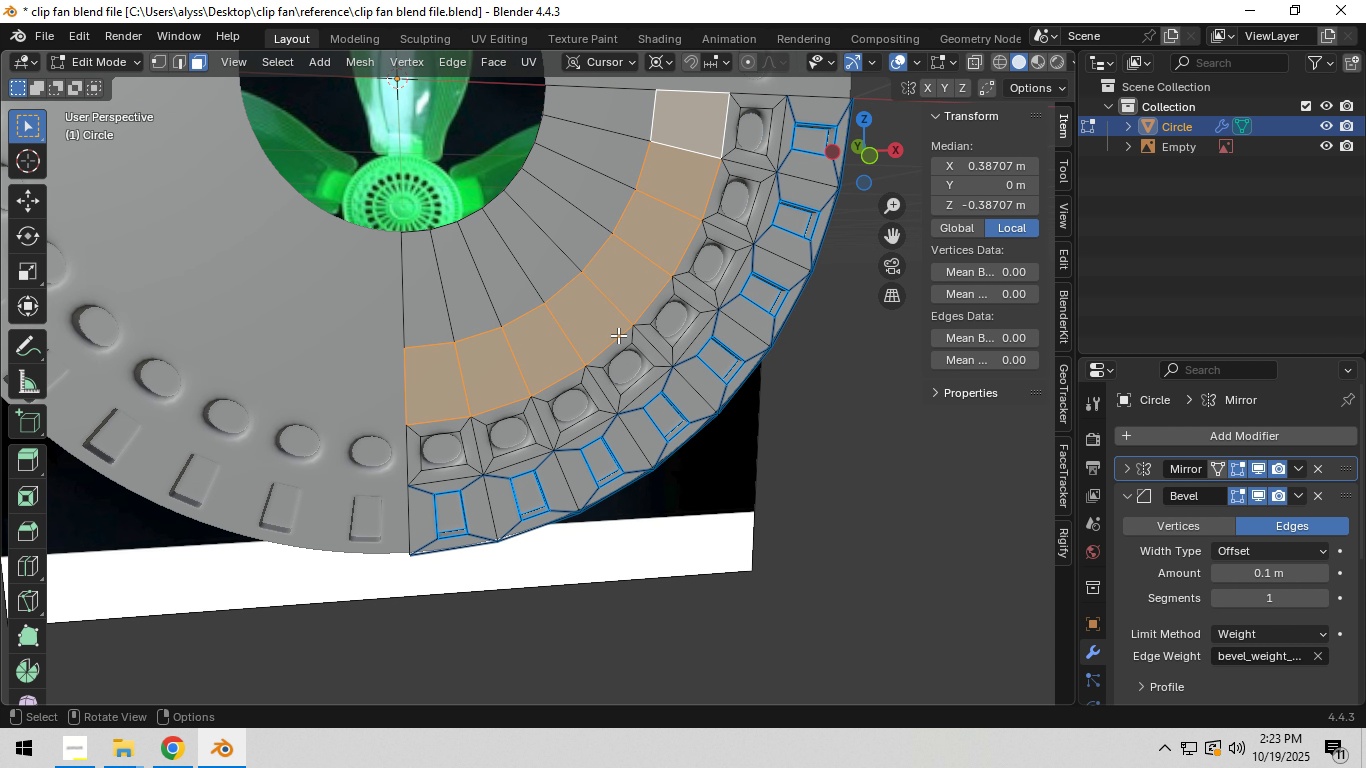 
scroll: coordinate [623, 388], scroll_direction: up, amount: 3.0
 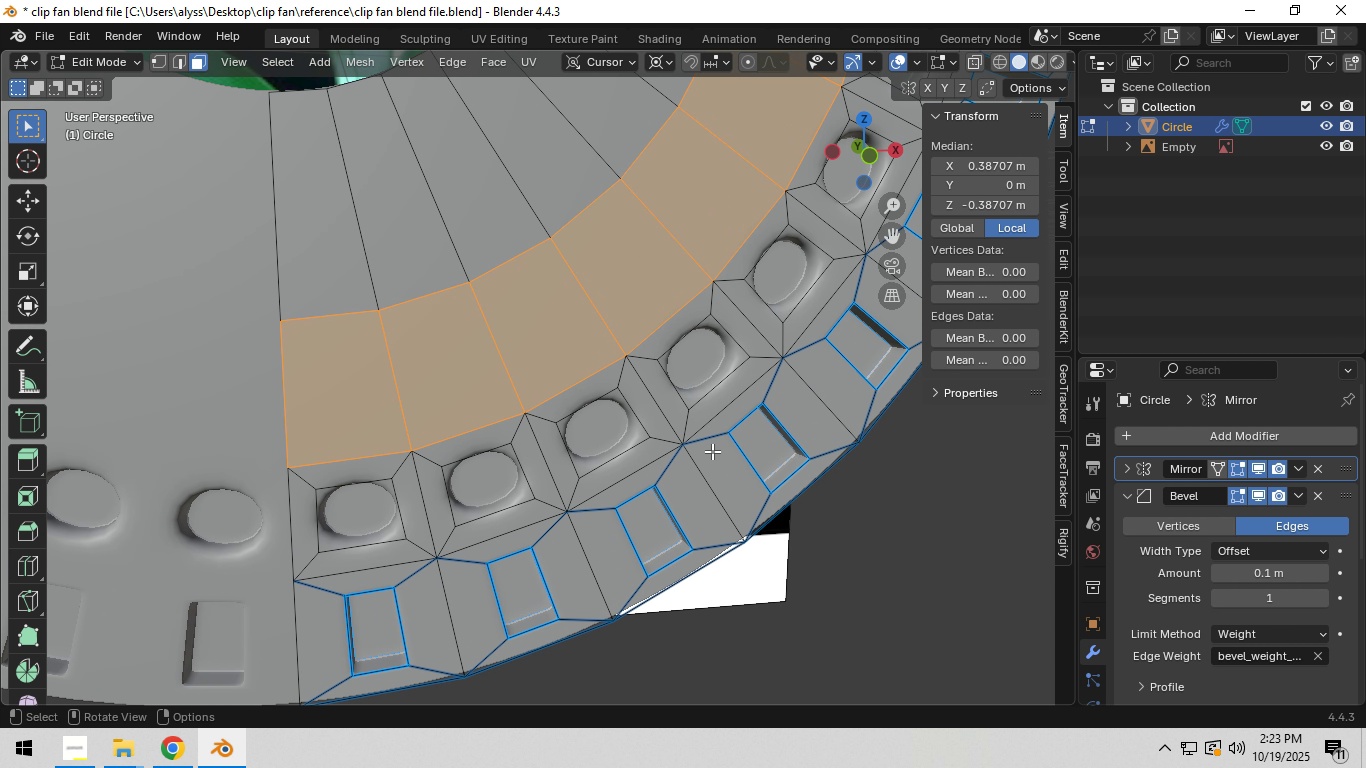 
key(I)
 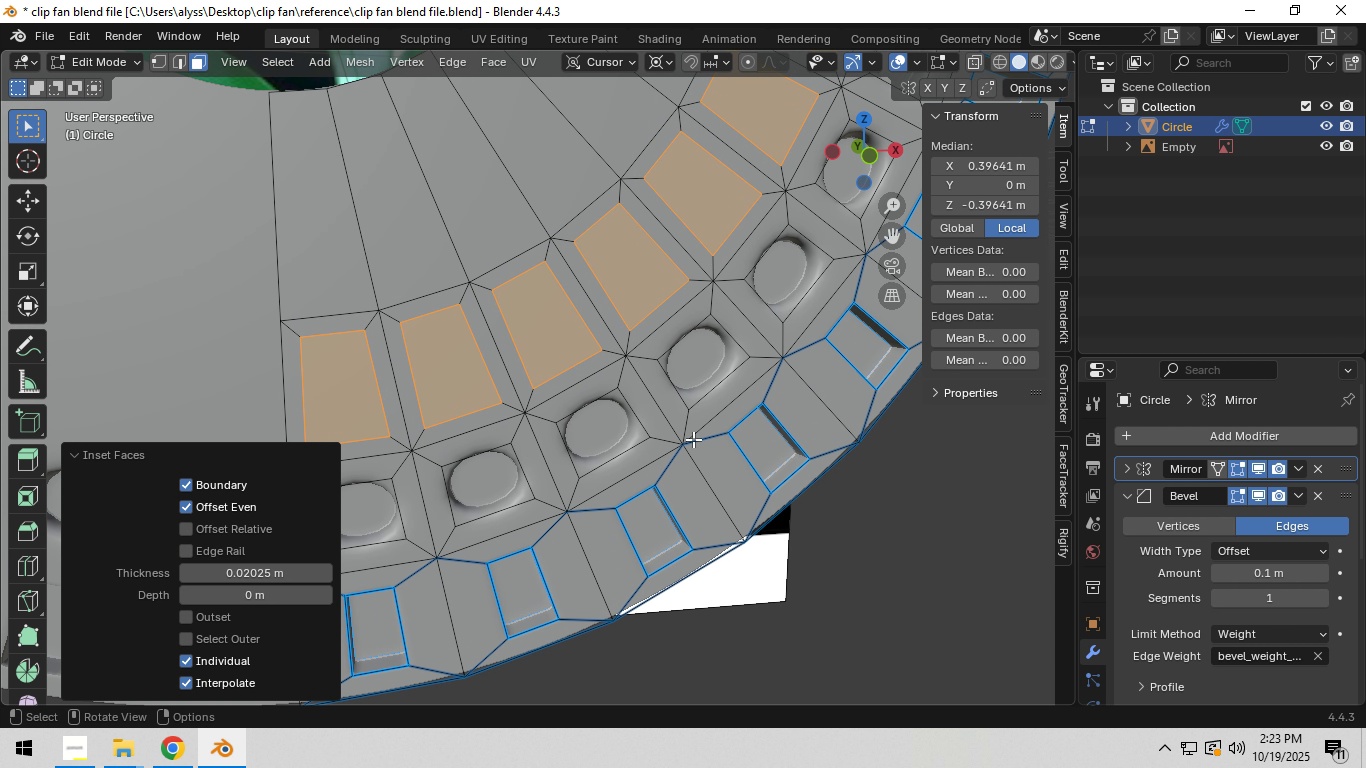 
wait(5.6)
 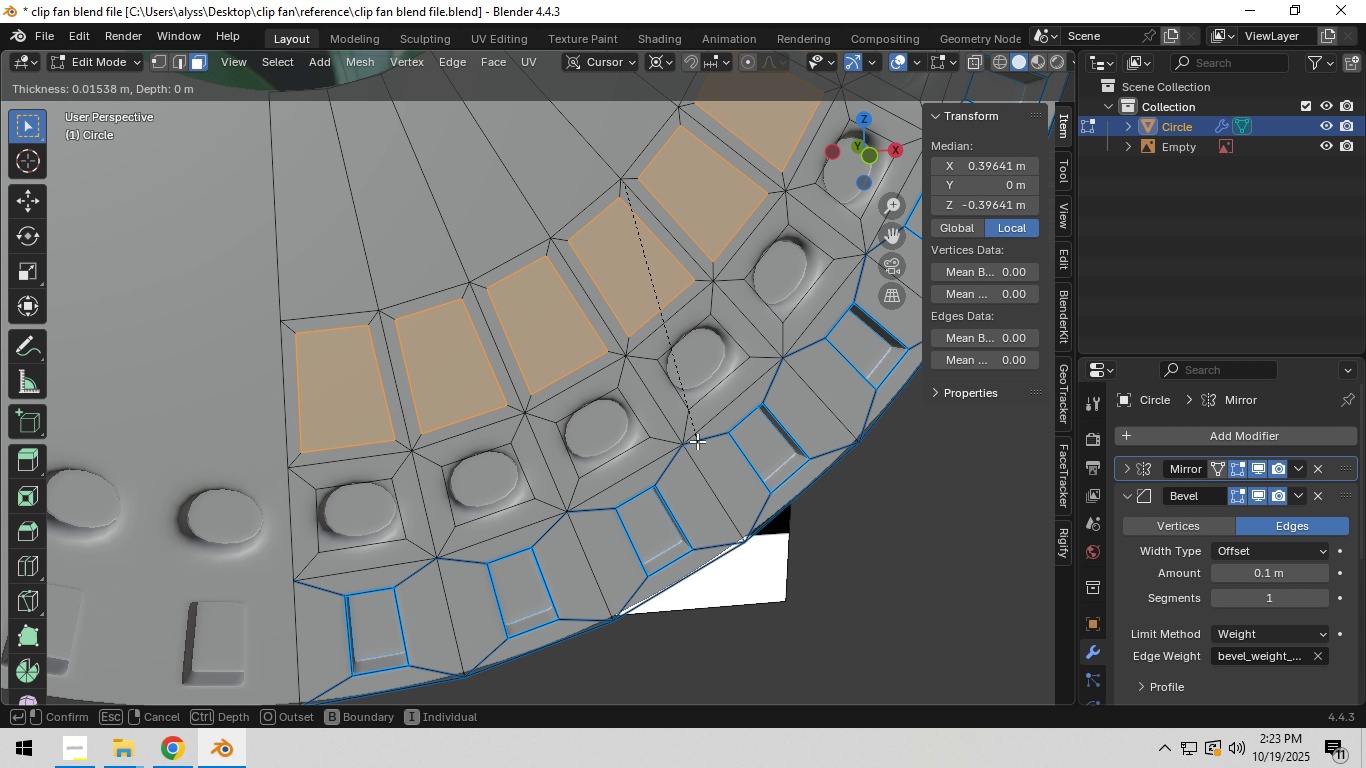 
left_click([693, 439])
 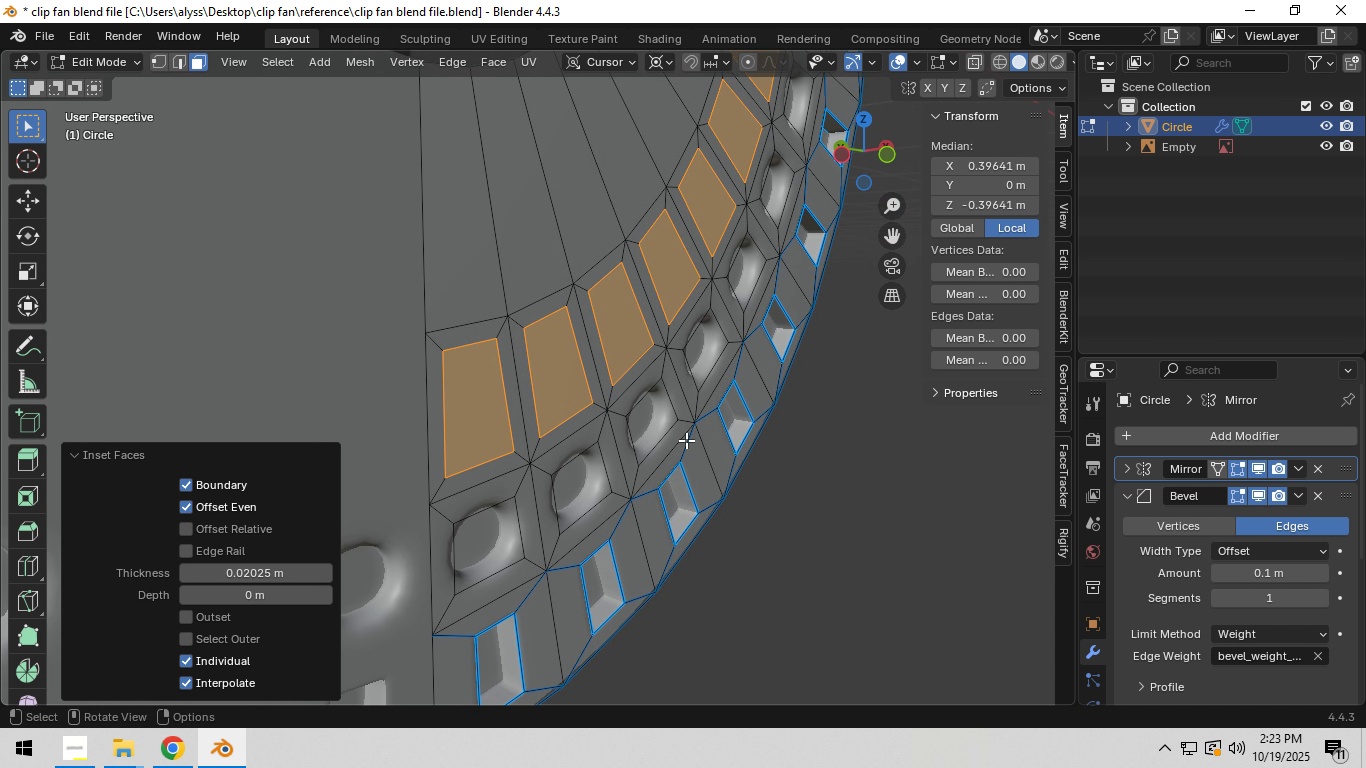 
key(E)
 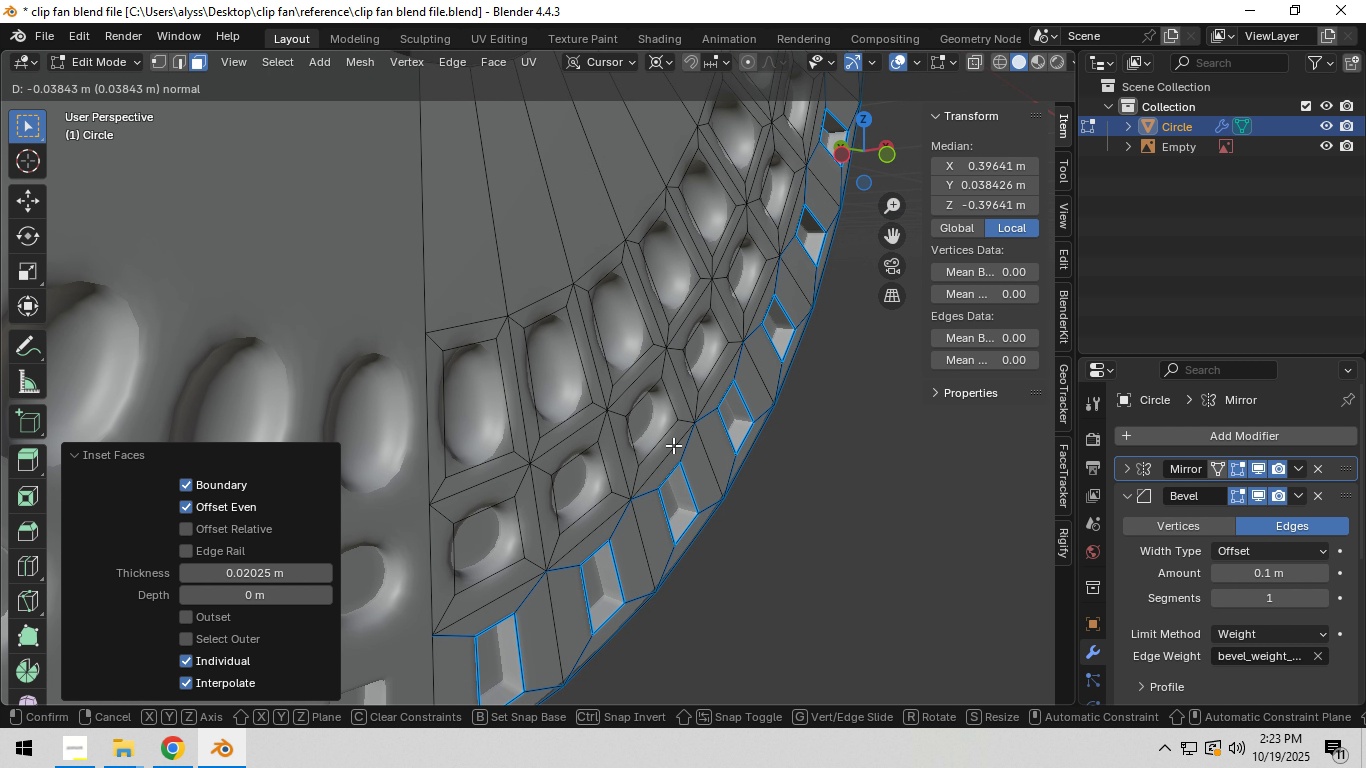 
left_click([673, 445])
 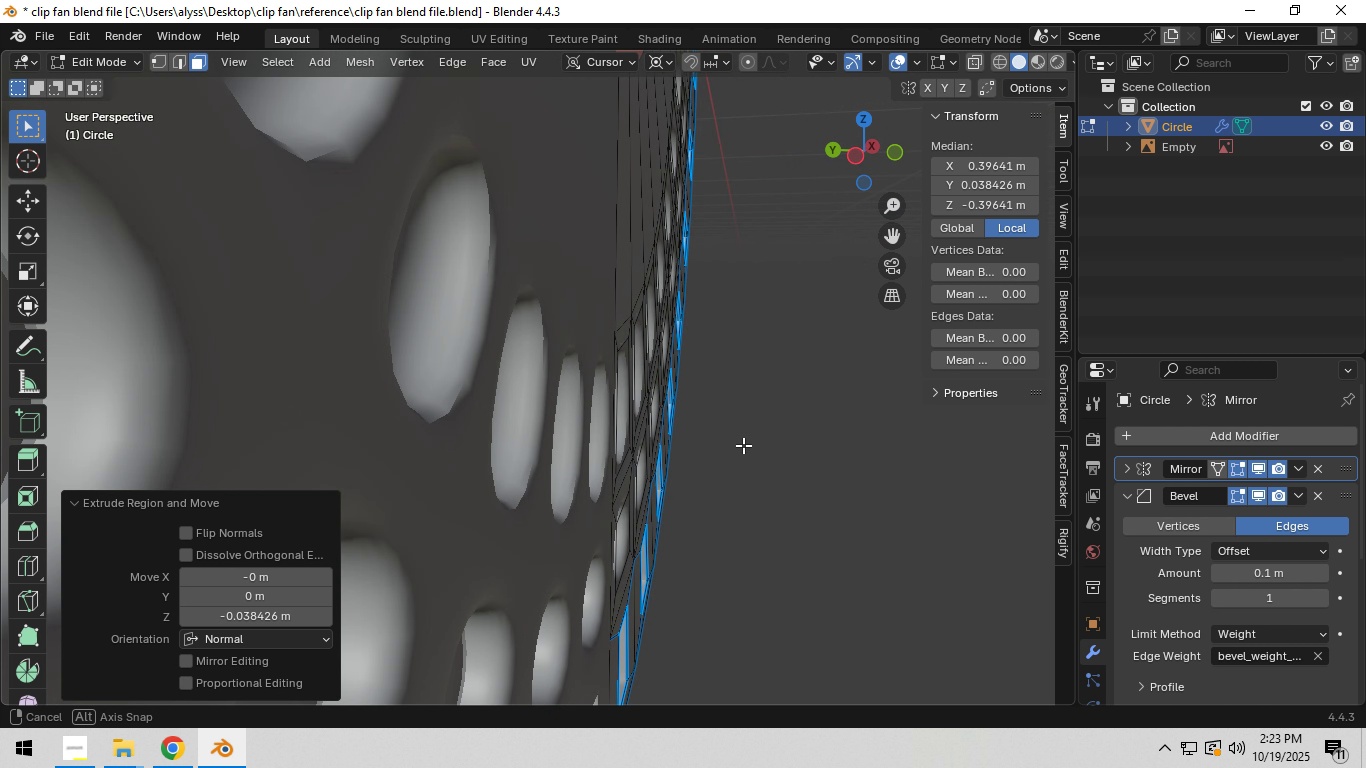 
mouse_move([739, 440])
 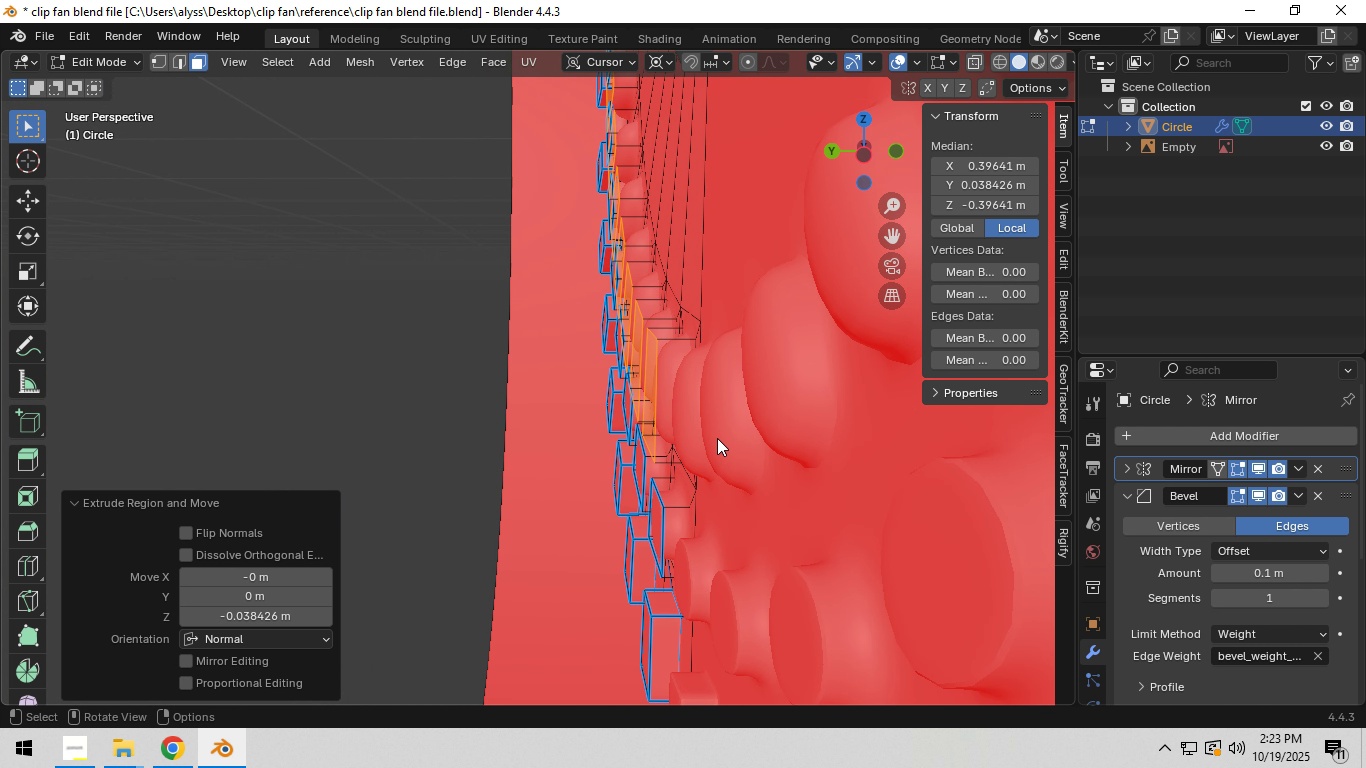 
key(X)
 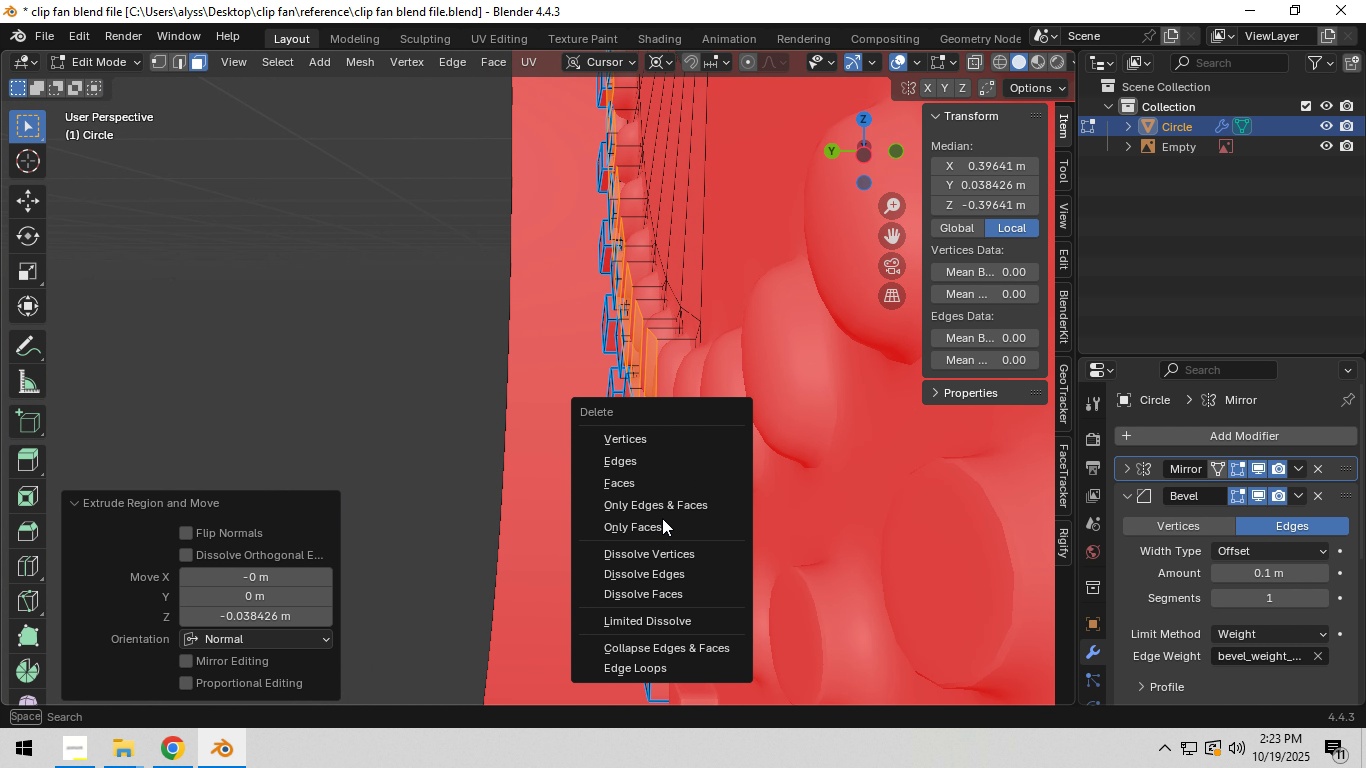 
left_click([661, 522])
 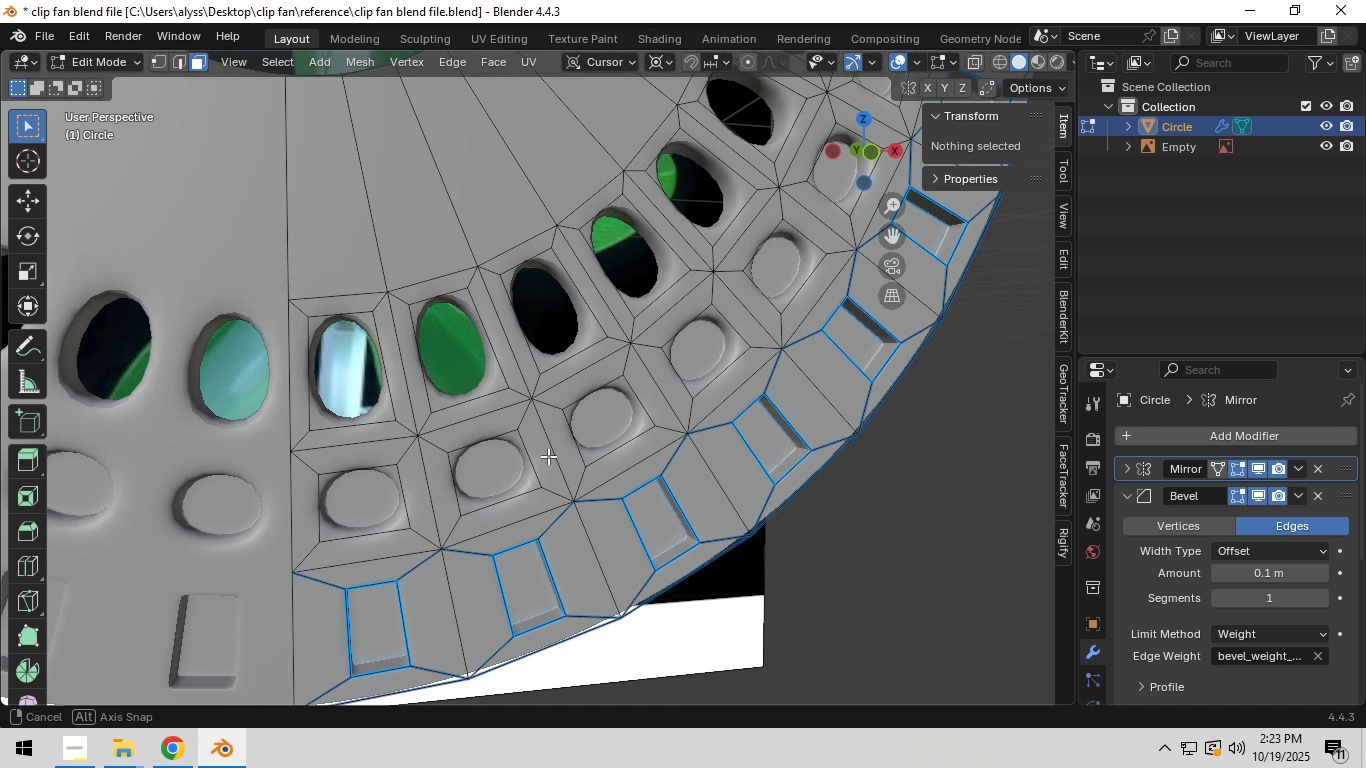 
scroll: coordinate [541, 455], scroll_direction: down, amount: 3.0
 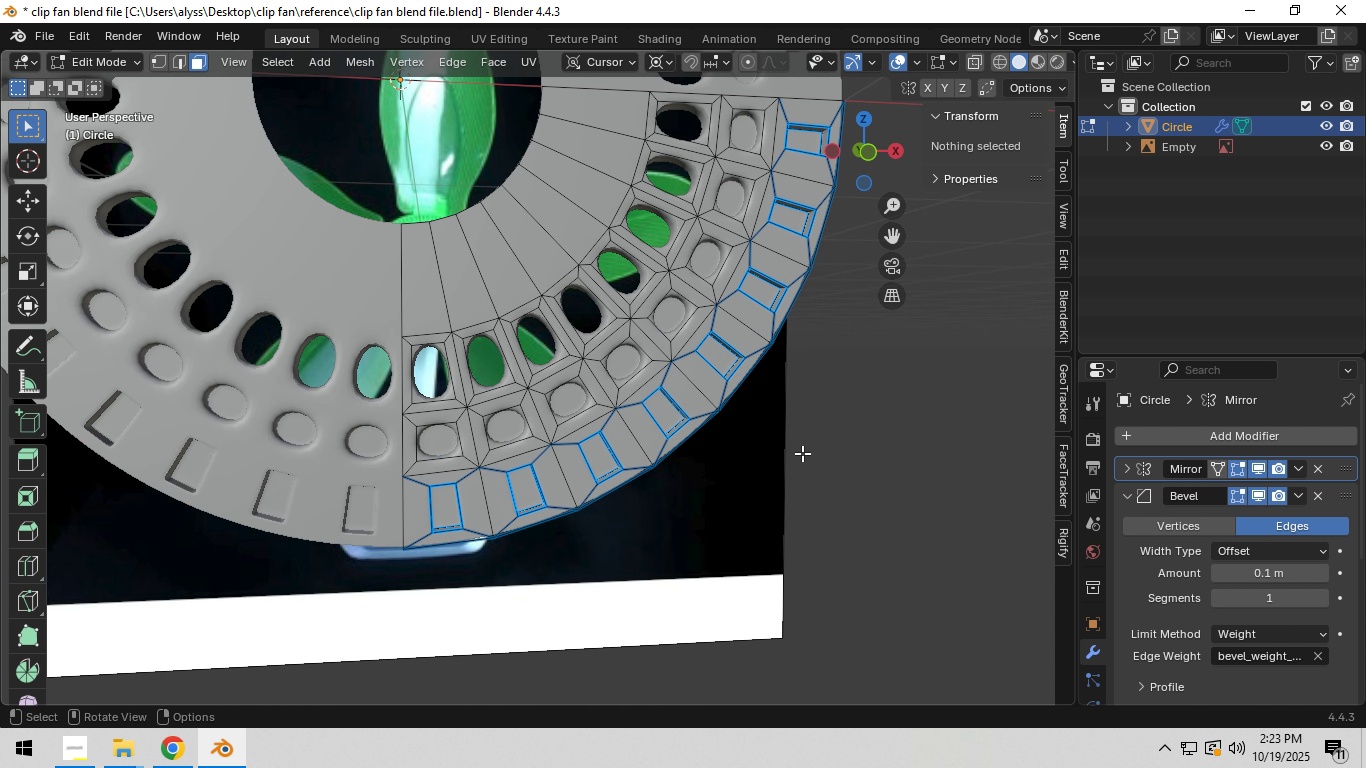 
key(Tab)
 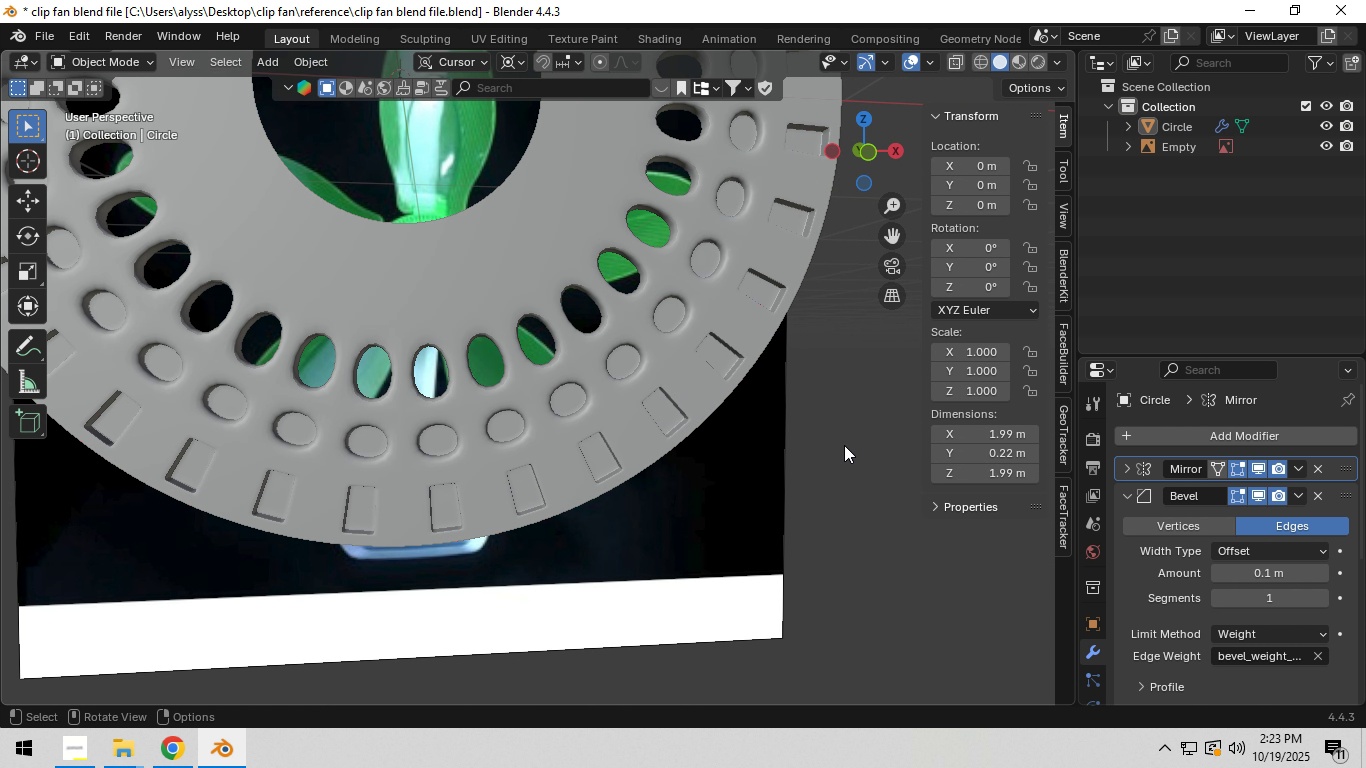 
left_click([846, 444])
 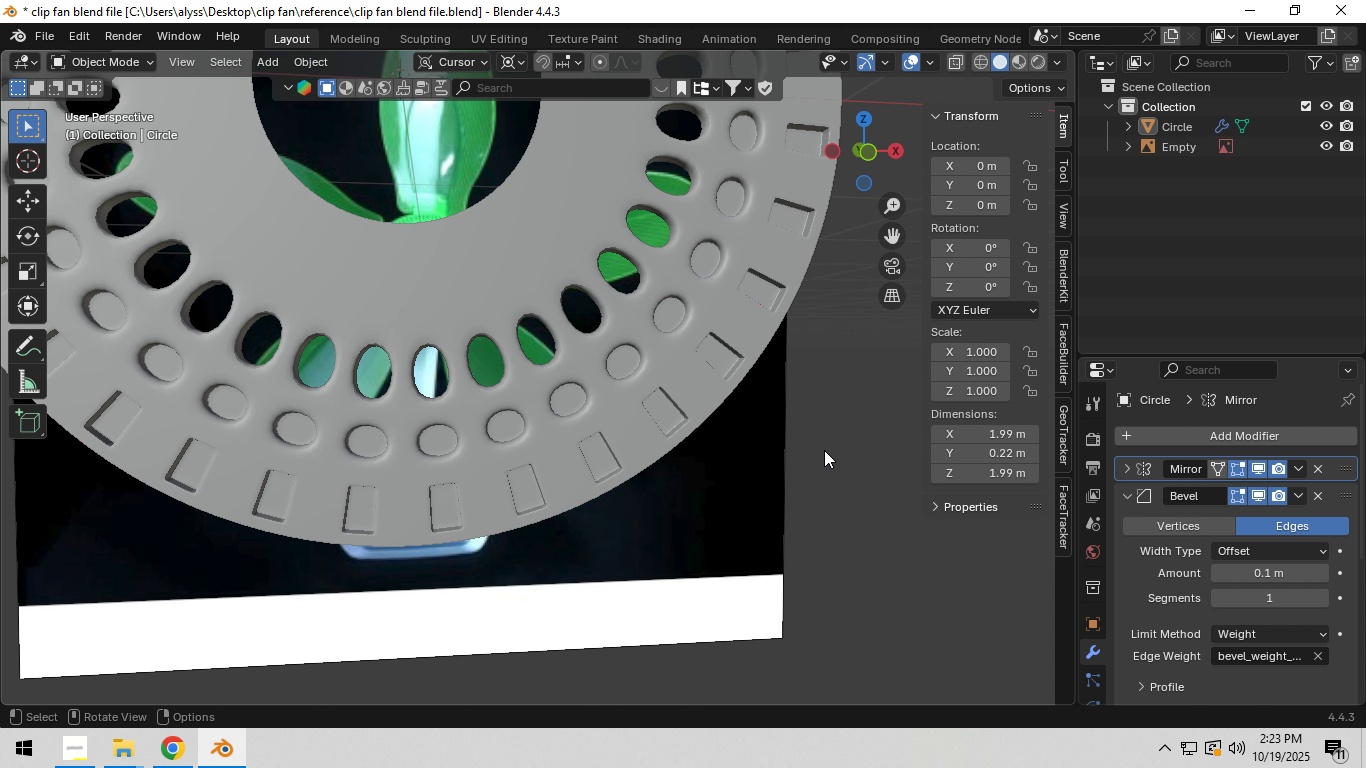 
scroll: coordinate [822, 450], scroll_direction: down, amount: 5.0
 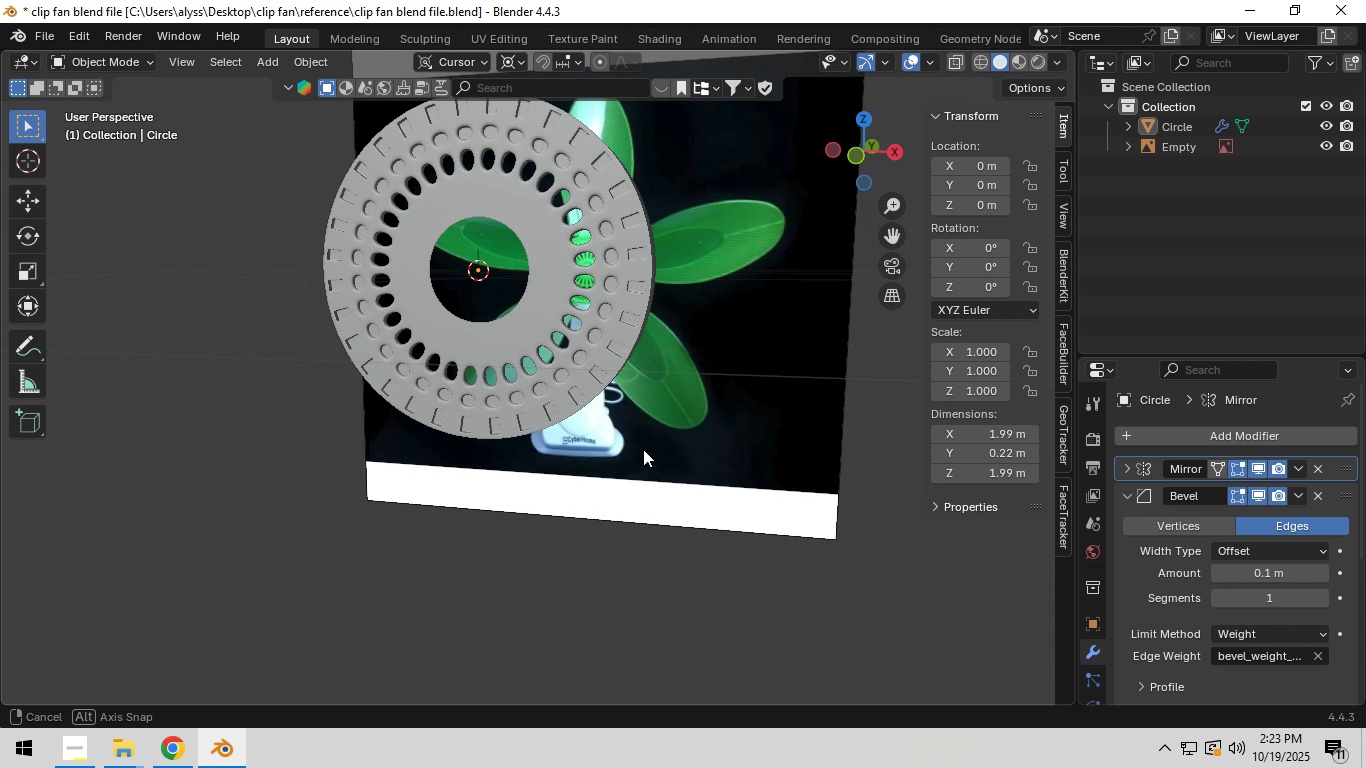 
scroll: coordinate [703, 449], scroll_direction: up, amount: 4.0
 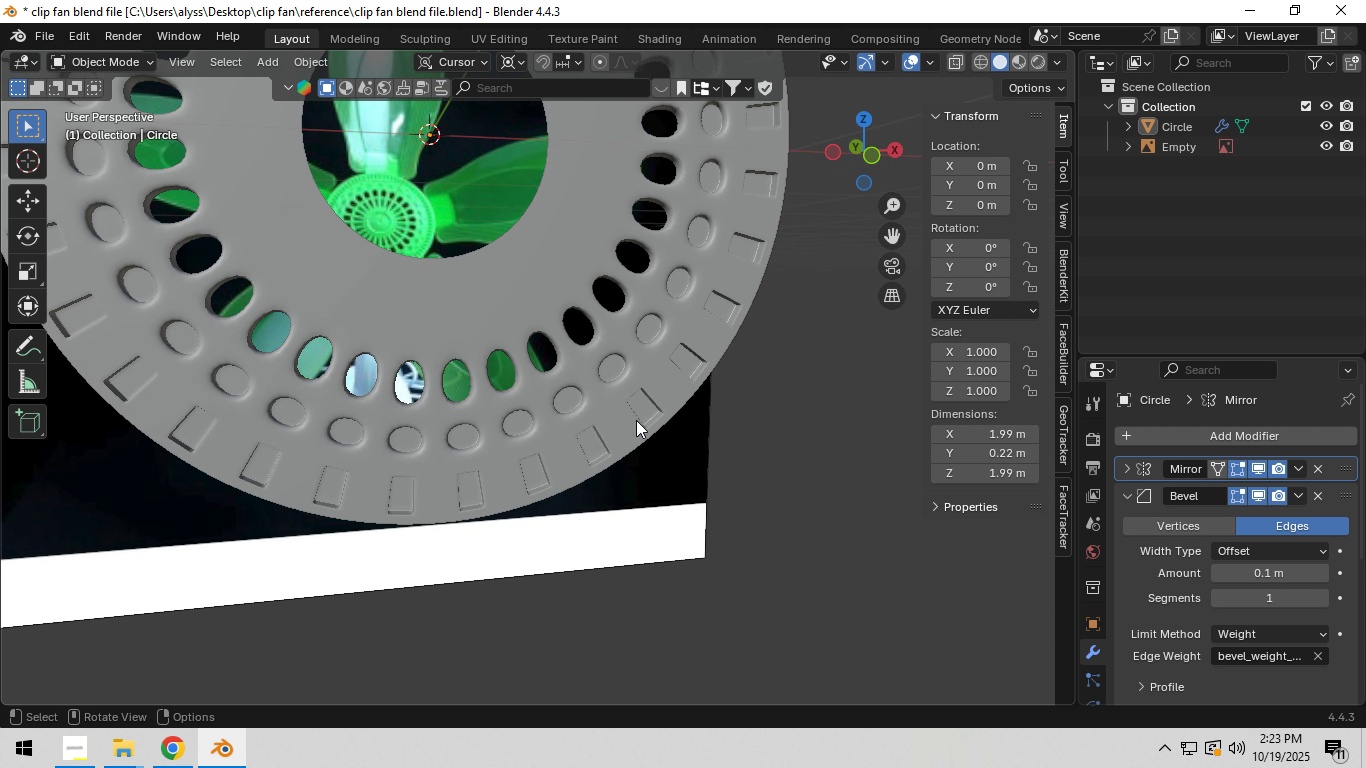 
key(Tab)
 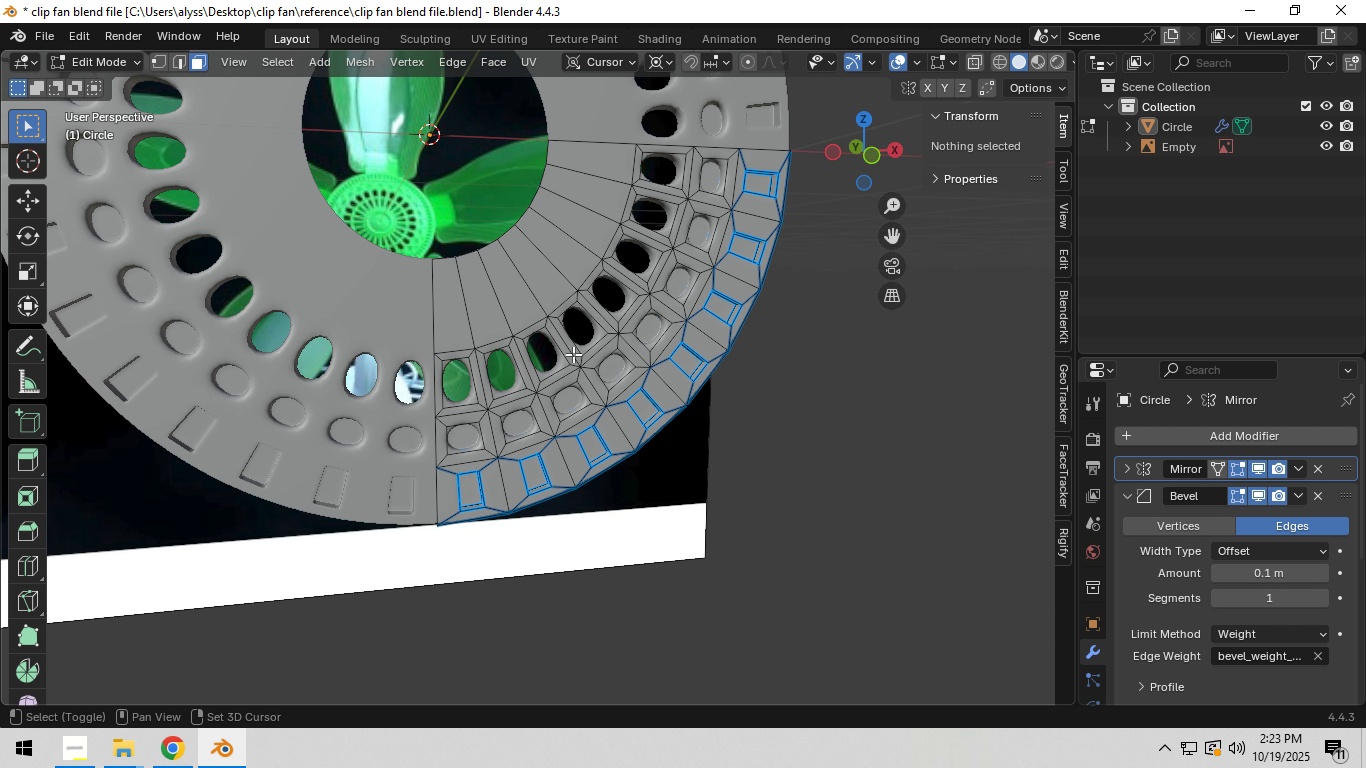 
hold_key(key=ShiftLeft, duration=0.38)
 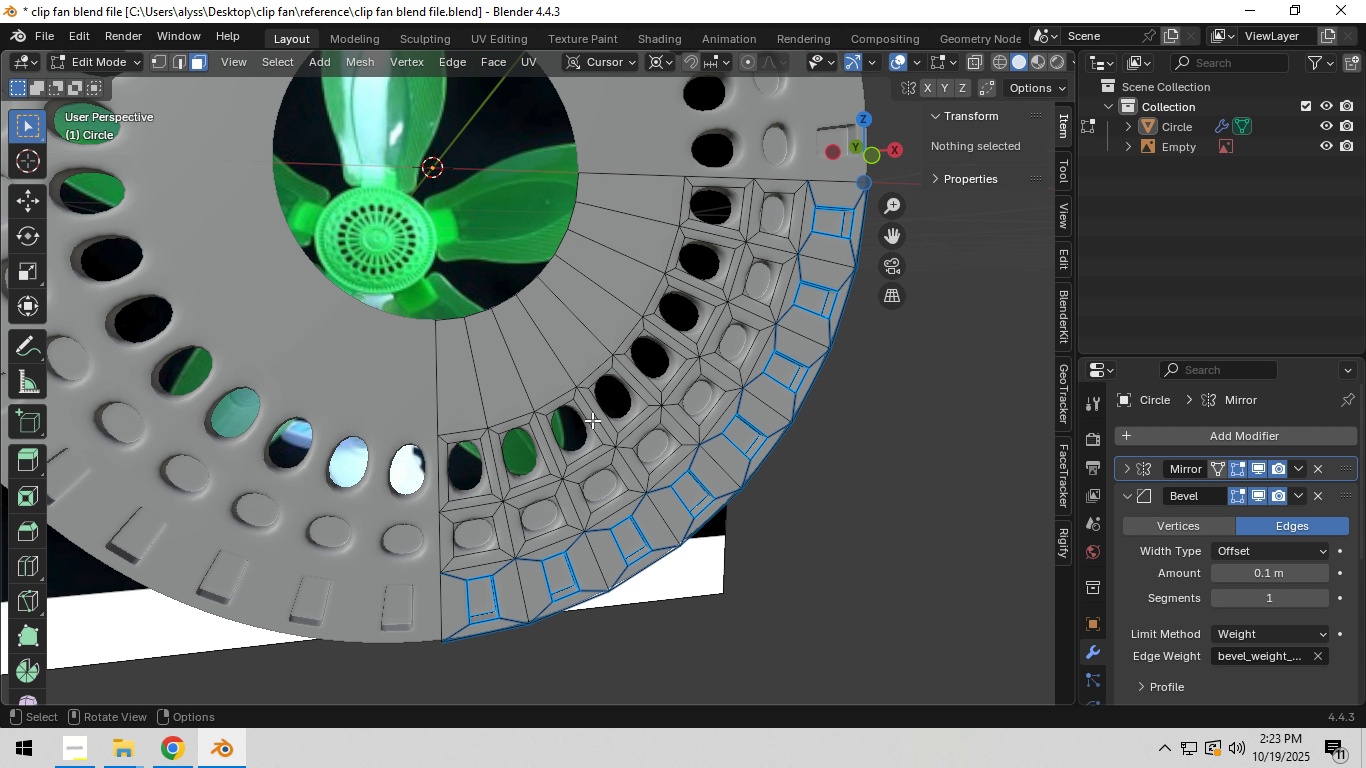 
scroll: coordinate [592, 420], scroll_direction: up, amount: 4.0
 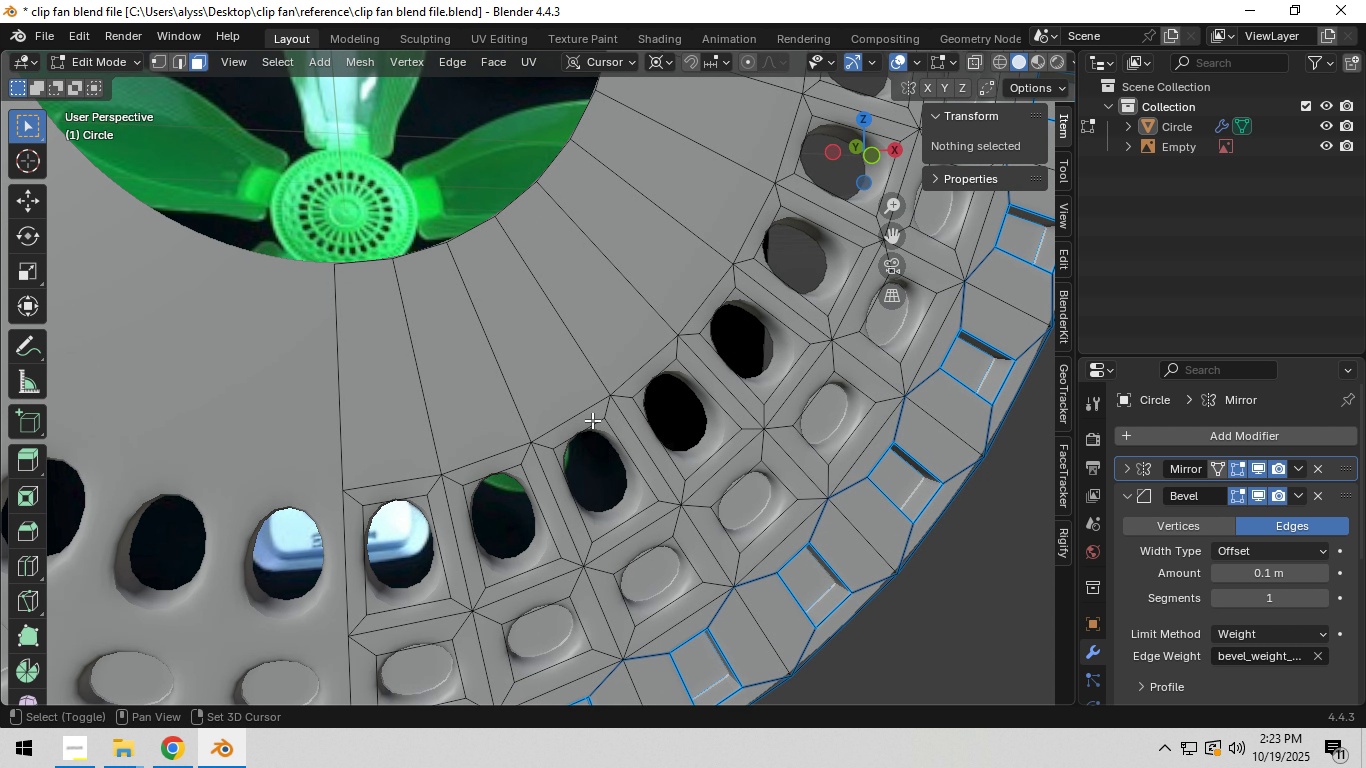 
hold_key(key=ShiftLeft, duration=0.37)
 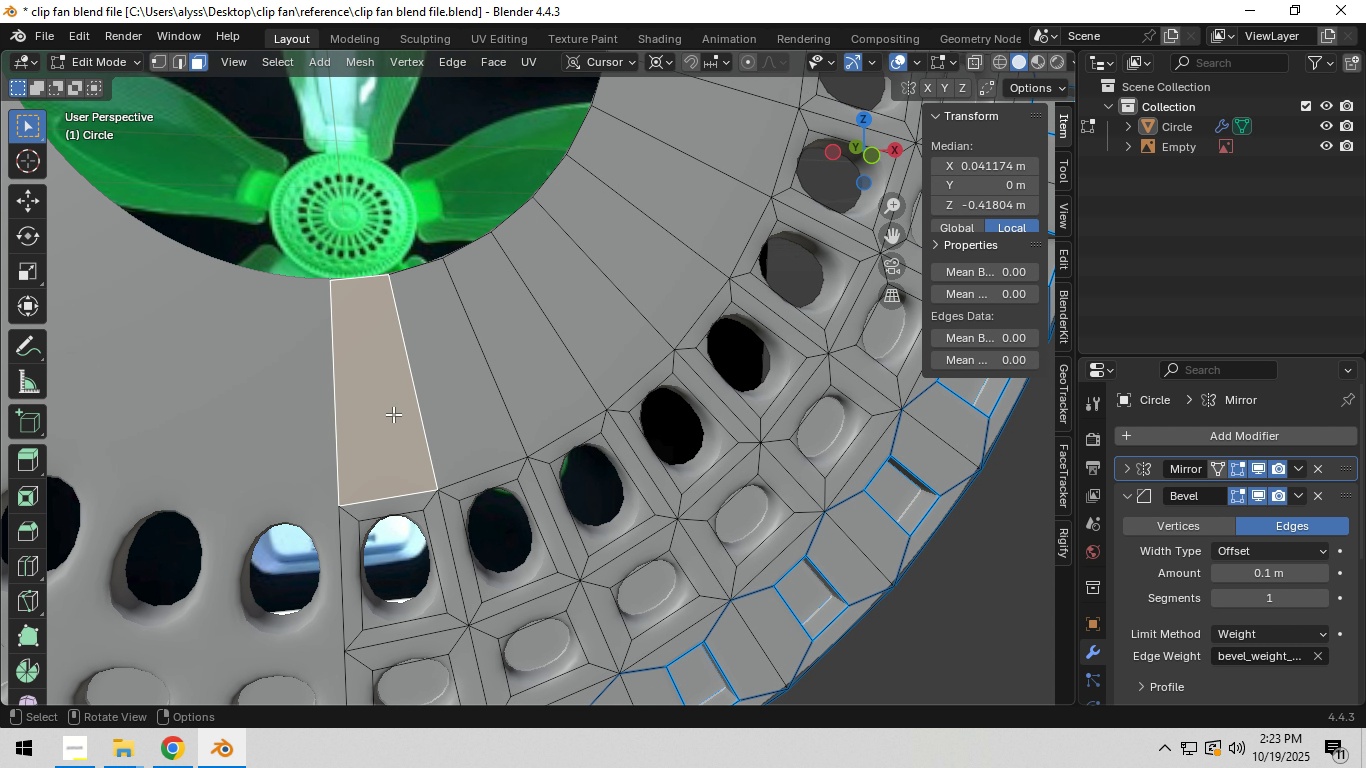 
left_click([393, 414])
 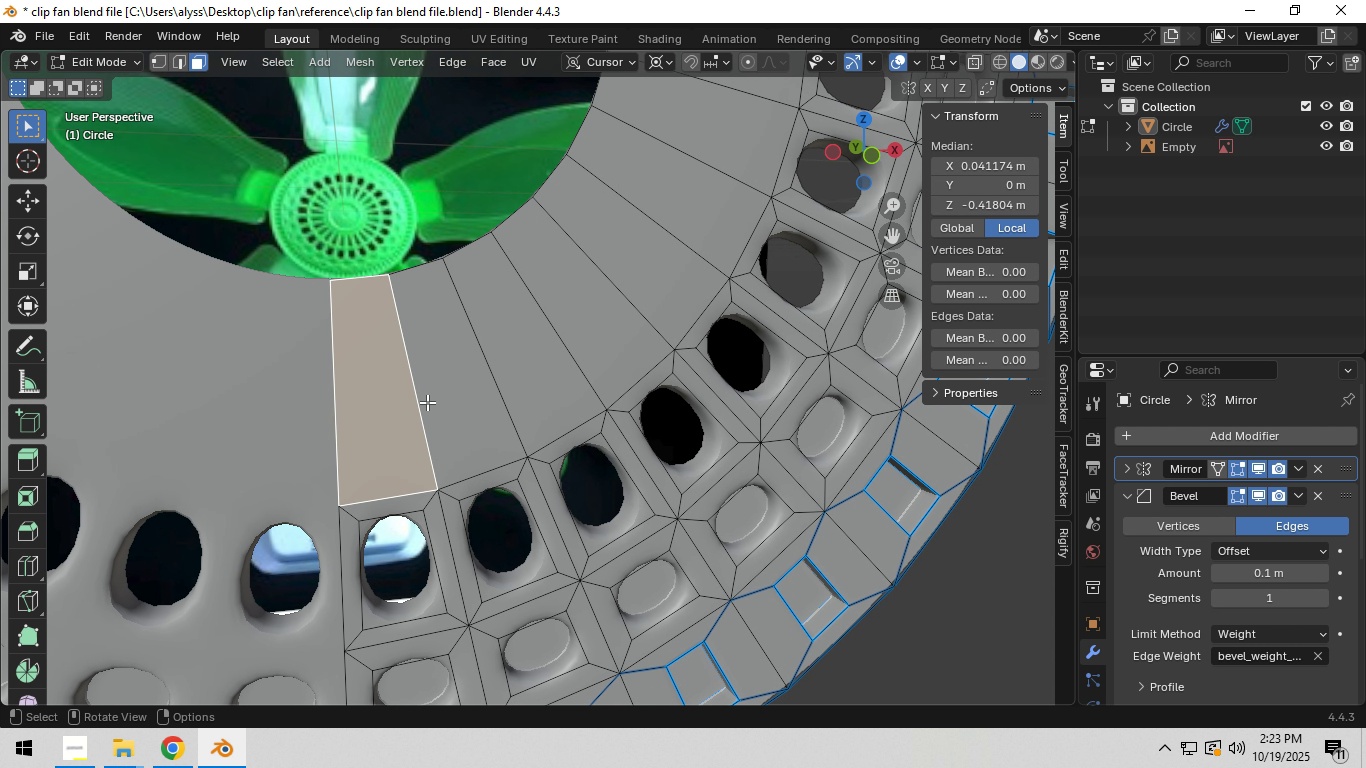 
hold_key(key=ShiftLeft, duration=1.28)
left_click([447, 397])
 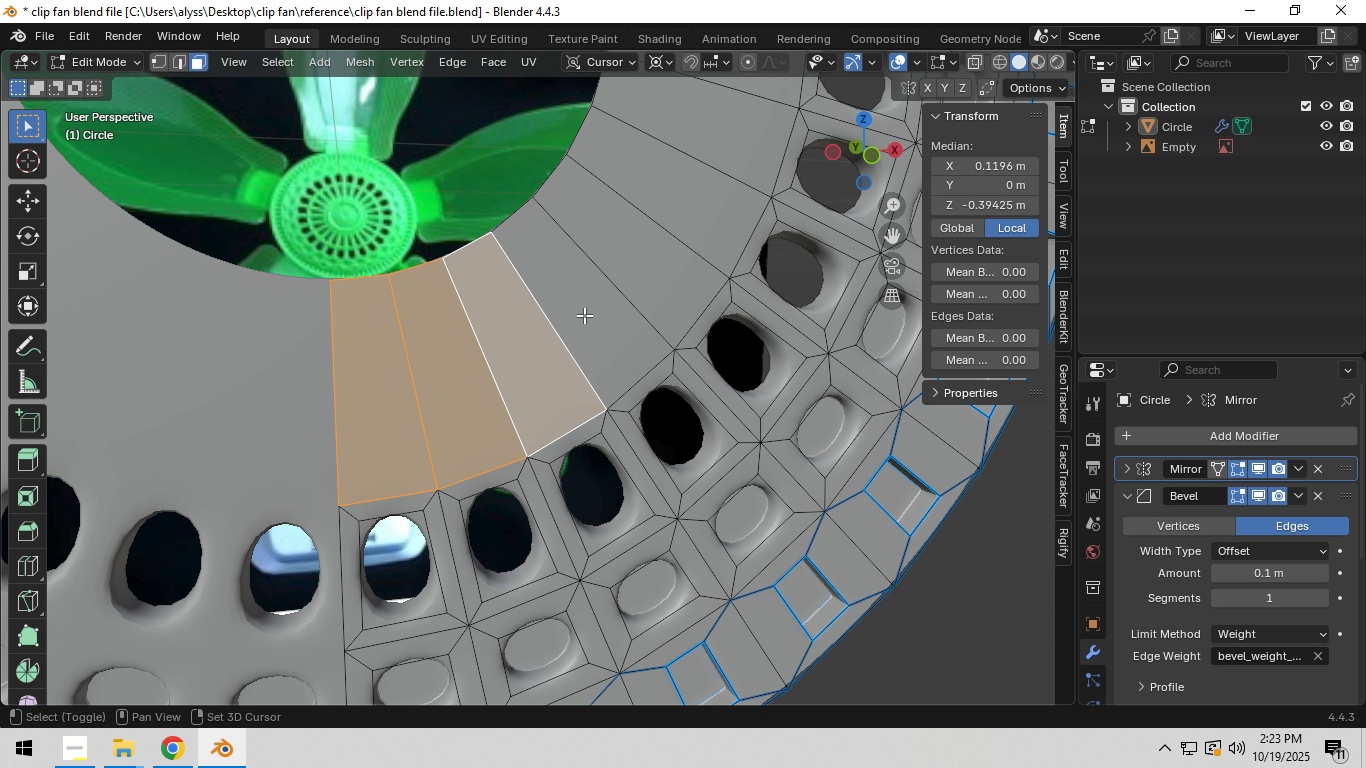 
triple_click([584, 315])
 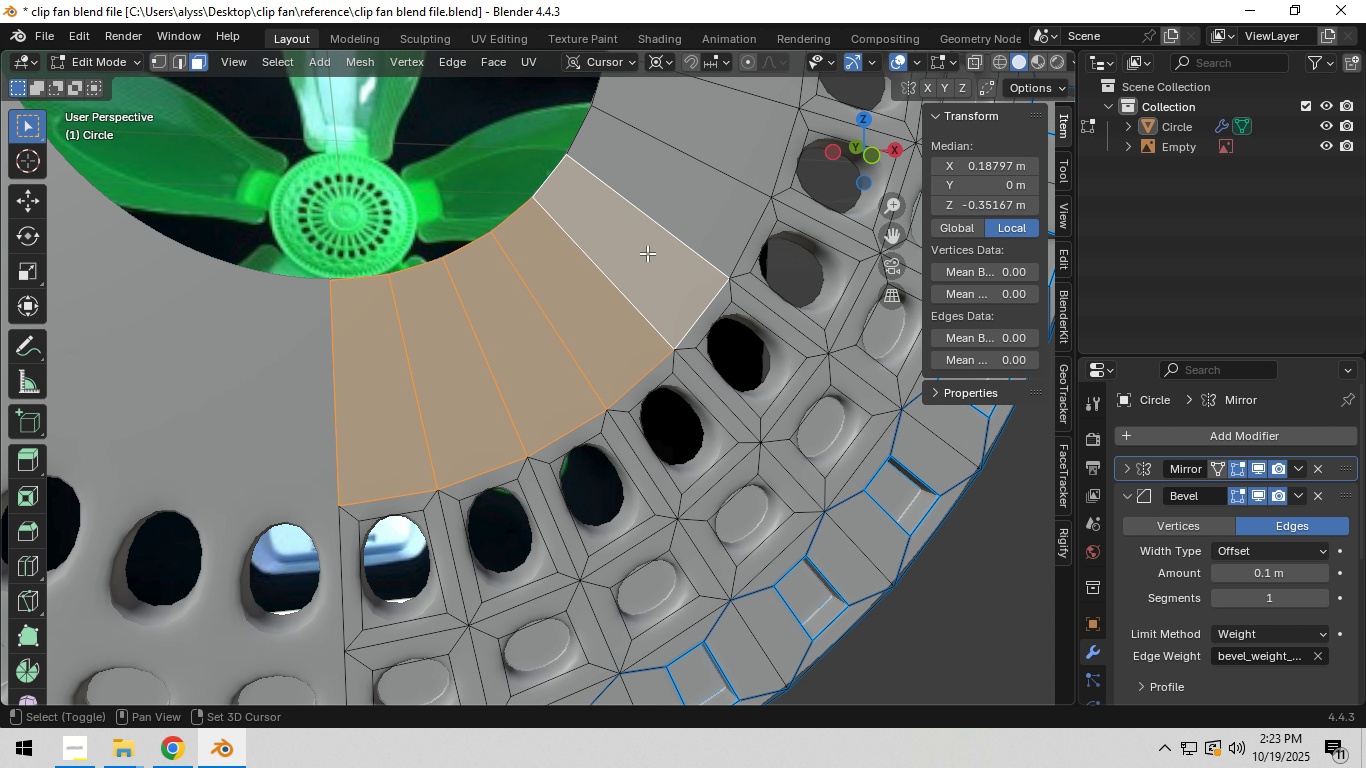 
triple_click([644, 257])
 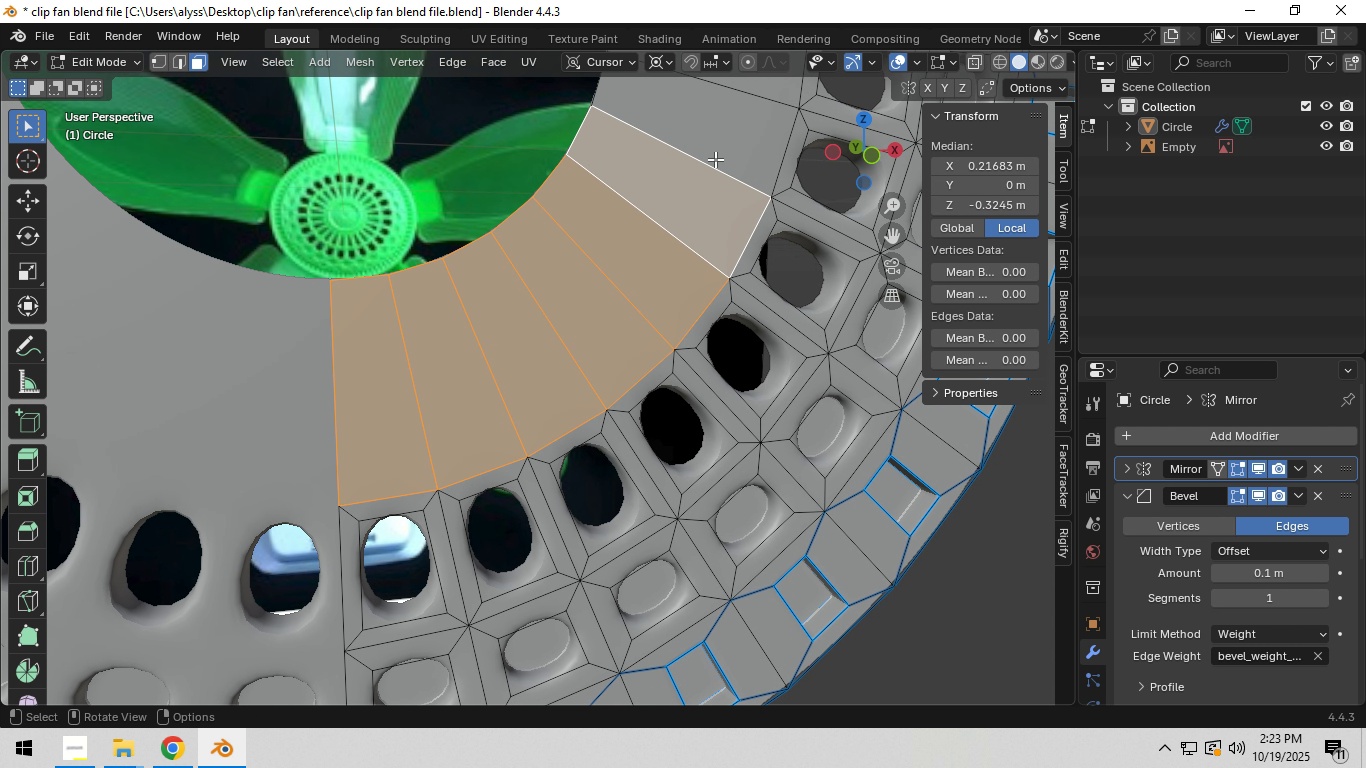 
hold_key(key=ShiftLeft, duration=1.25)
left_click([593, 446])
 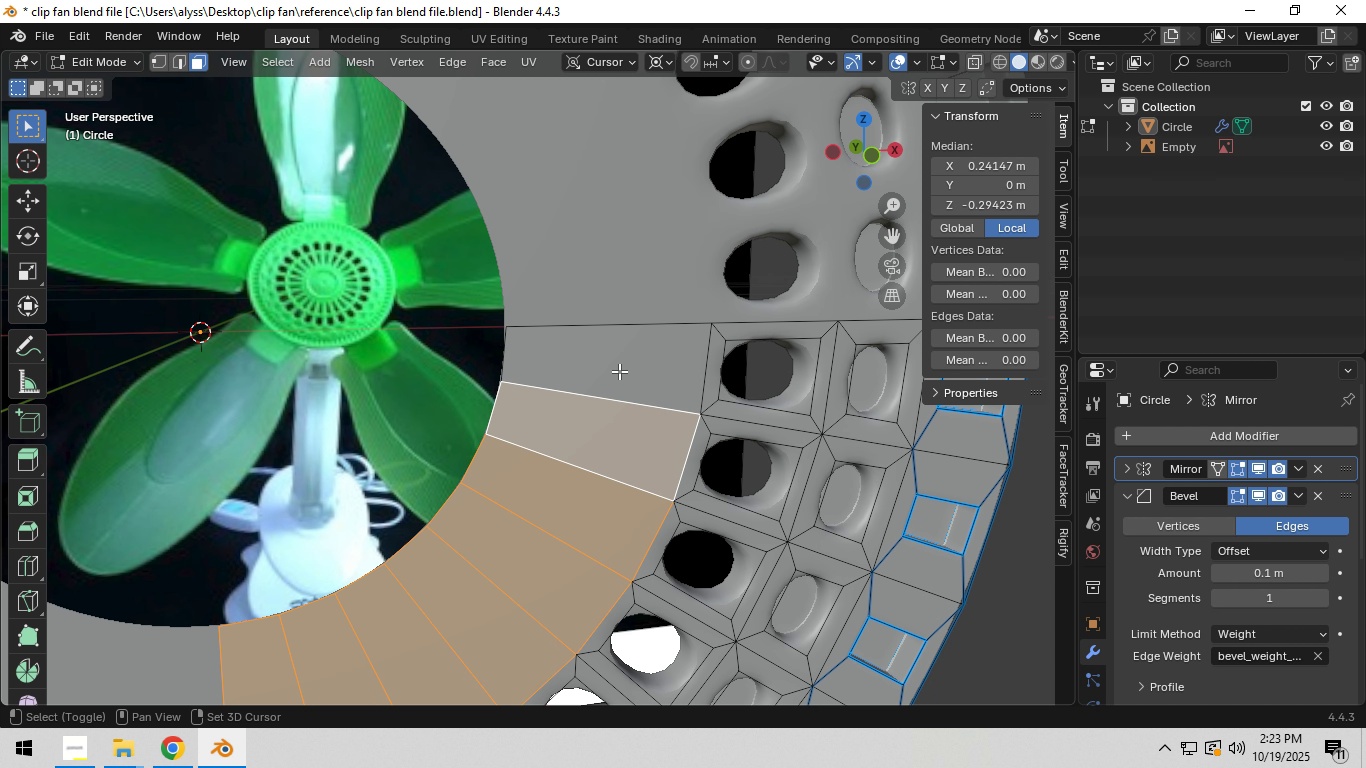 
double_click([619, 371])
 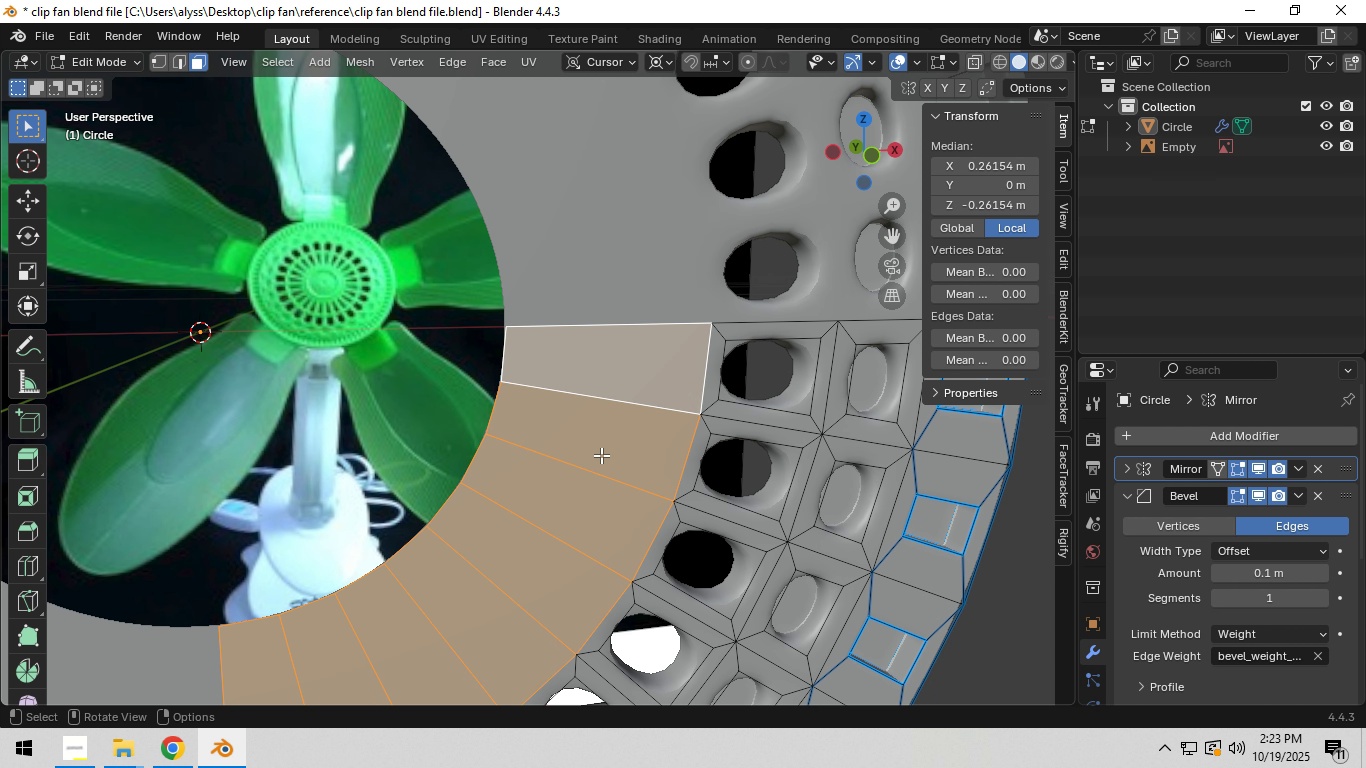 
hold_key(key=ShiftLeft, duration=0.51)
 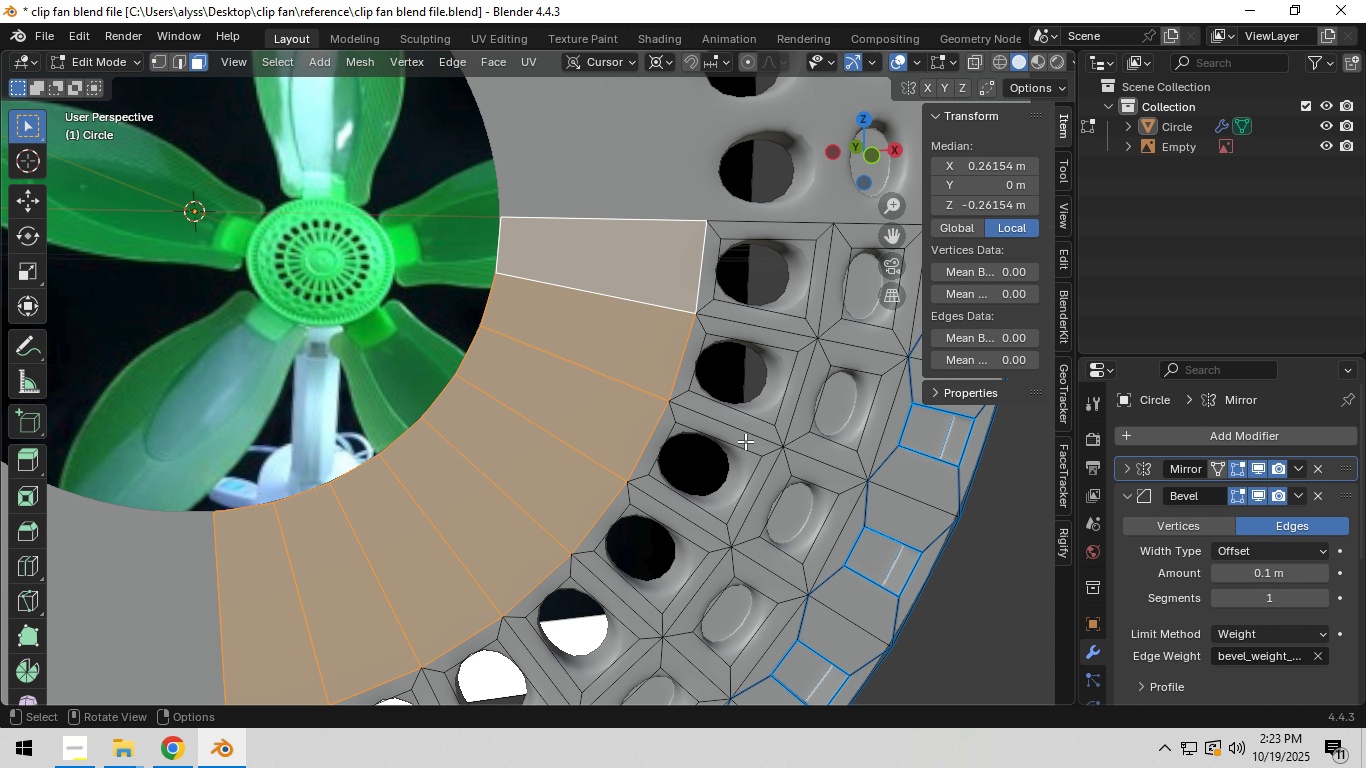 
type(ie)
 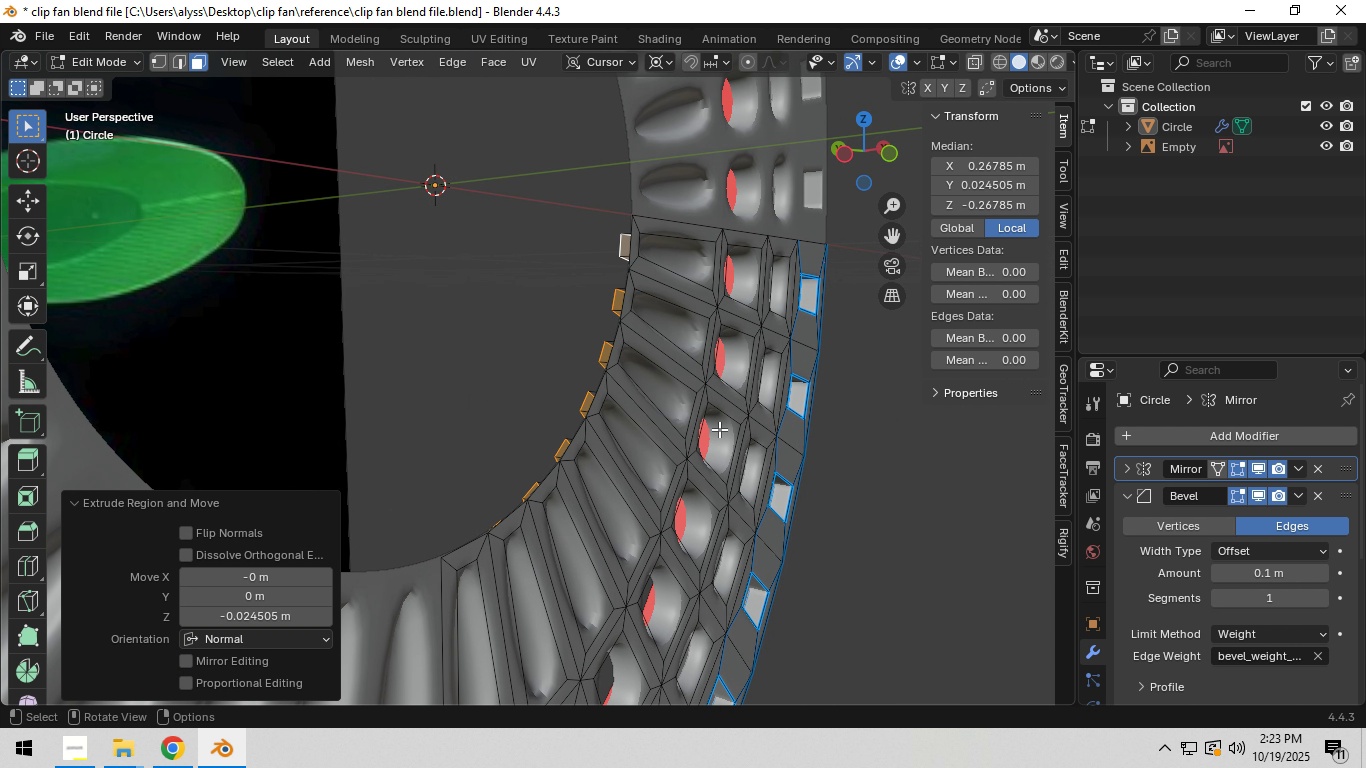 
left_click([719, 429])
 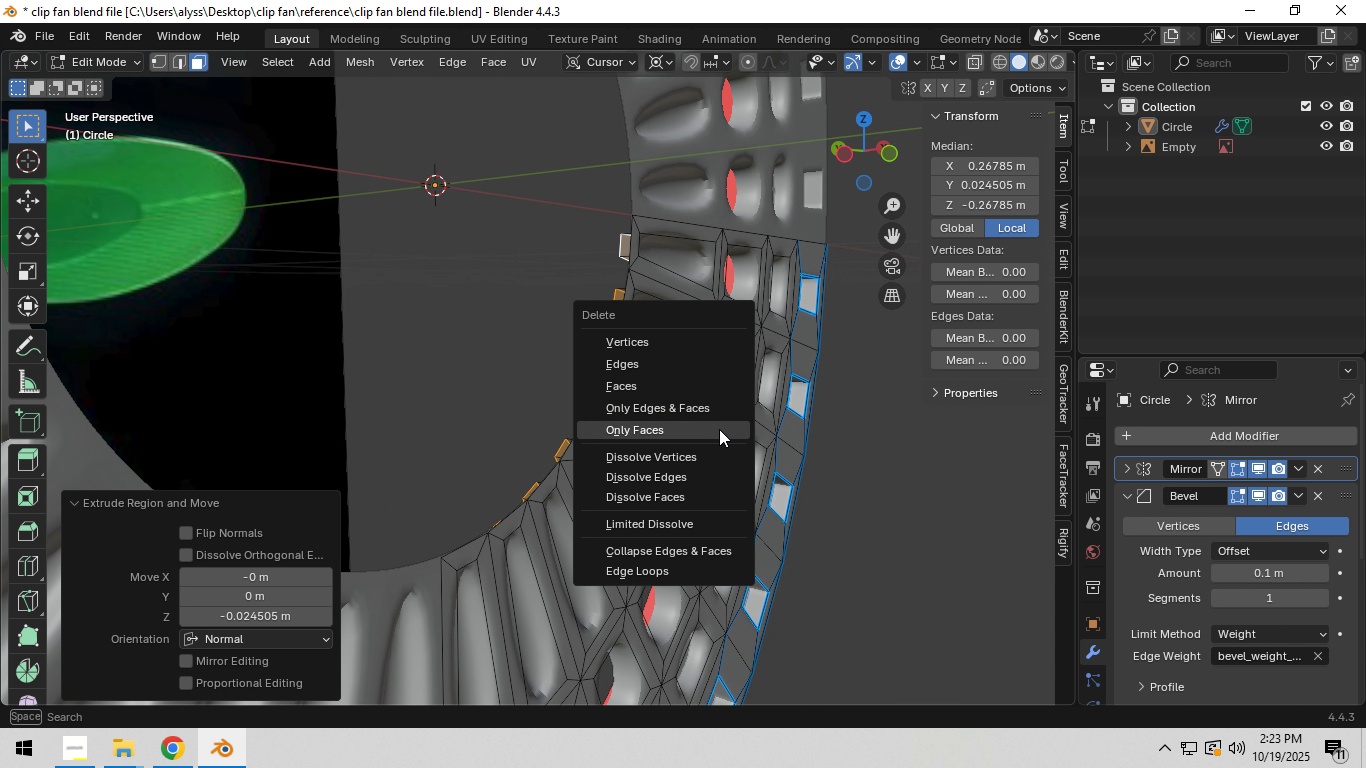 
key(X)
 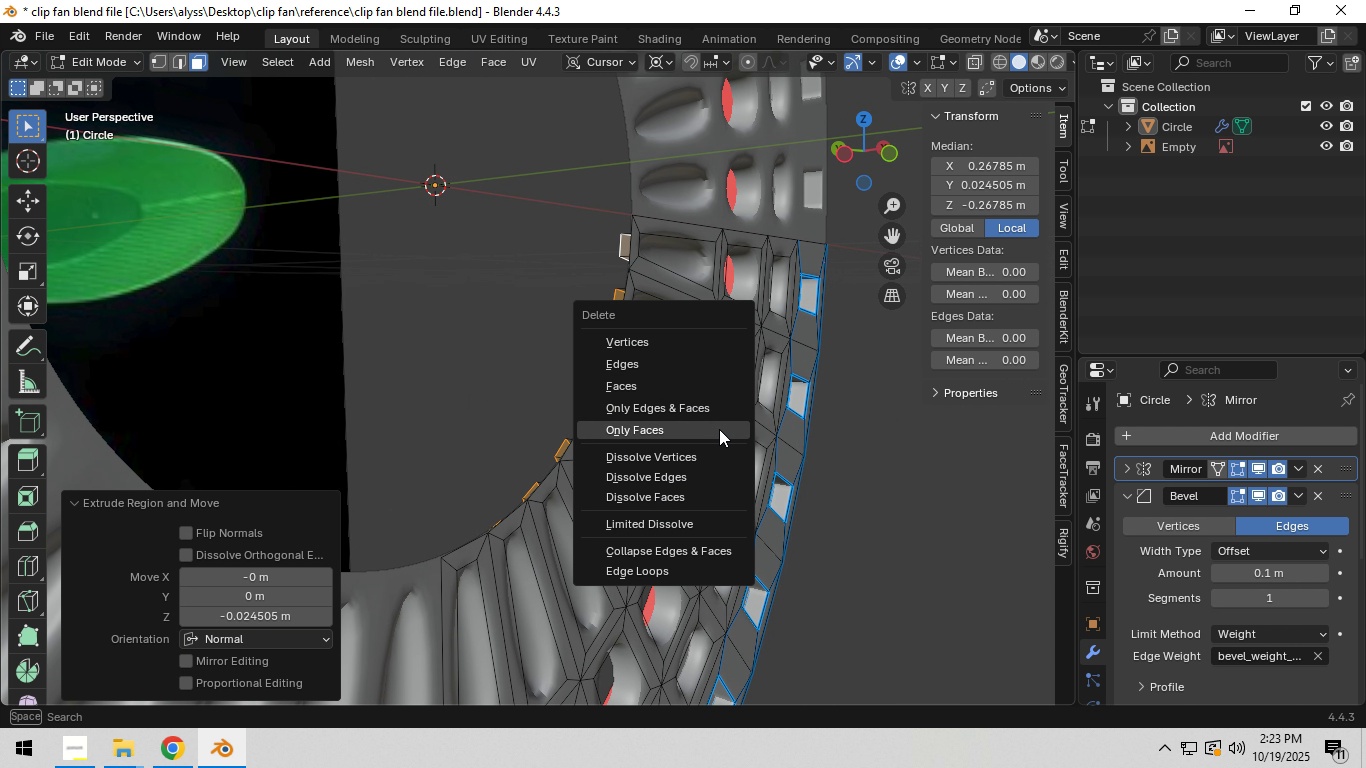 
left_click([719, 429])
 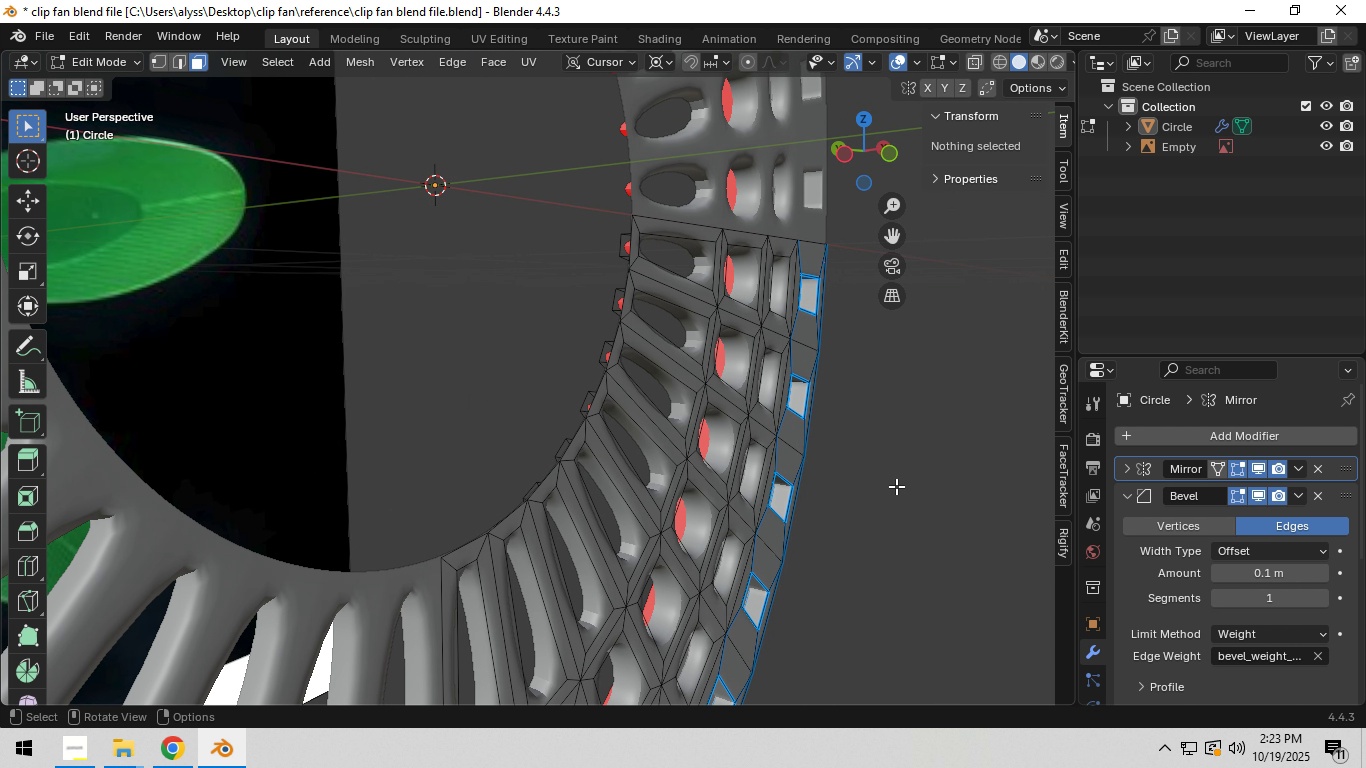 
left_click([896, 486])
 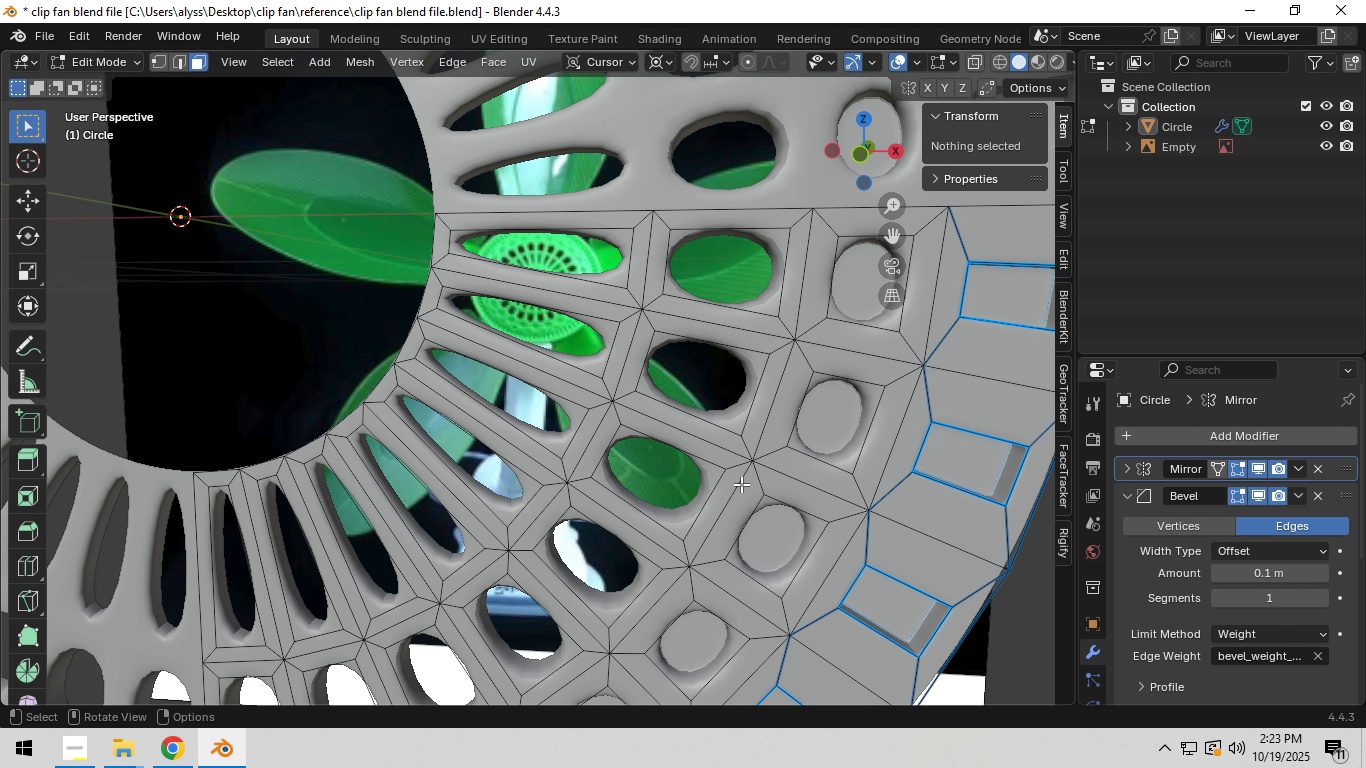 
key(Tab)
 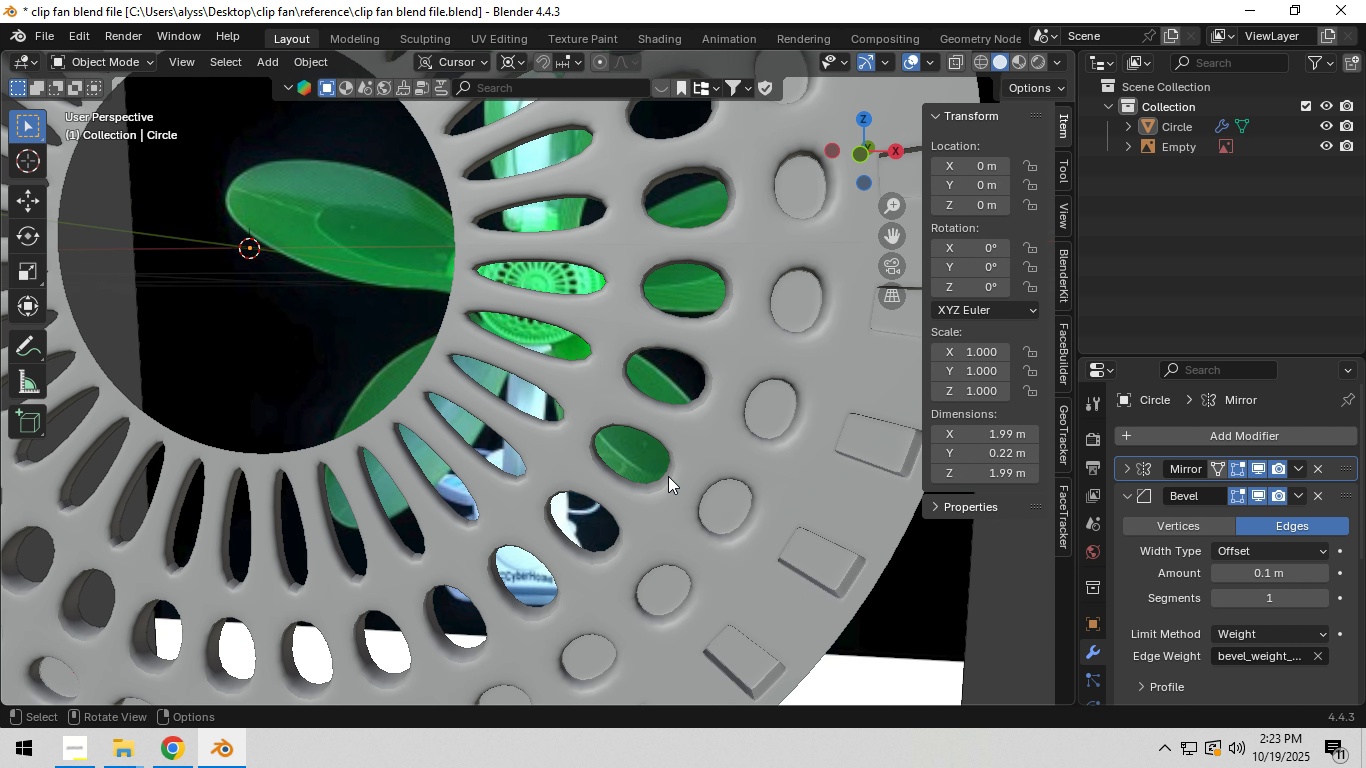 
scroll: coordinate [573, 481], scroll_direction: down, amount: 9.0
 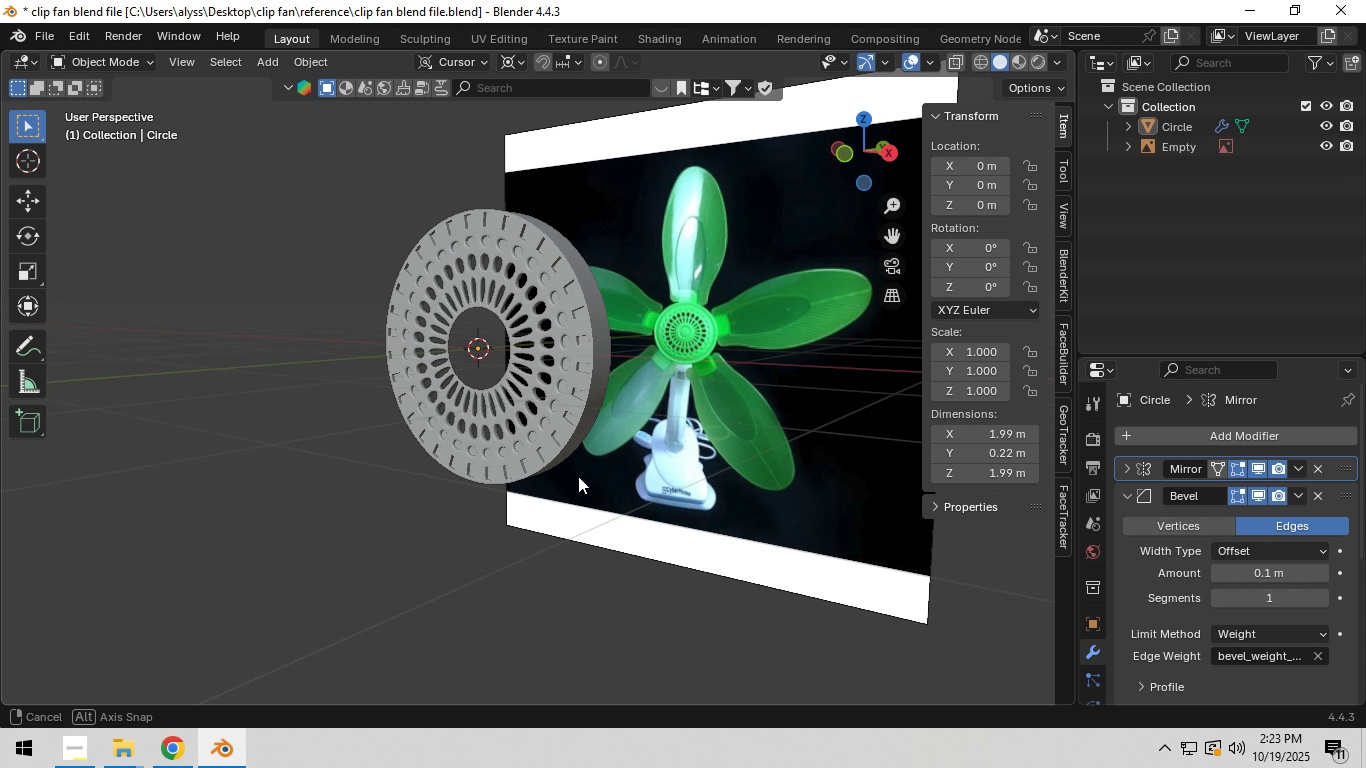 
scroll: coordinate [580, 474], scroll_direction: up, amount: 5.0
 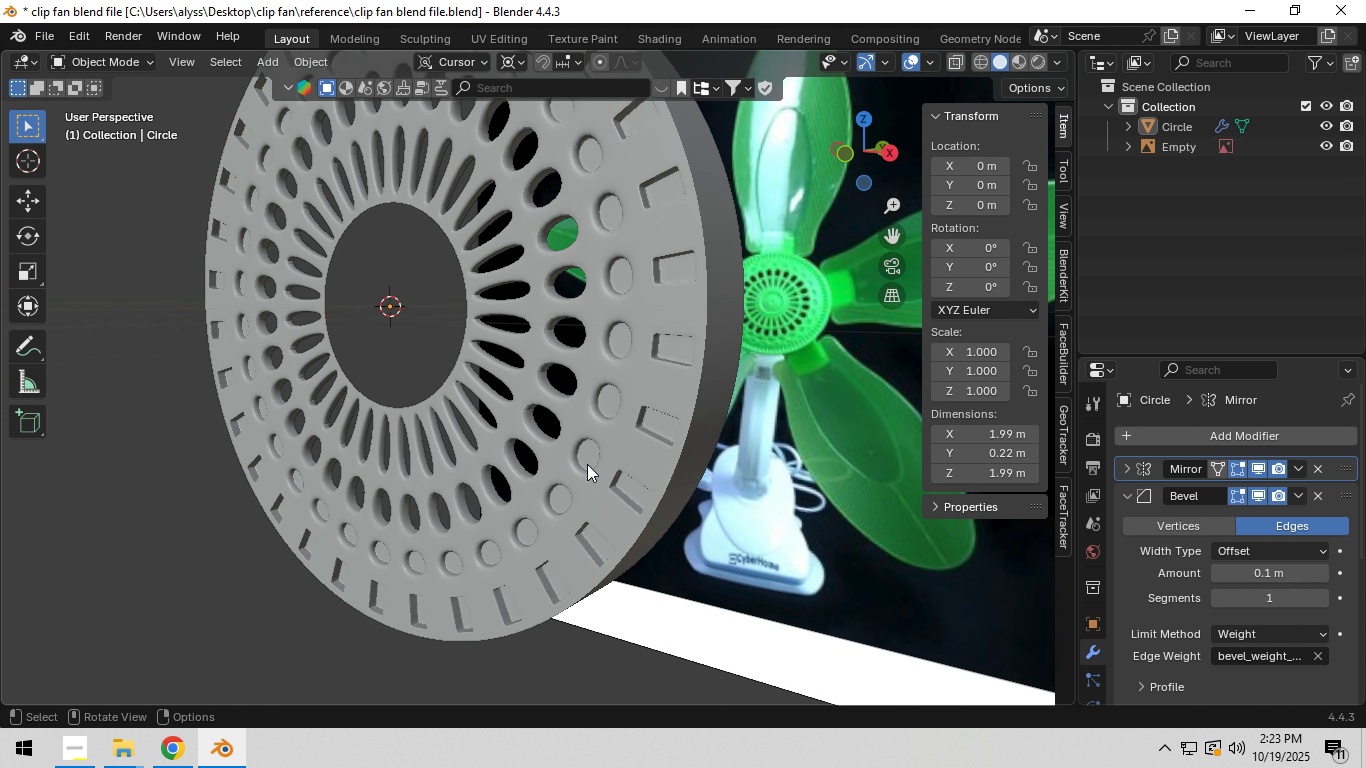 
hold_key(key=ShiftLeft, duration=0.4)
 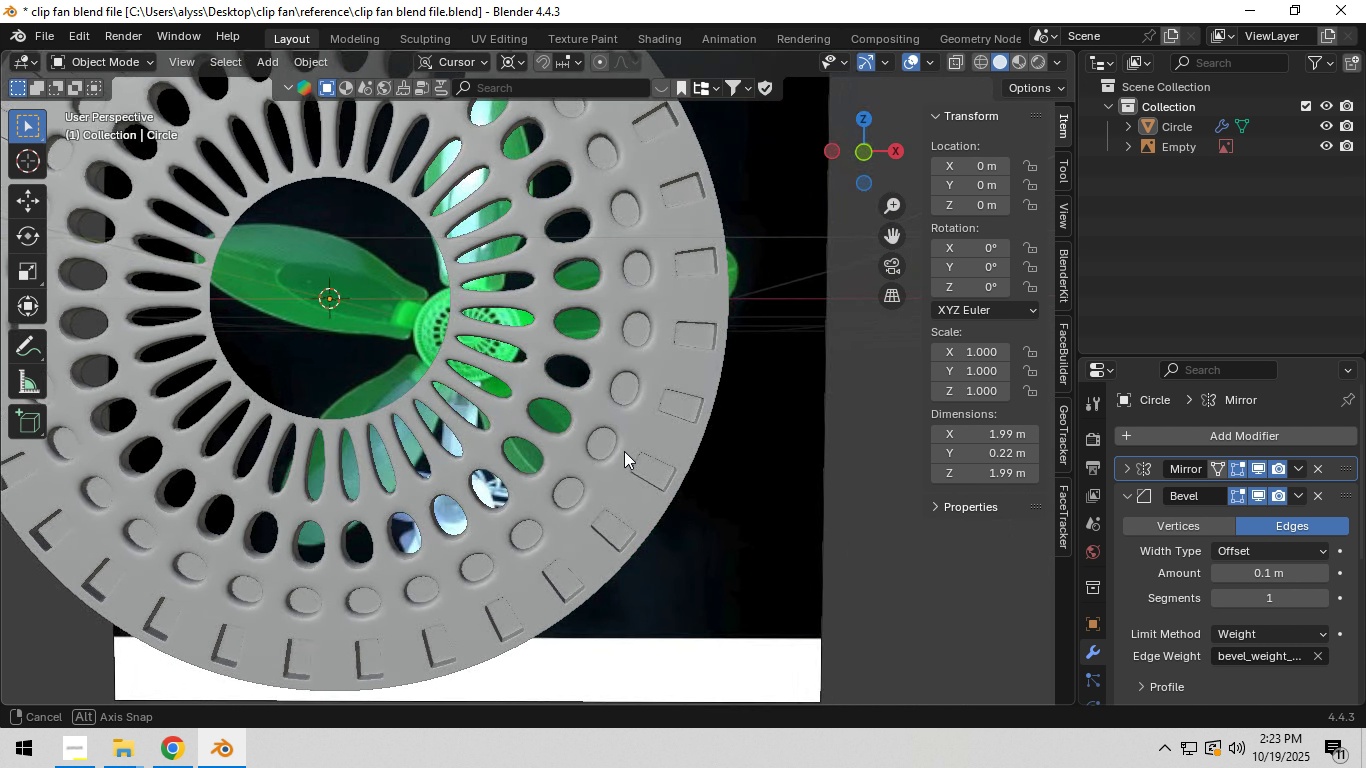 
hold_key(key=ShiftLeft, duration=0.38)
 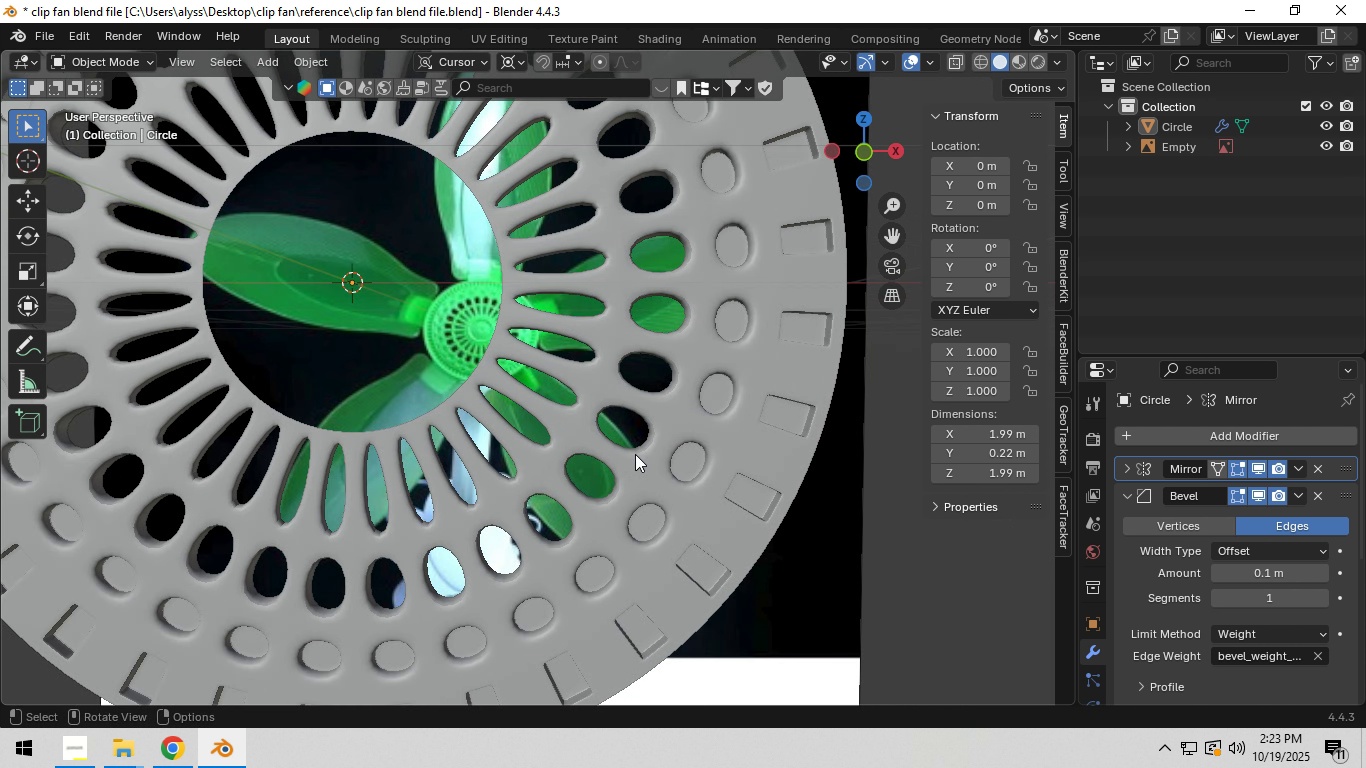 
scroll: coordinate [635, 454], scroll_direction: up, amount: 2.0
 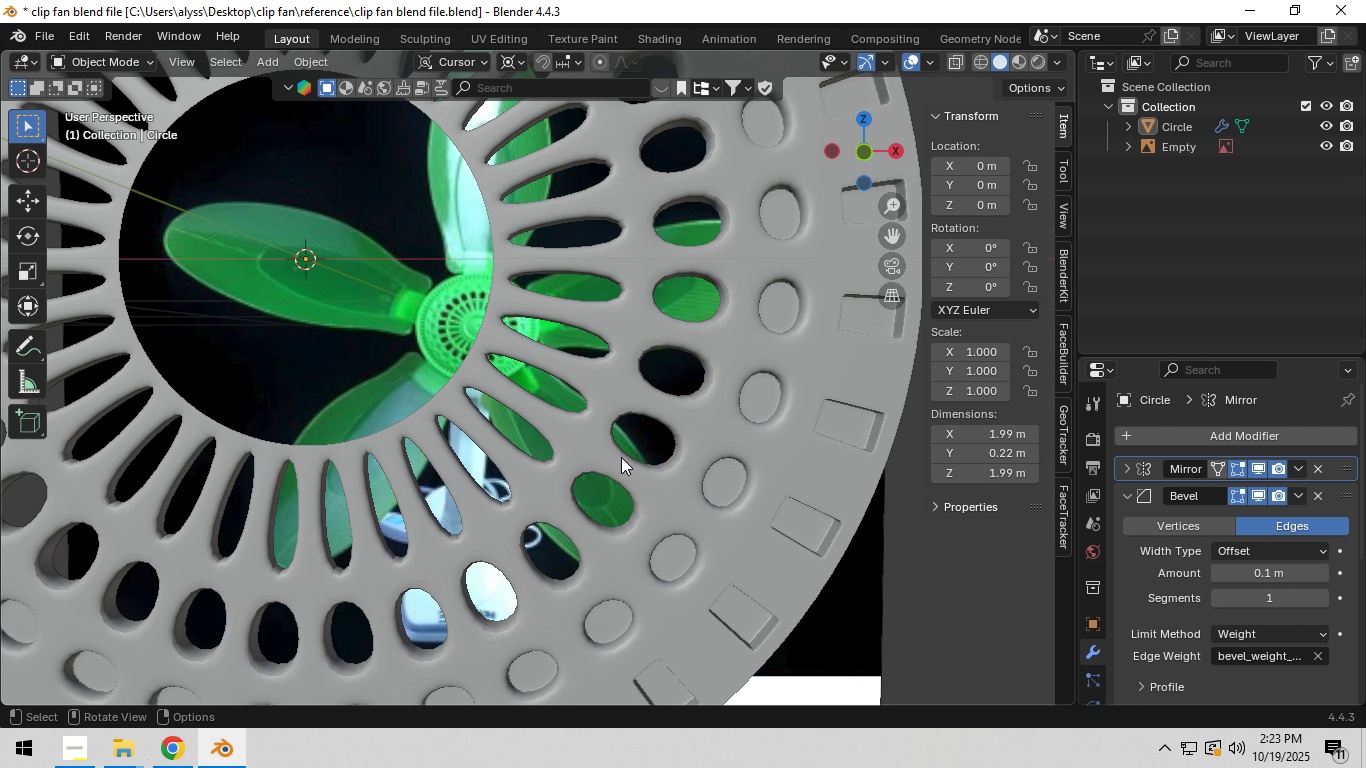 
key(Tab)
 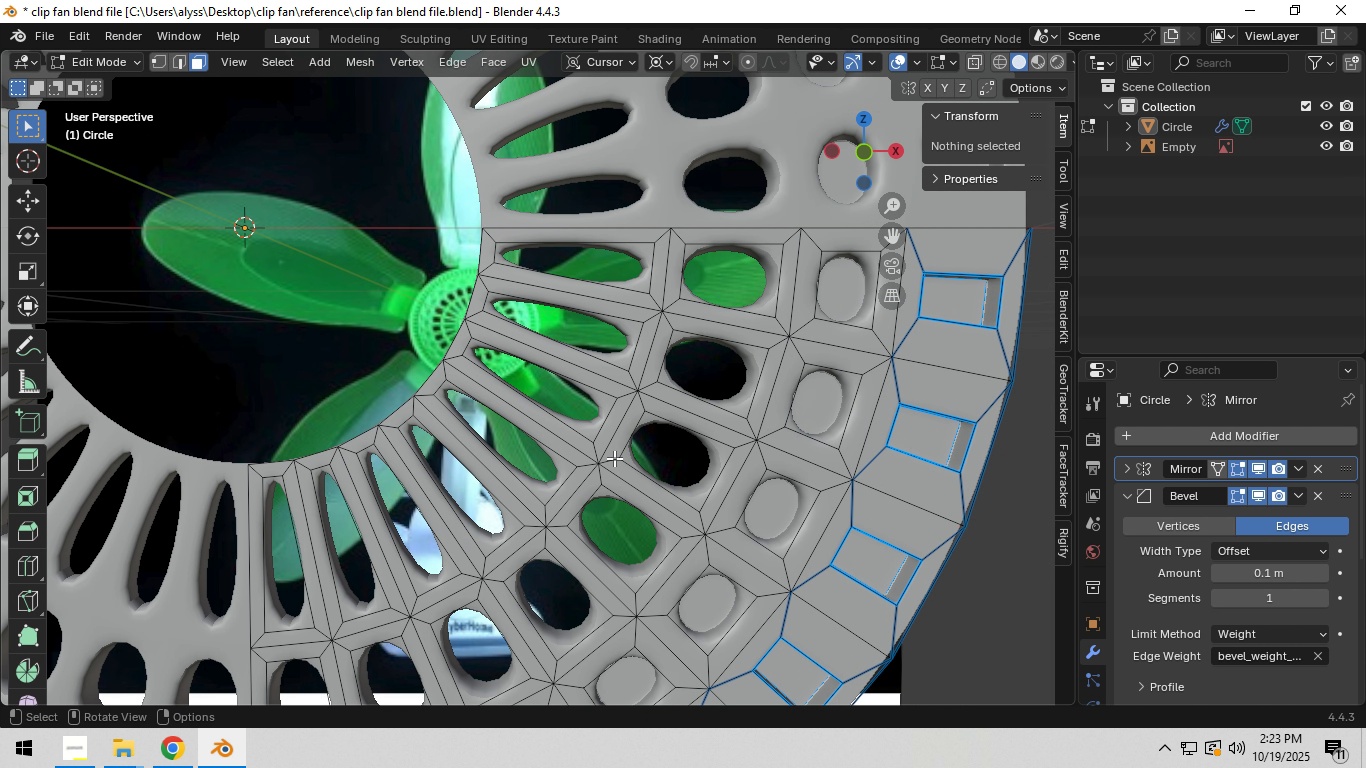 
scroll: coordinate [614, 458], scroll_direction: up, amount: 2.0
 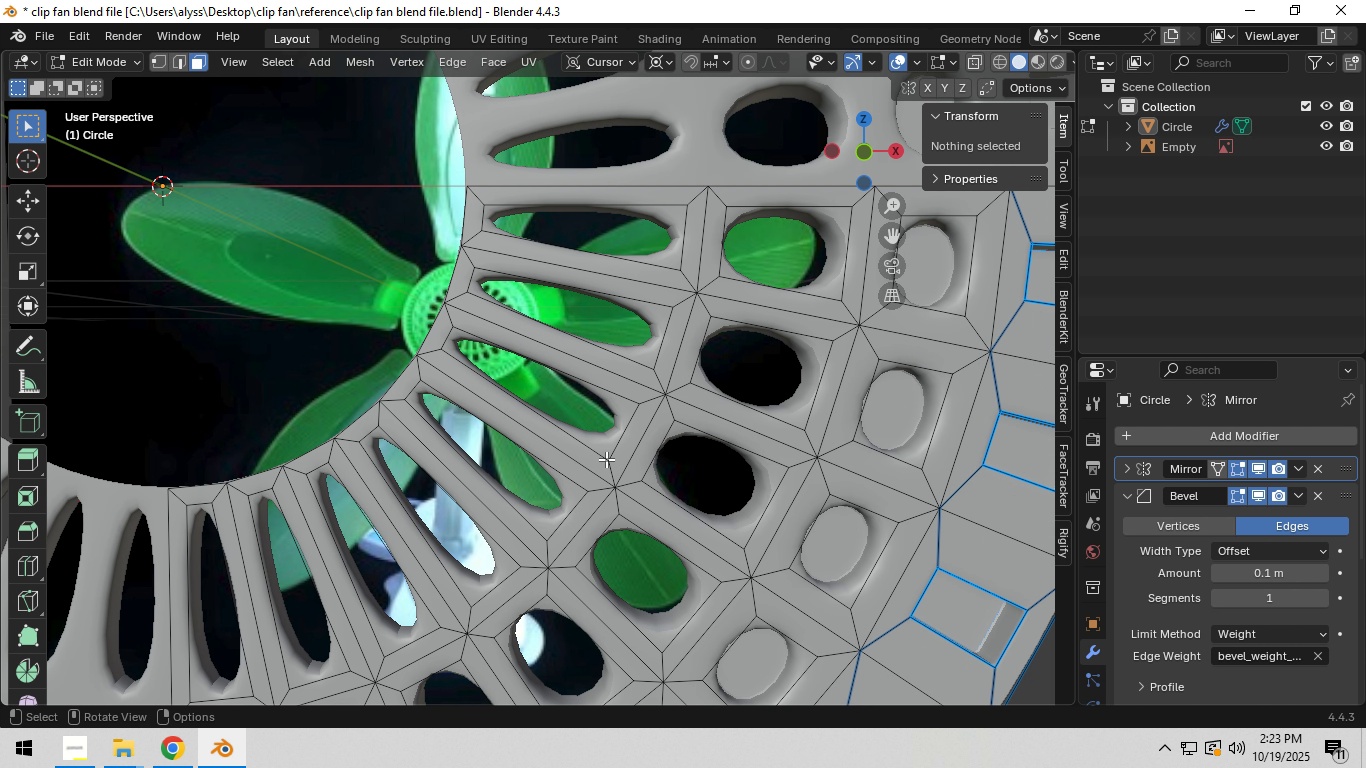 
hold_key(key=ShiftLeft, duration=0.47)
 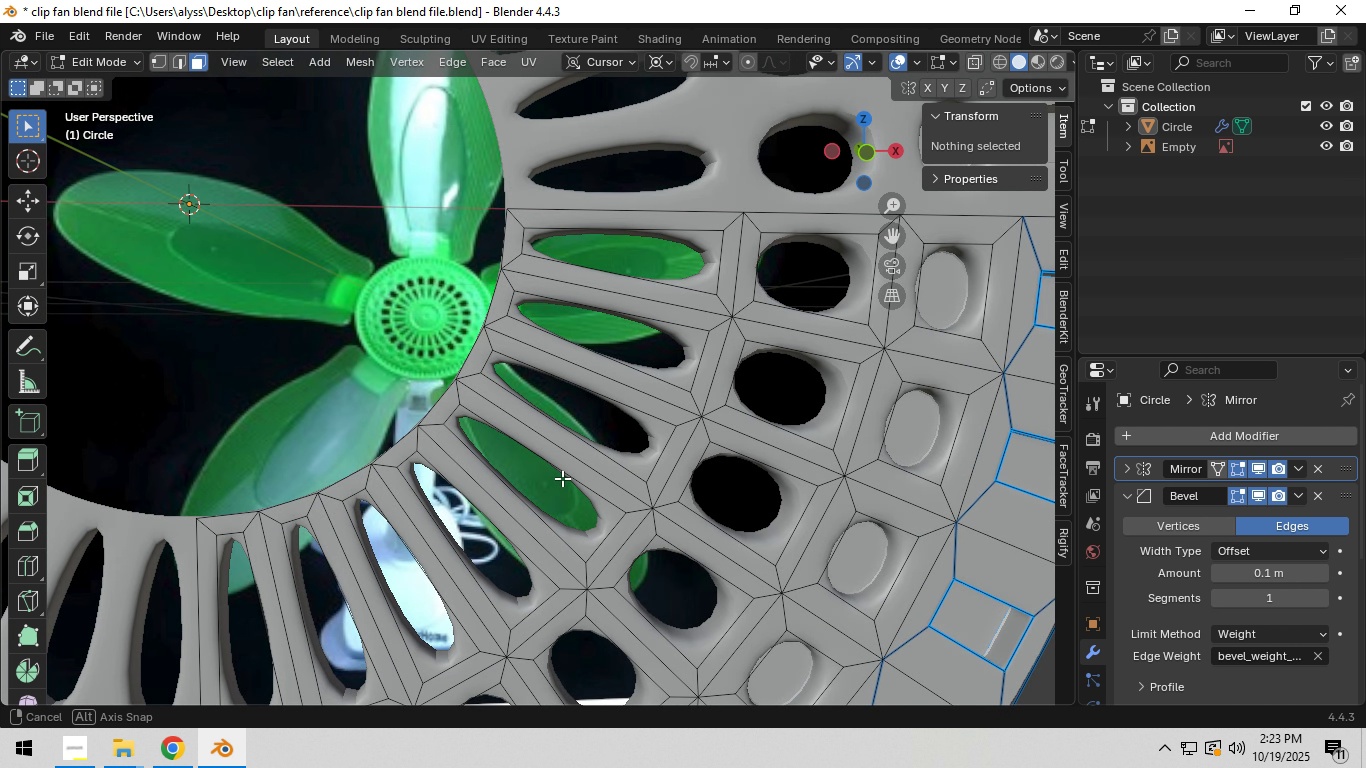 
hold_key(key=AltLeft, duration=0.56)
left_click([578, 460])
 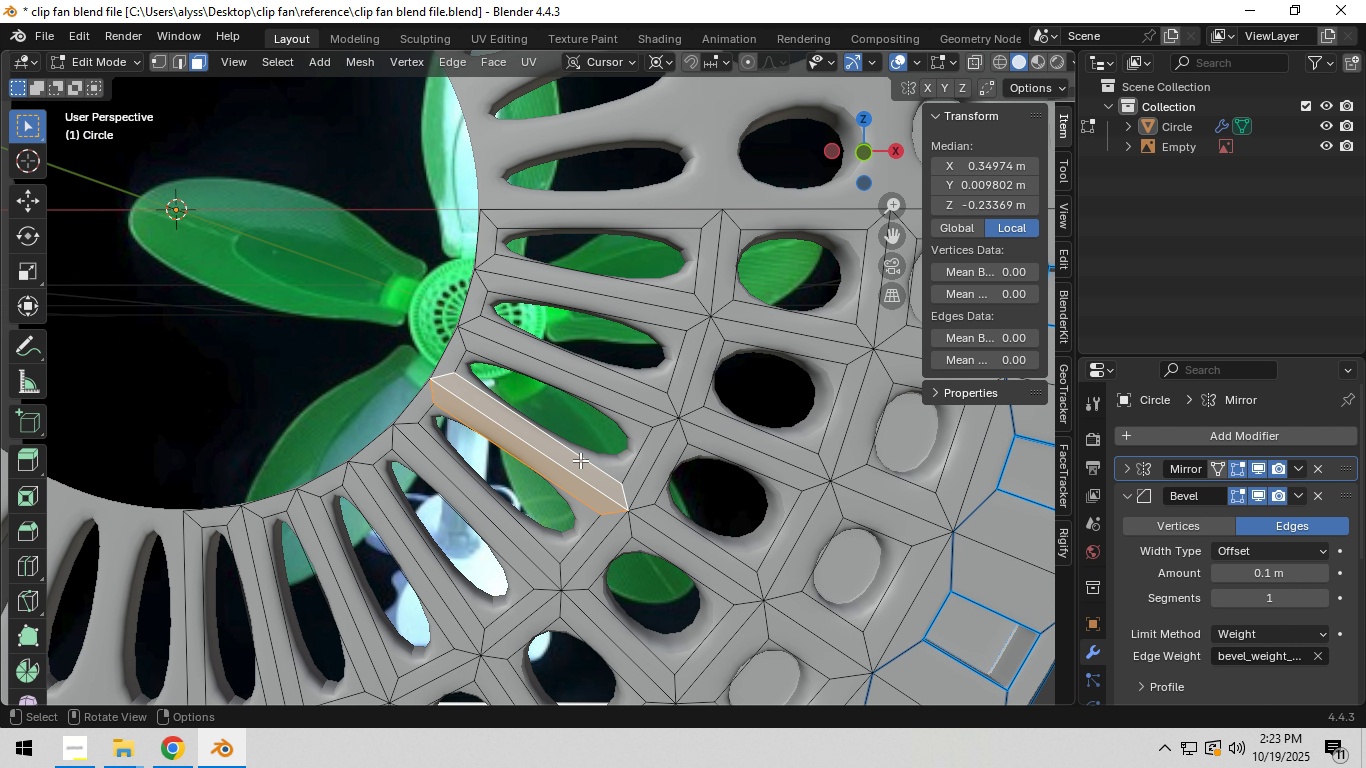 
key(2)
 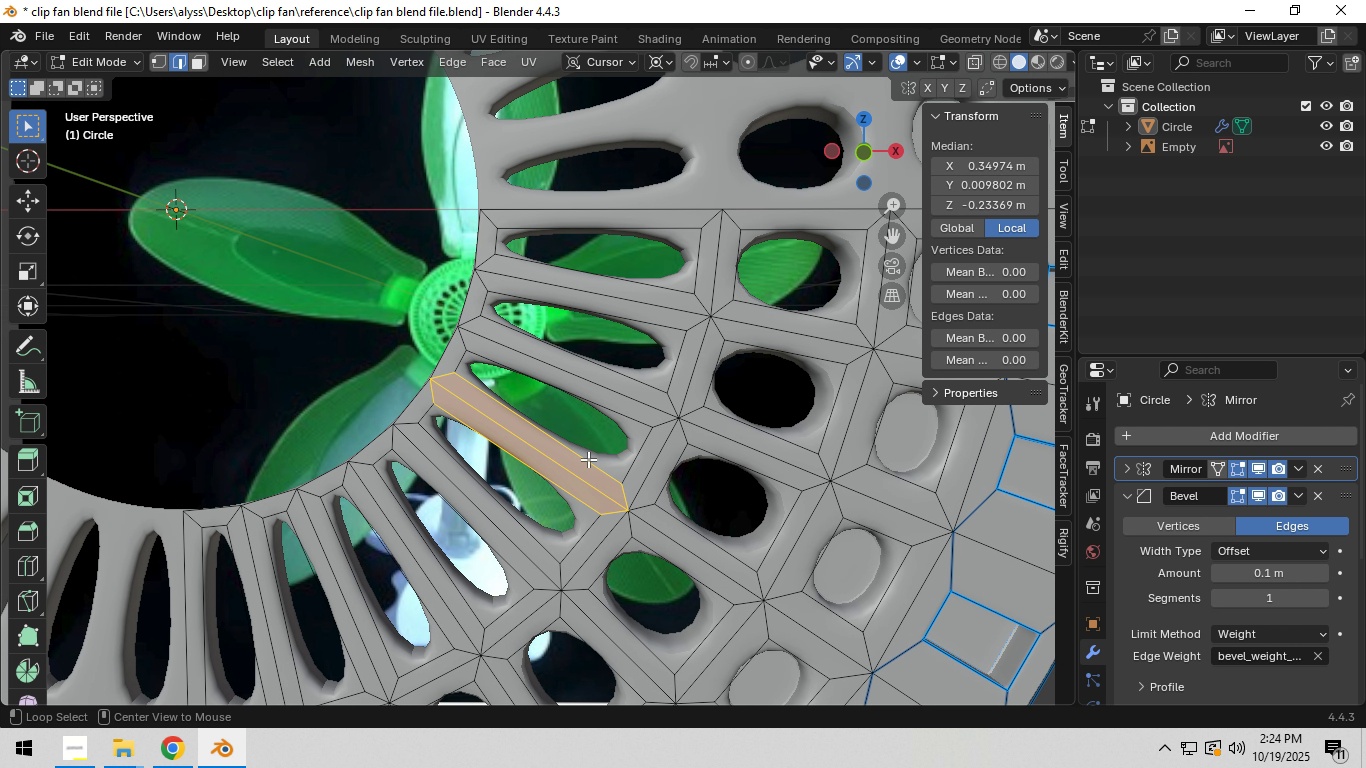 
hold_key(key=AltLeft, duration=0.66)
left_click([588, 459])
 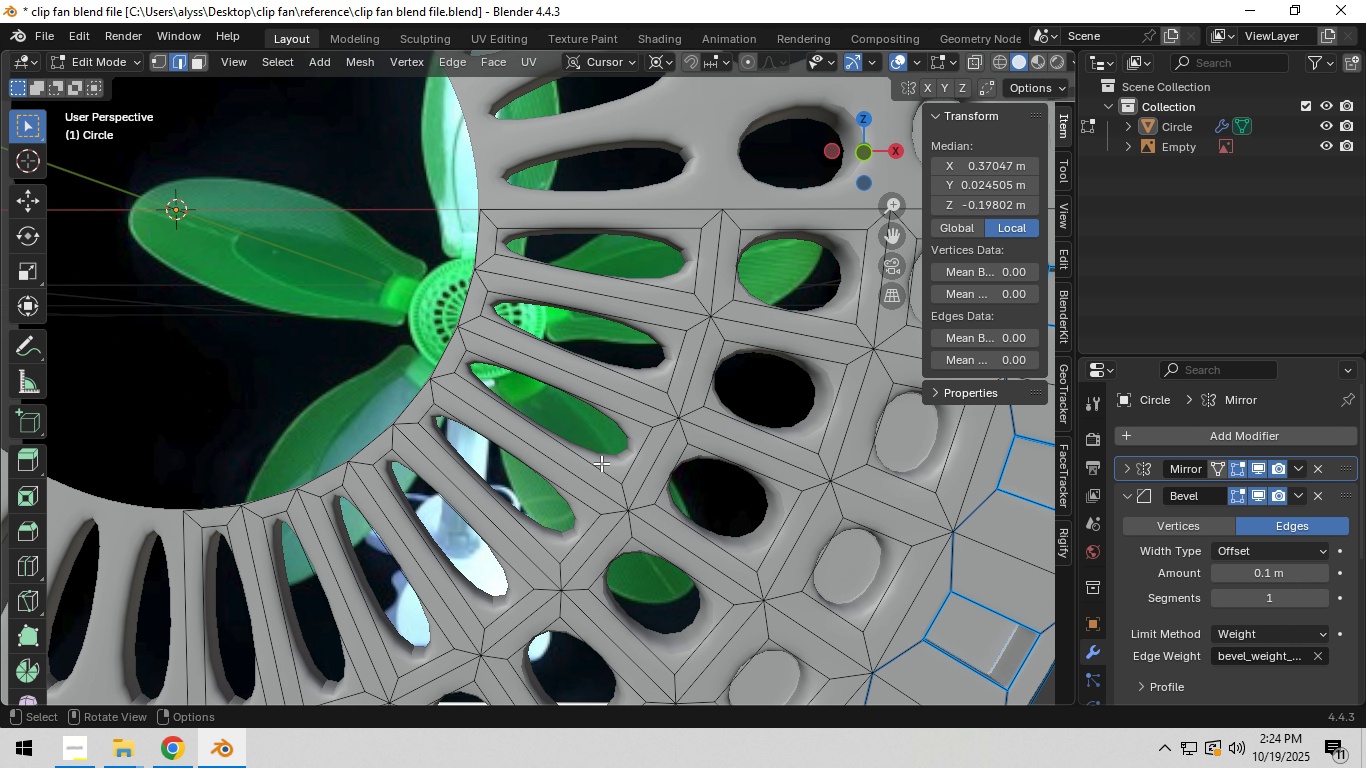 
key(1)
 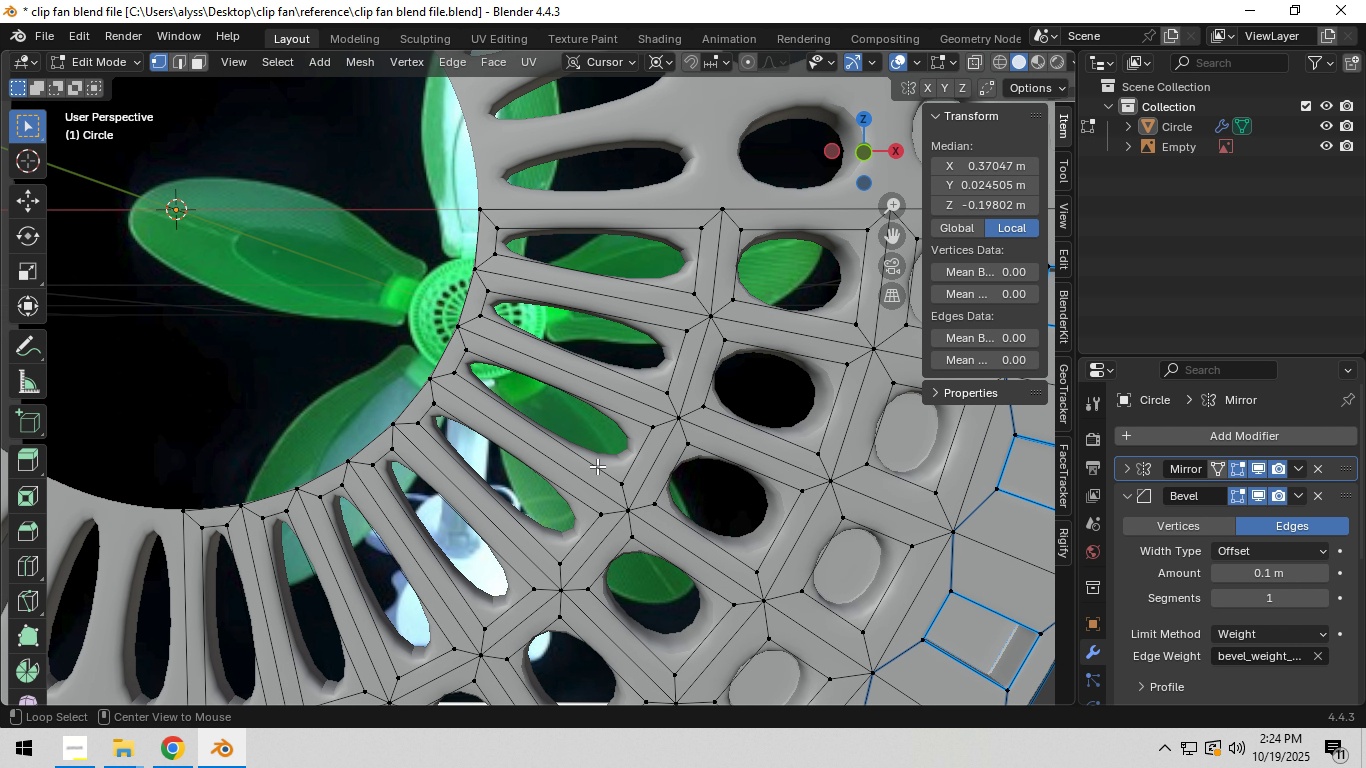 
hold_key(key=AltLeft, duration=0.38)
left_click([597, 466])
 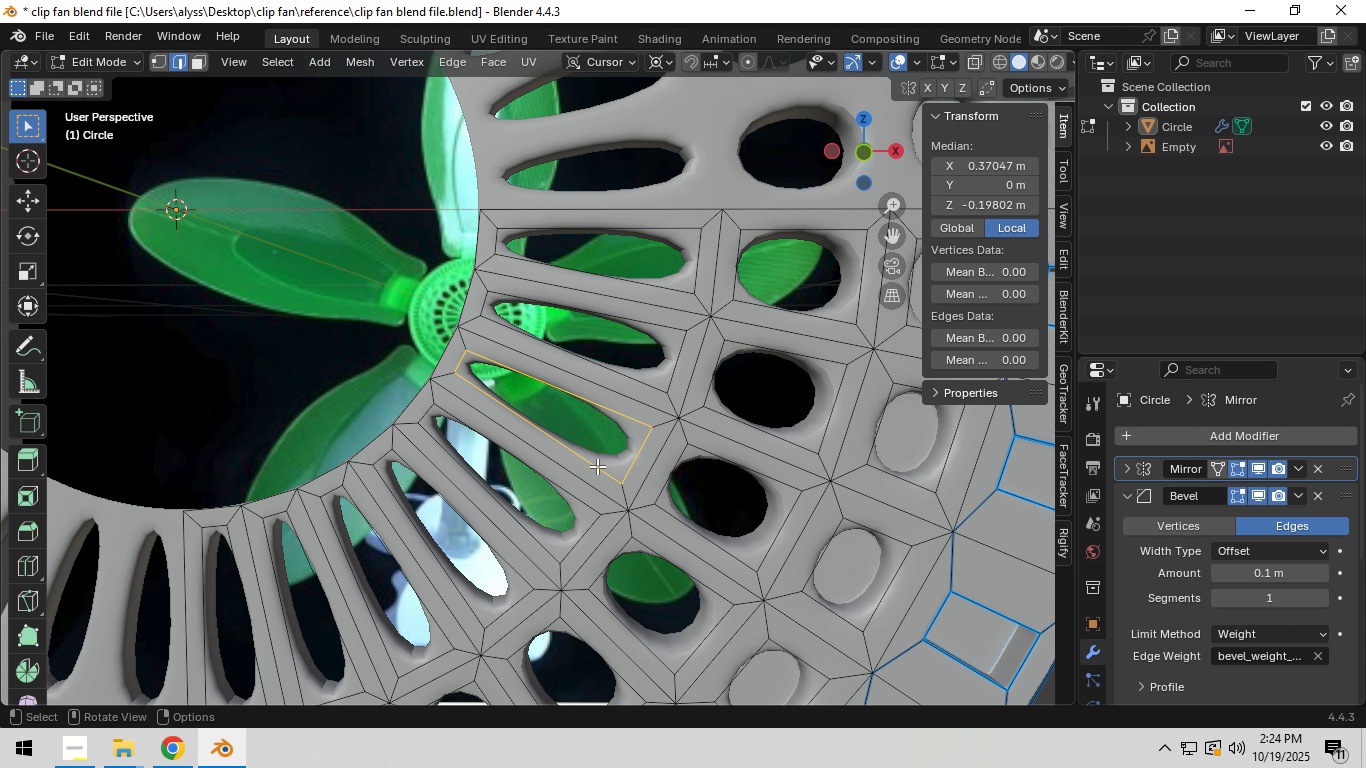 
key(2)
 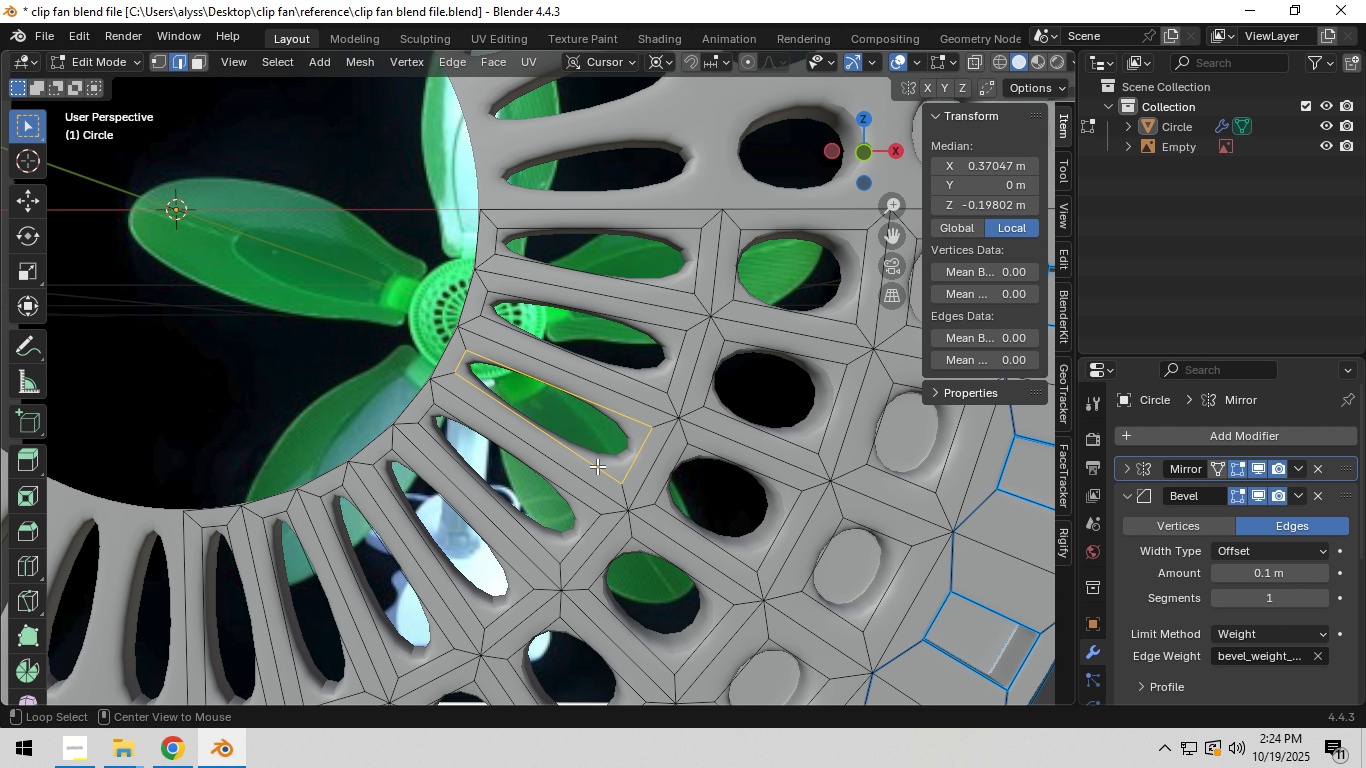 
hold_key(key=AltLeft, duration=2.18)
left_click([597, 466])
 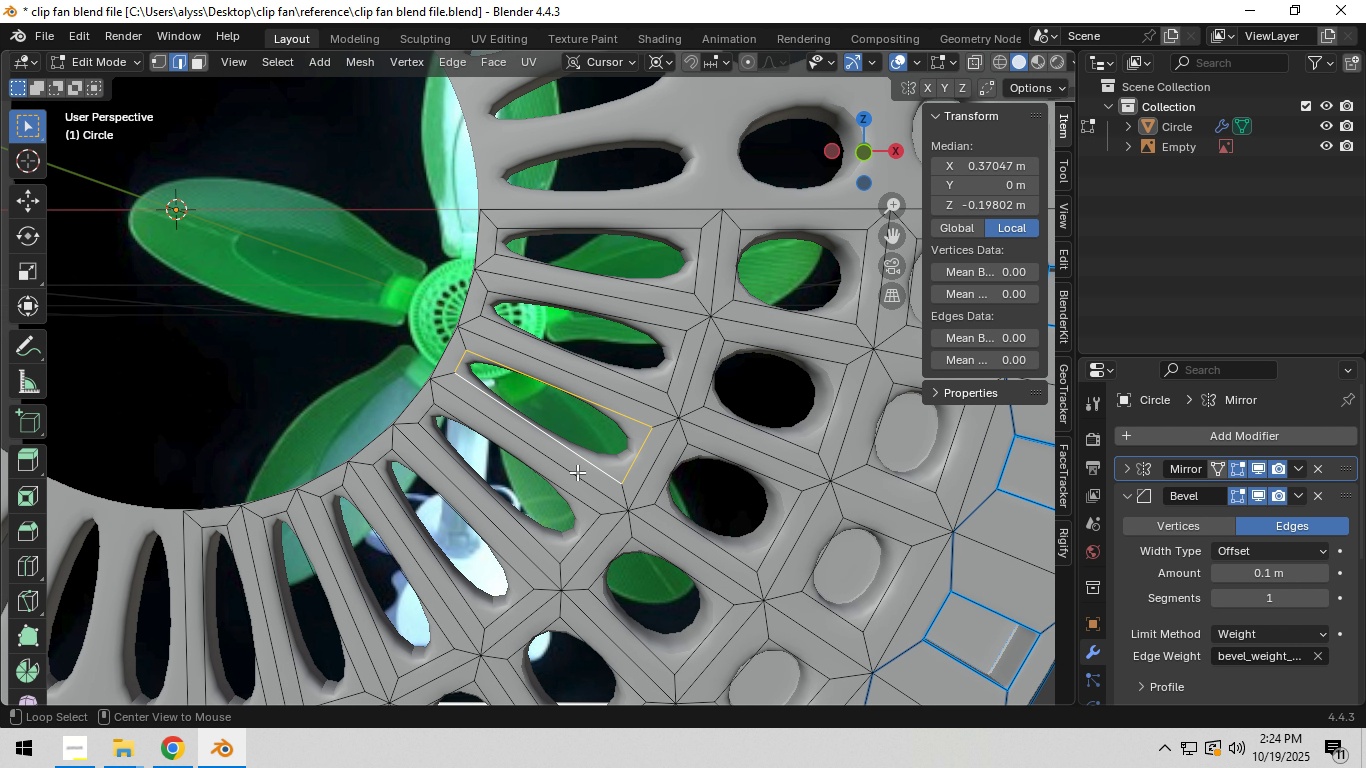 
hold_key(key=ShiftLeft, duration=1.25)
left_click([569, 485])
 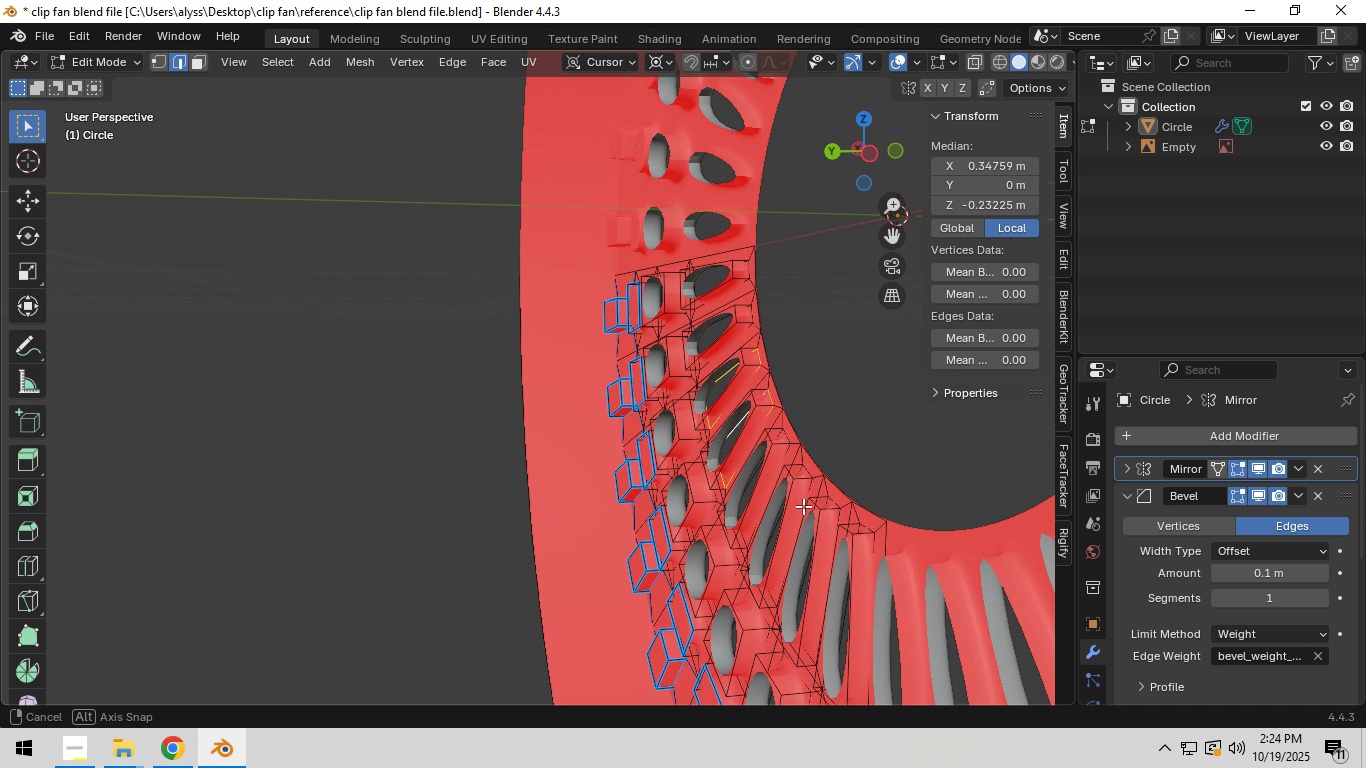 
scroll: coordinate [801, 495], scroll_direction: up, amount: 4.0
 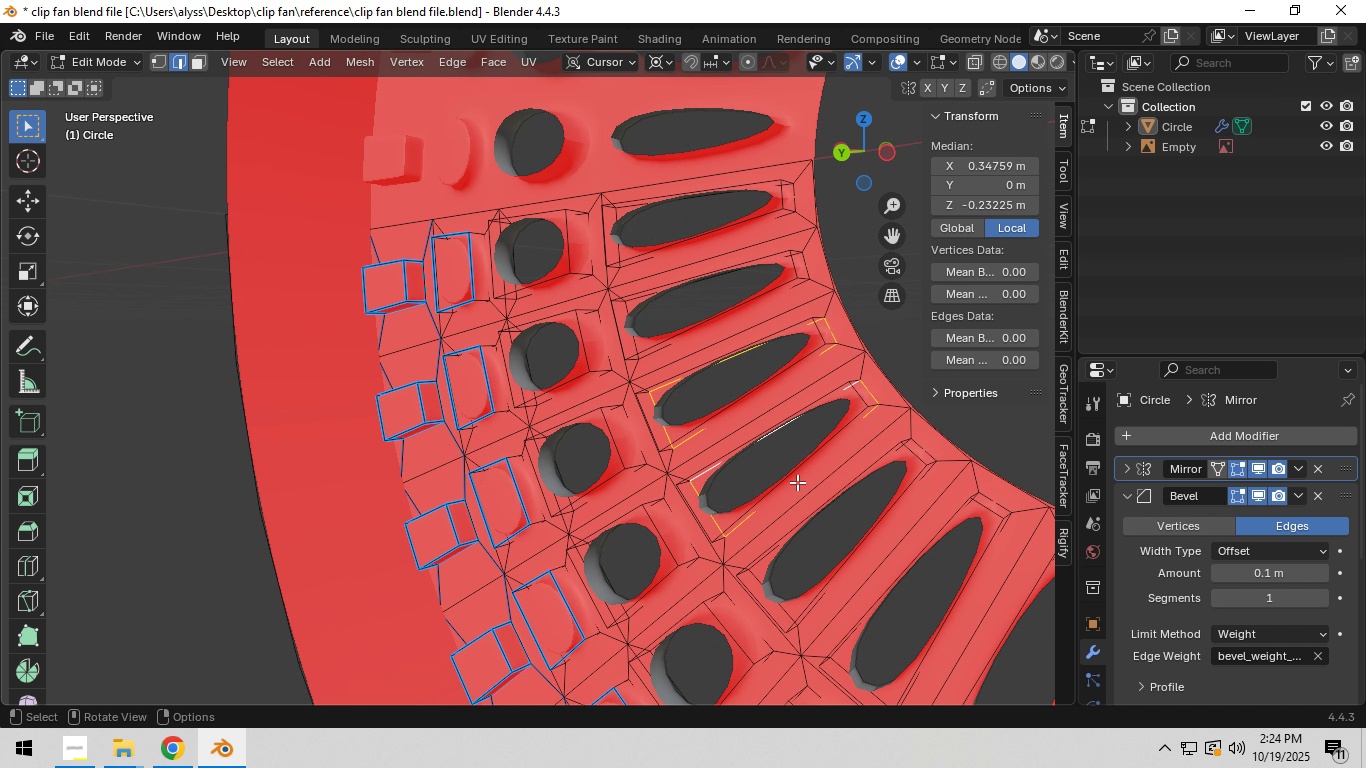 
hold_key(key=ShiftLeft, duration=0.53)
 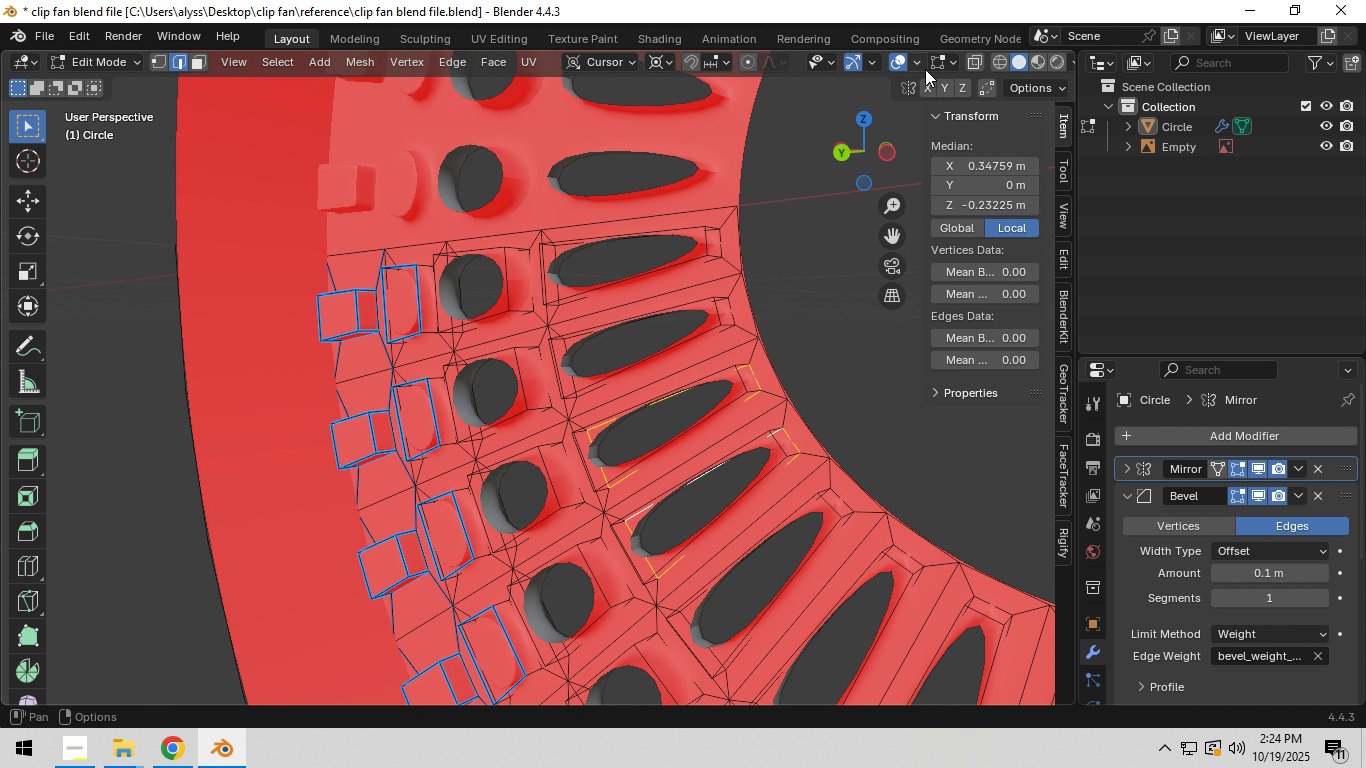 
left_click([921, 65])
 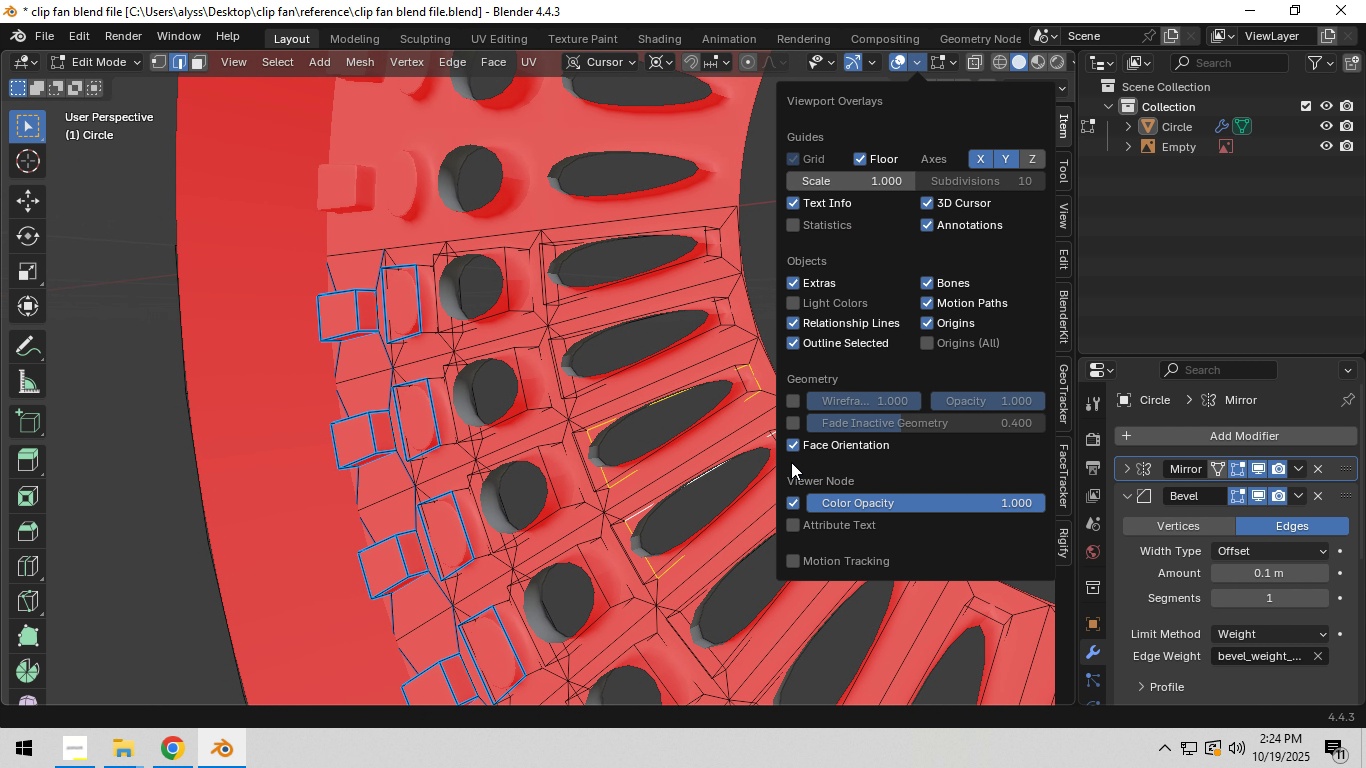 
left_click([795, 451])
 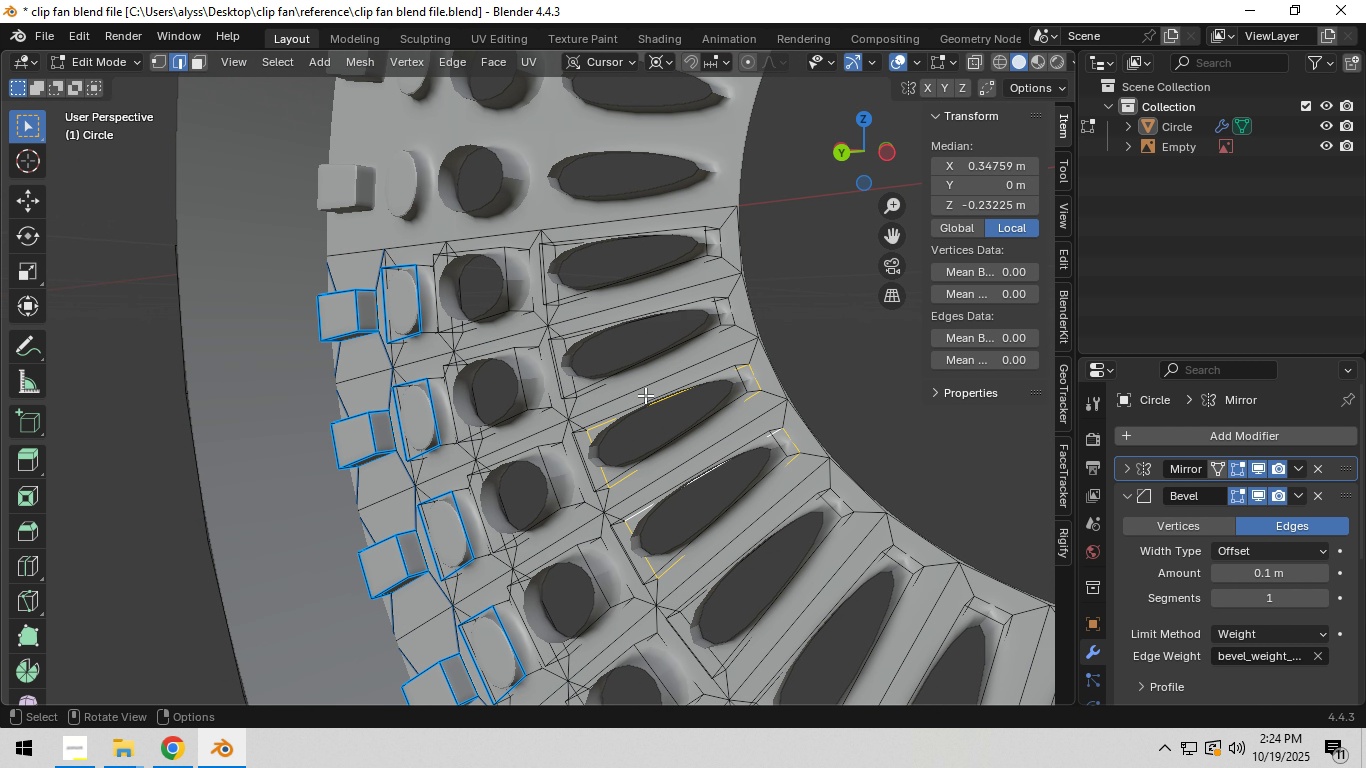 
hold_key(key=ShiftLeft, duration=0.42)
 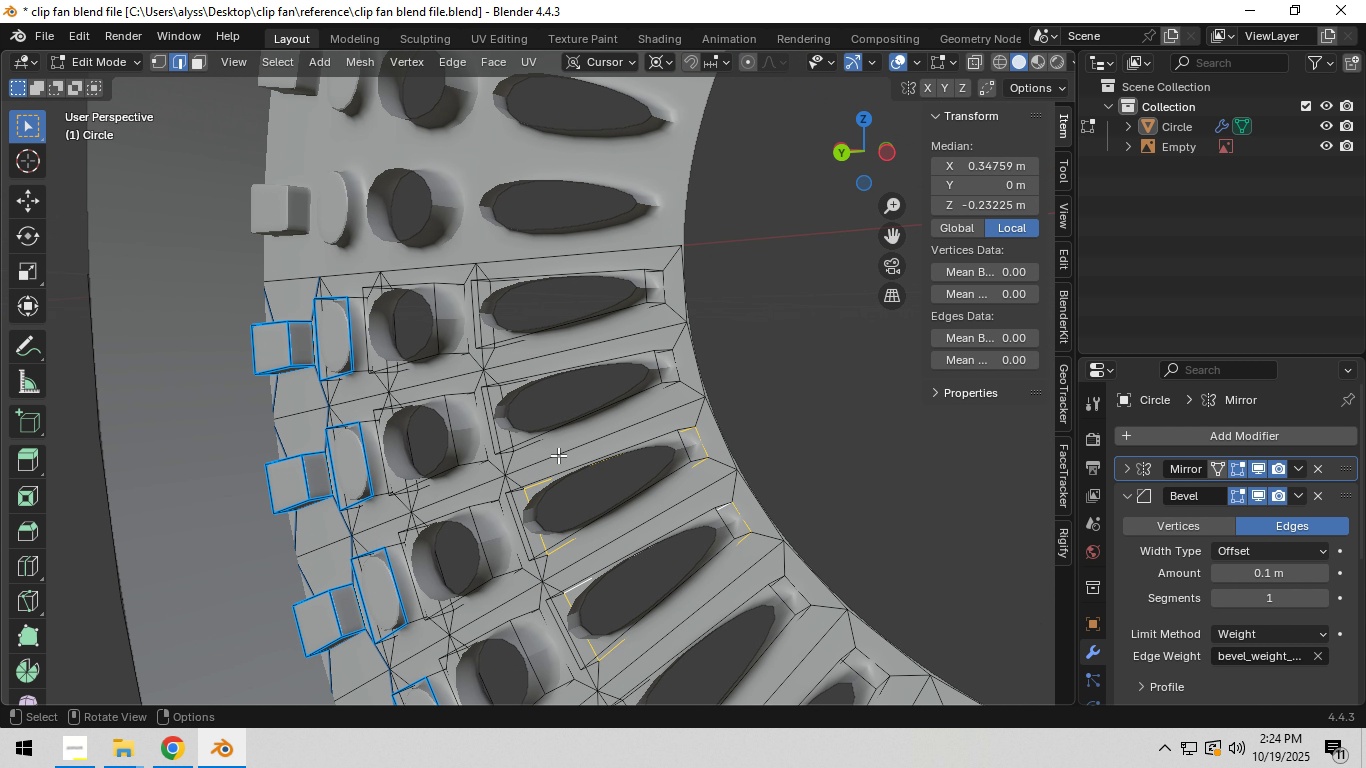 
scroll: coordinate [558, 455], scroll_direction: up, amount: 2.0
 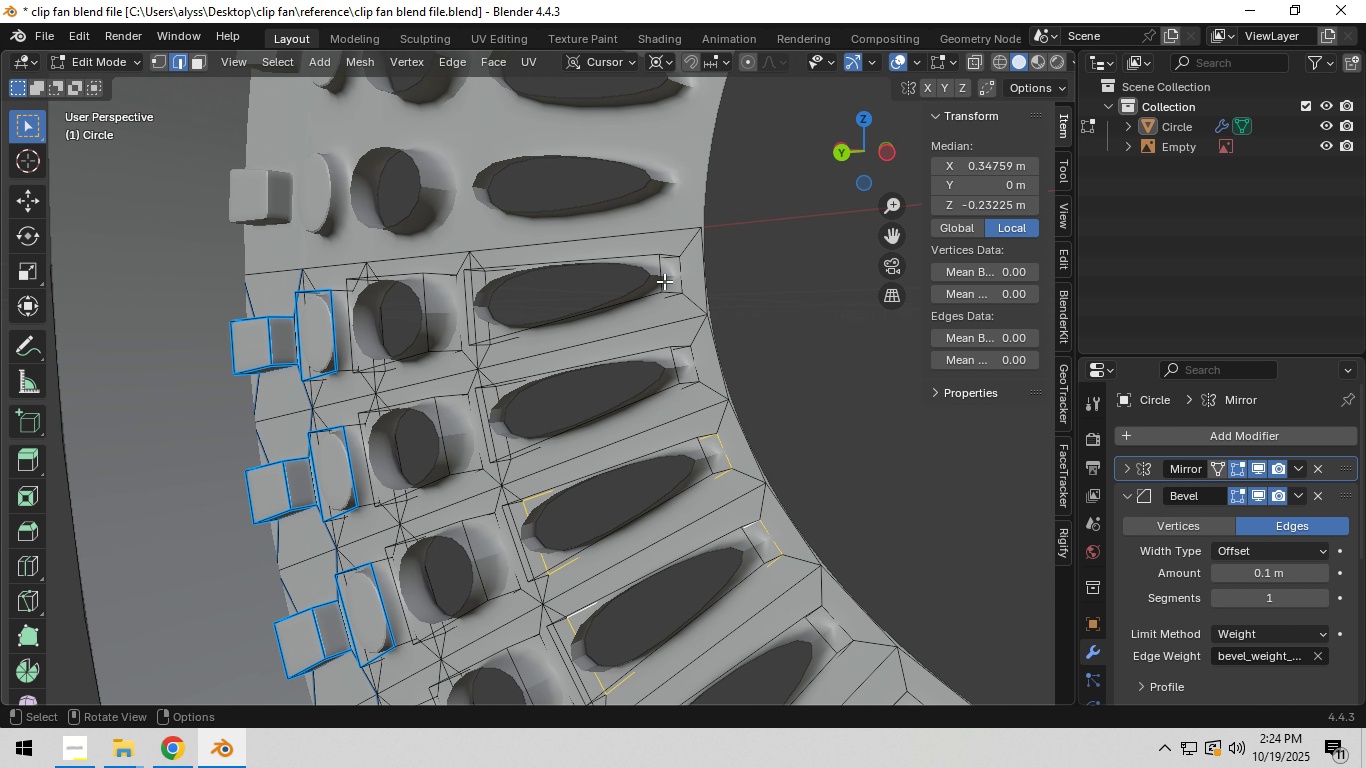 
hold_key(key=AltLeft, duration=1.53)
 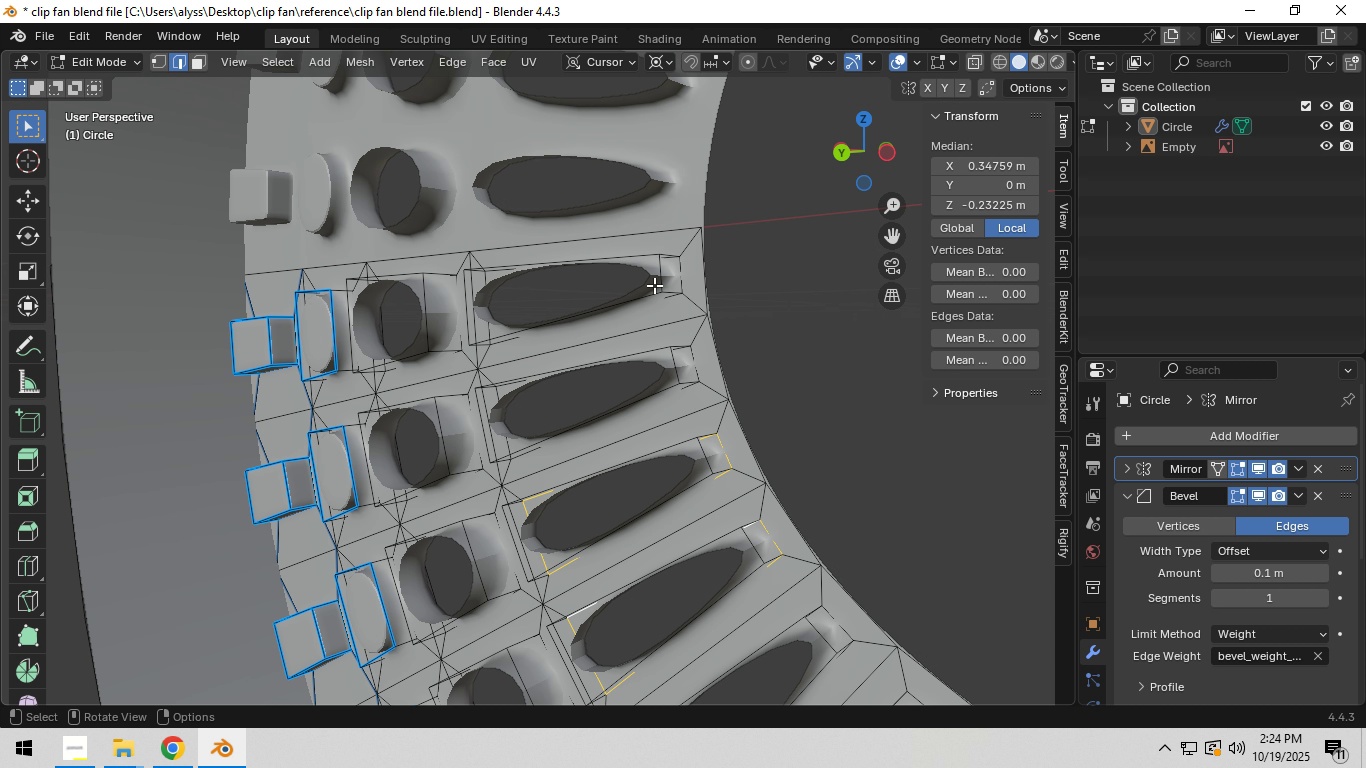 
hold_key(key=AltLeft, duration=1.52)
 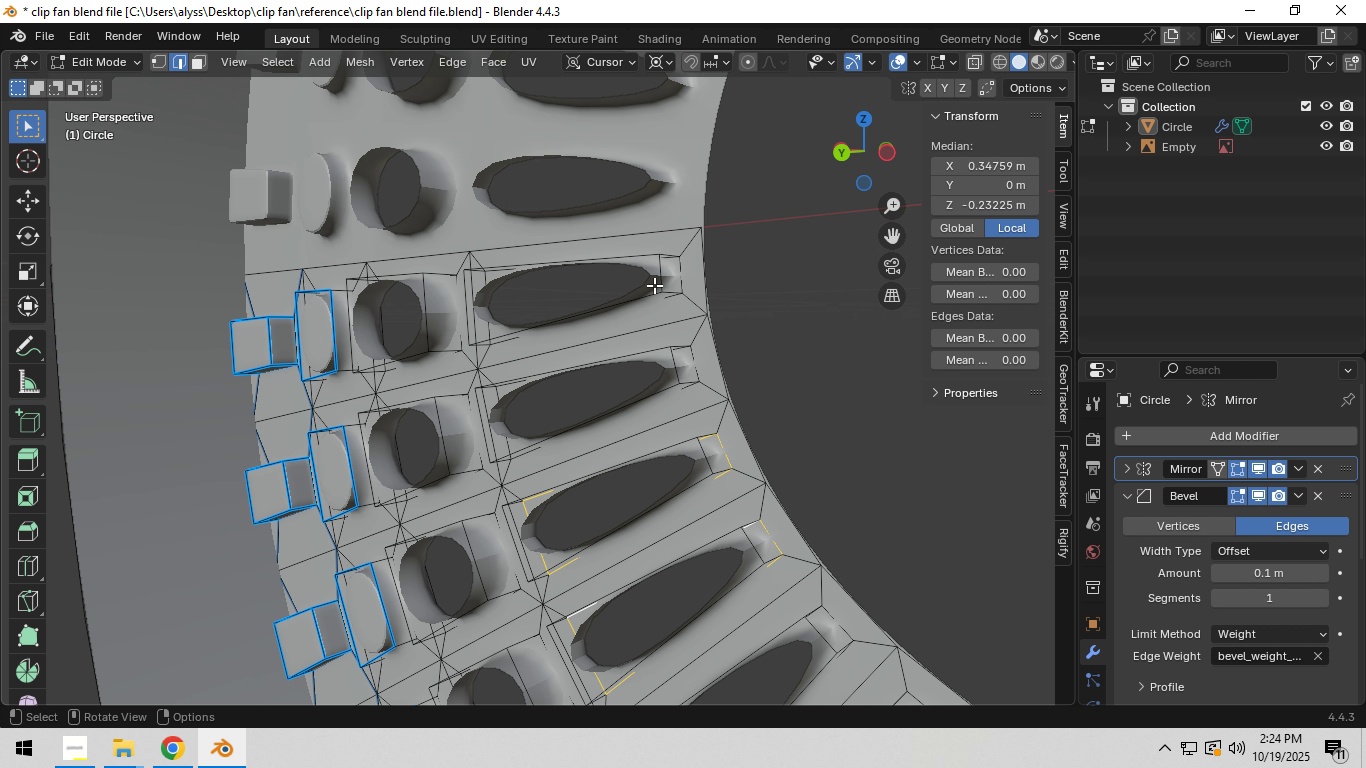 
key(Alt+AltLeft)
 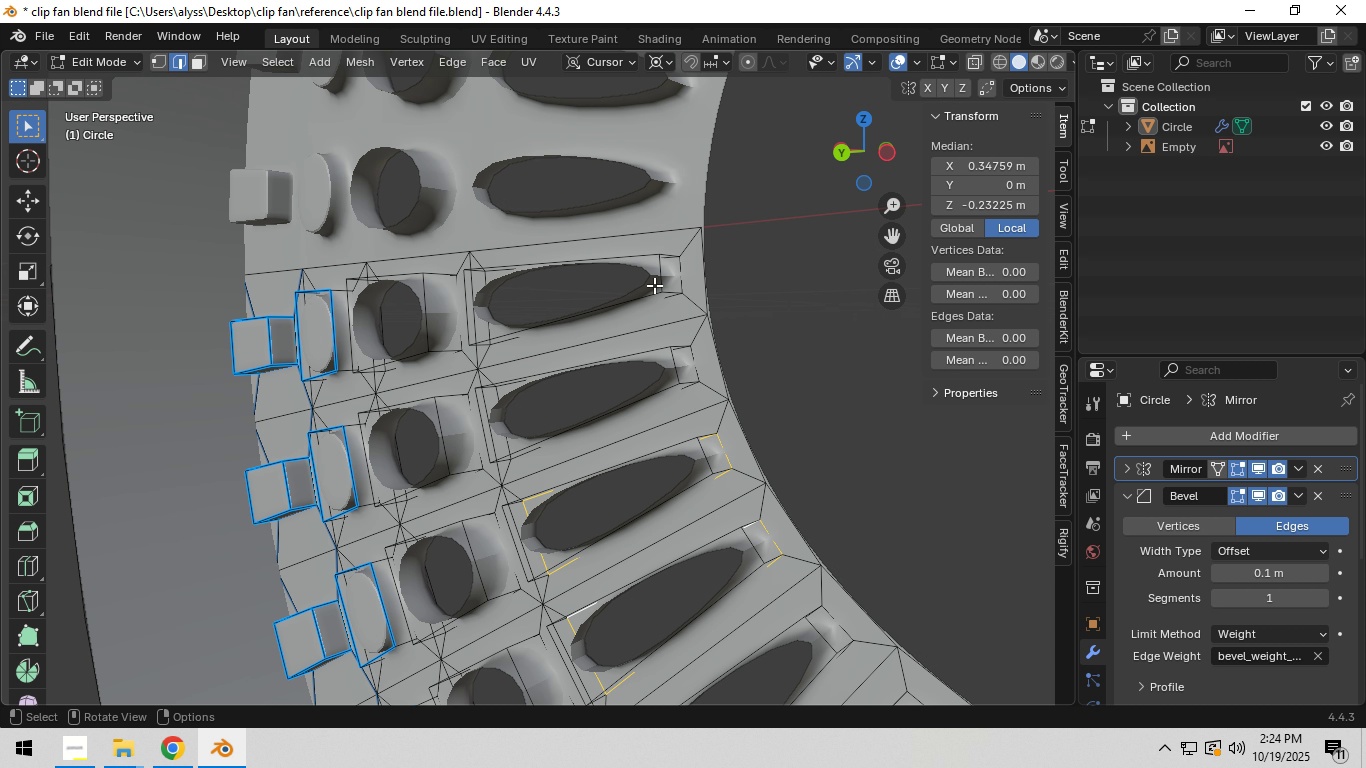 
key(Alt+AltLeft)
 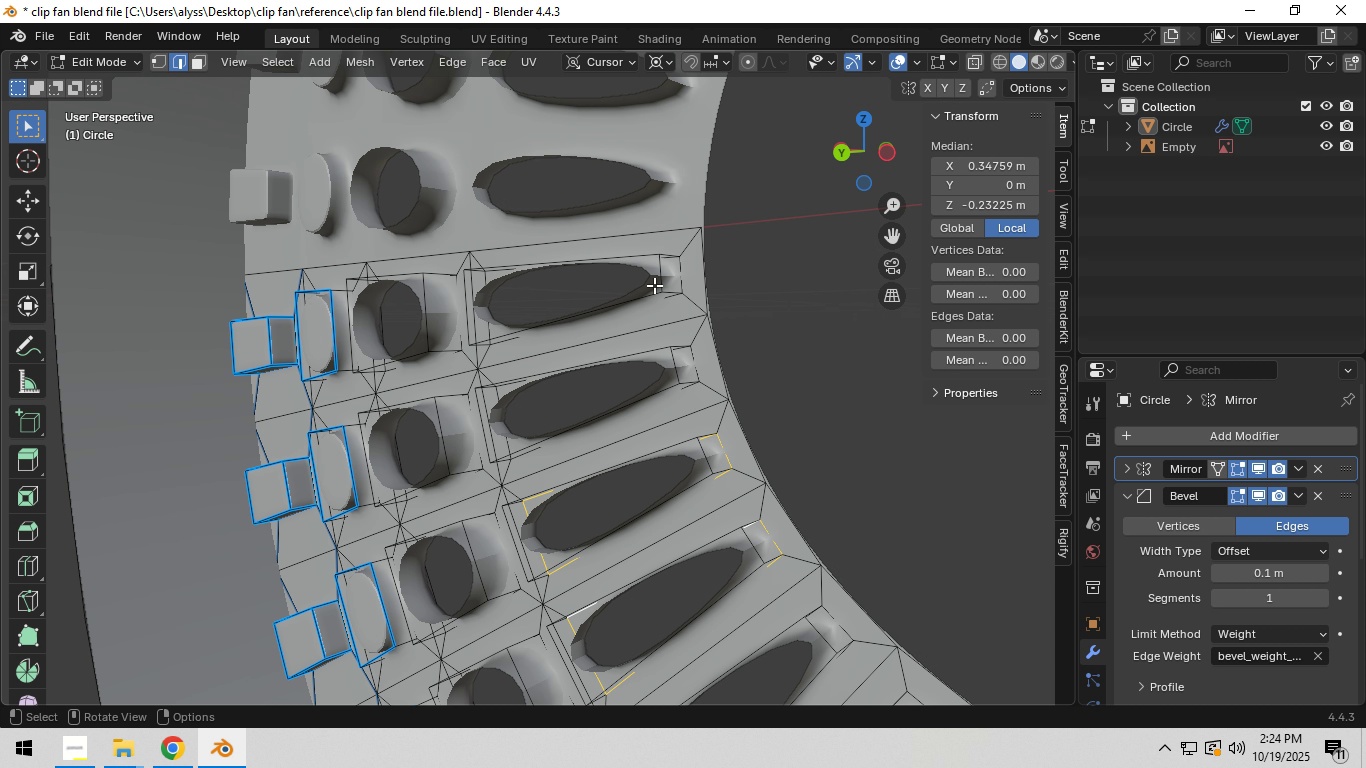 
key(Alt+AltLeft)
 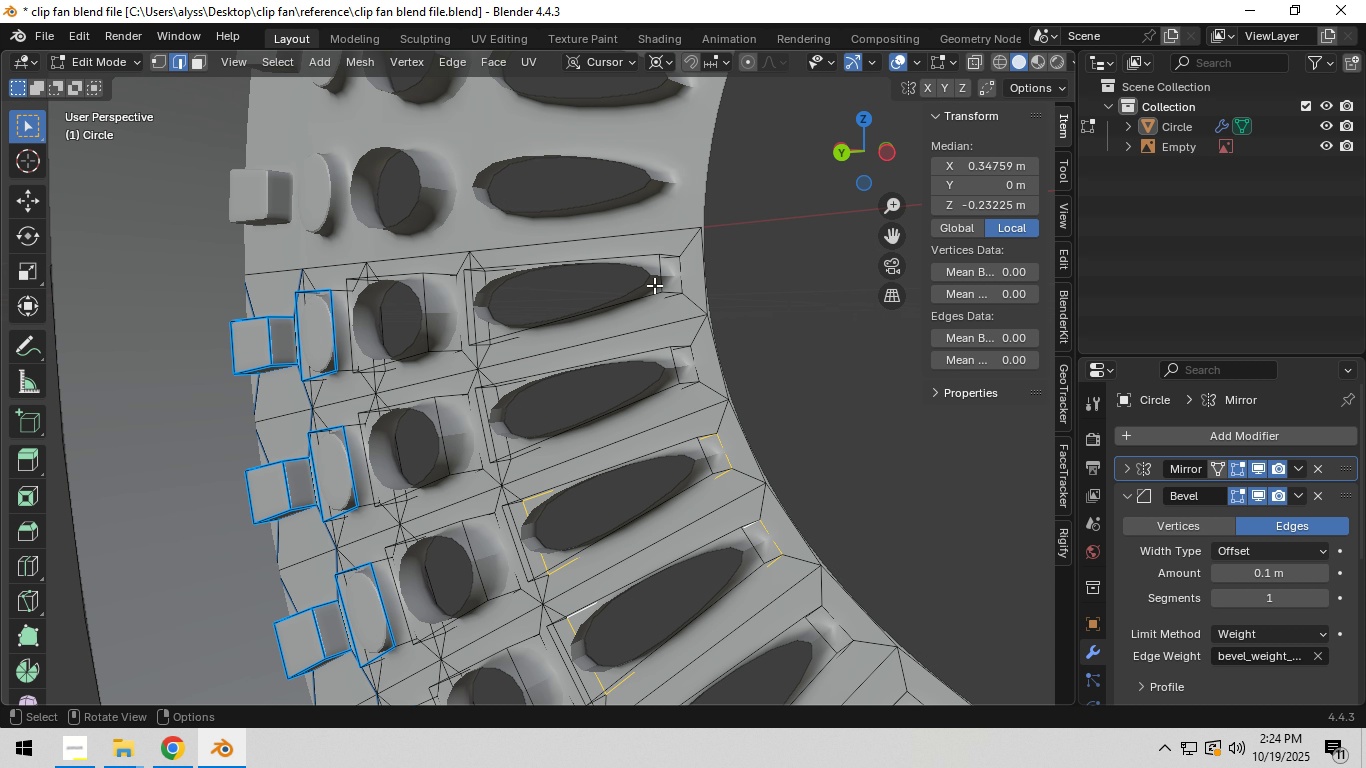 
key(Alt+AltLeft)
 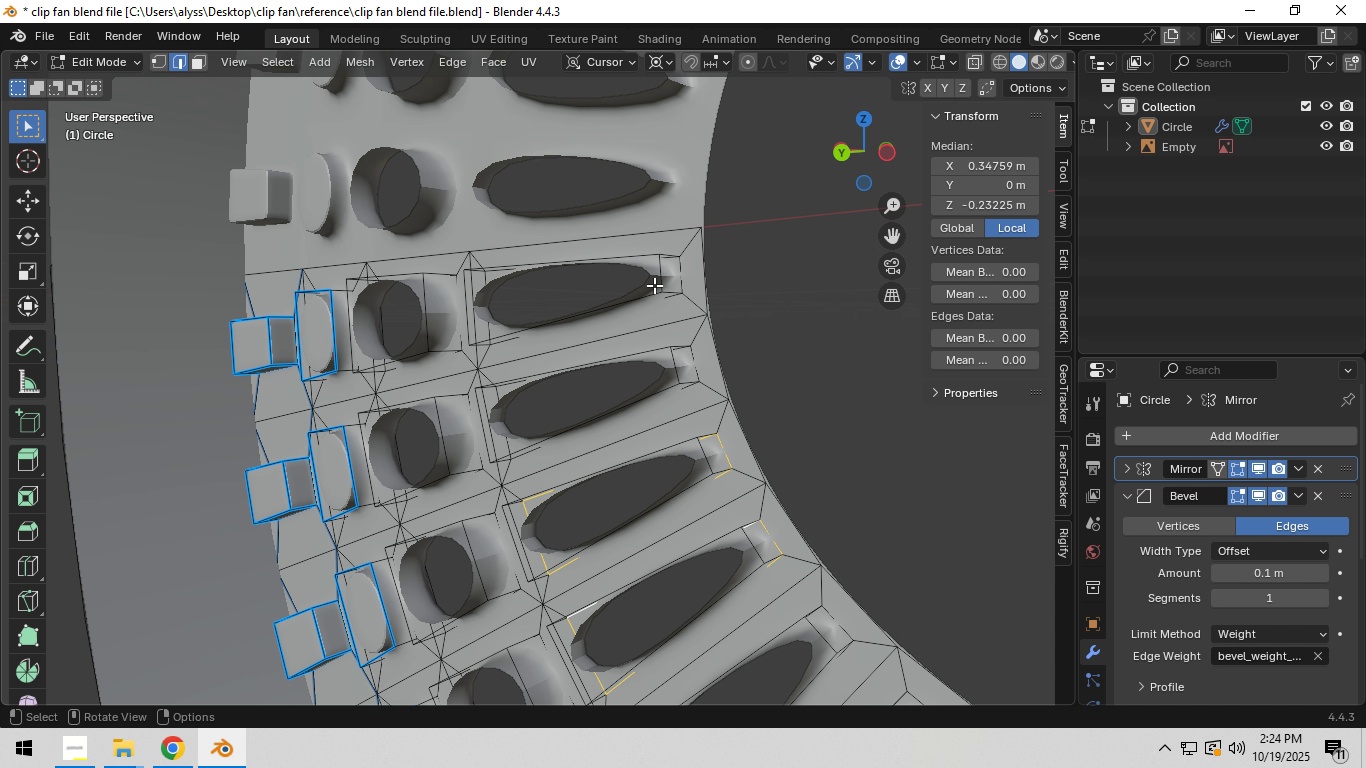 
key(Alt+AltLeft)
 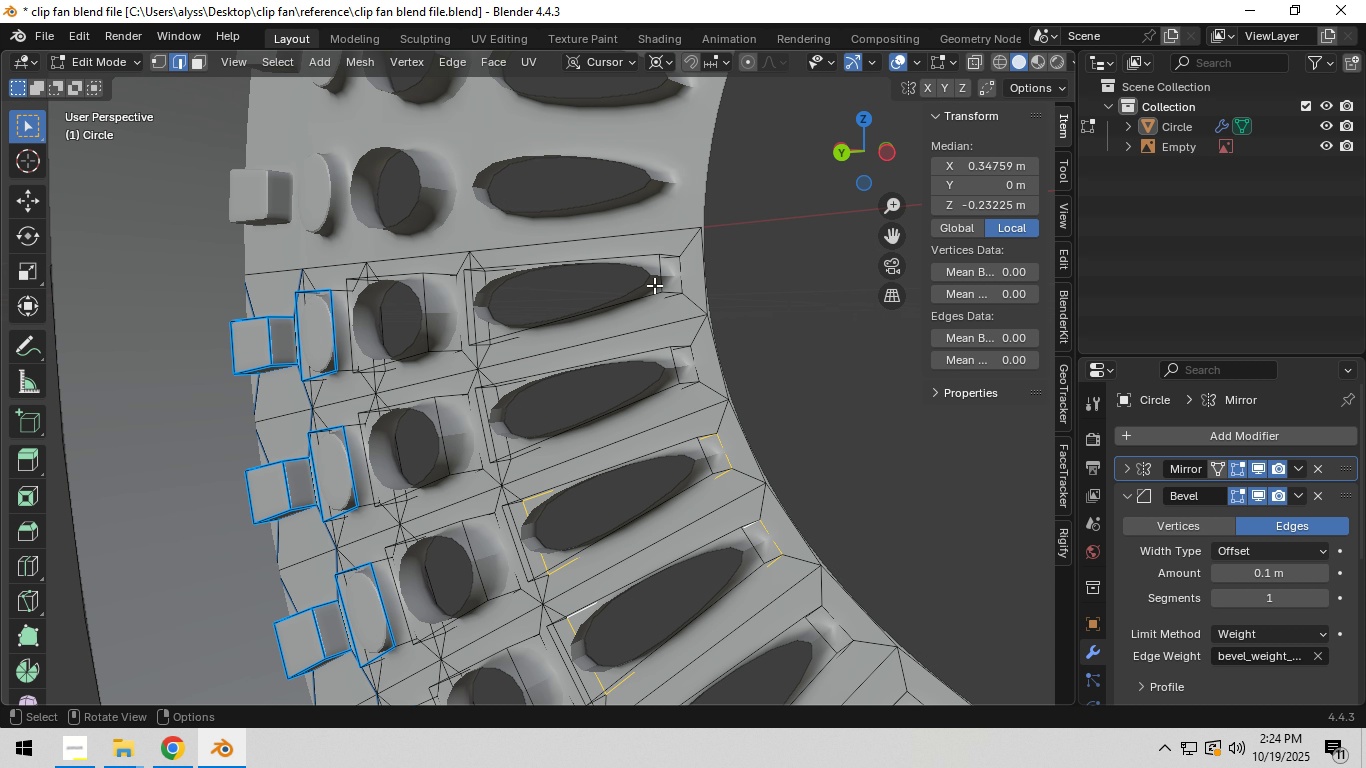 
key(Alt+AltLeft)
 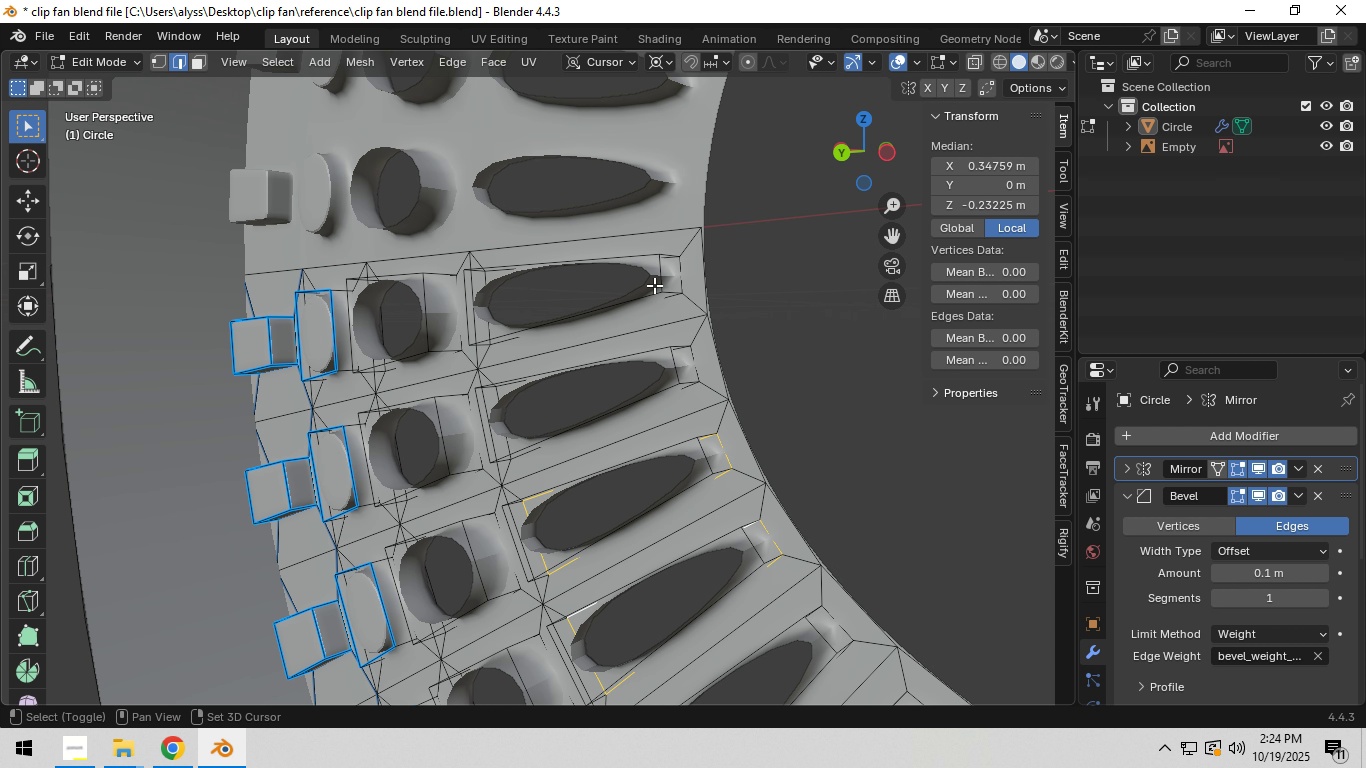 
key(Alt+AltLeft)
 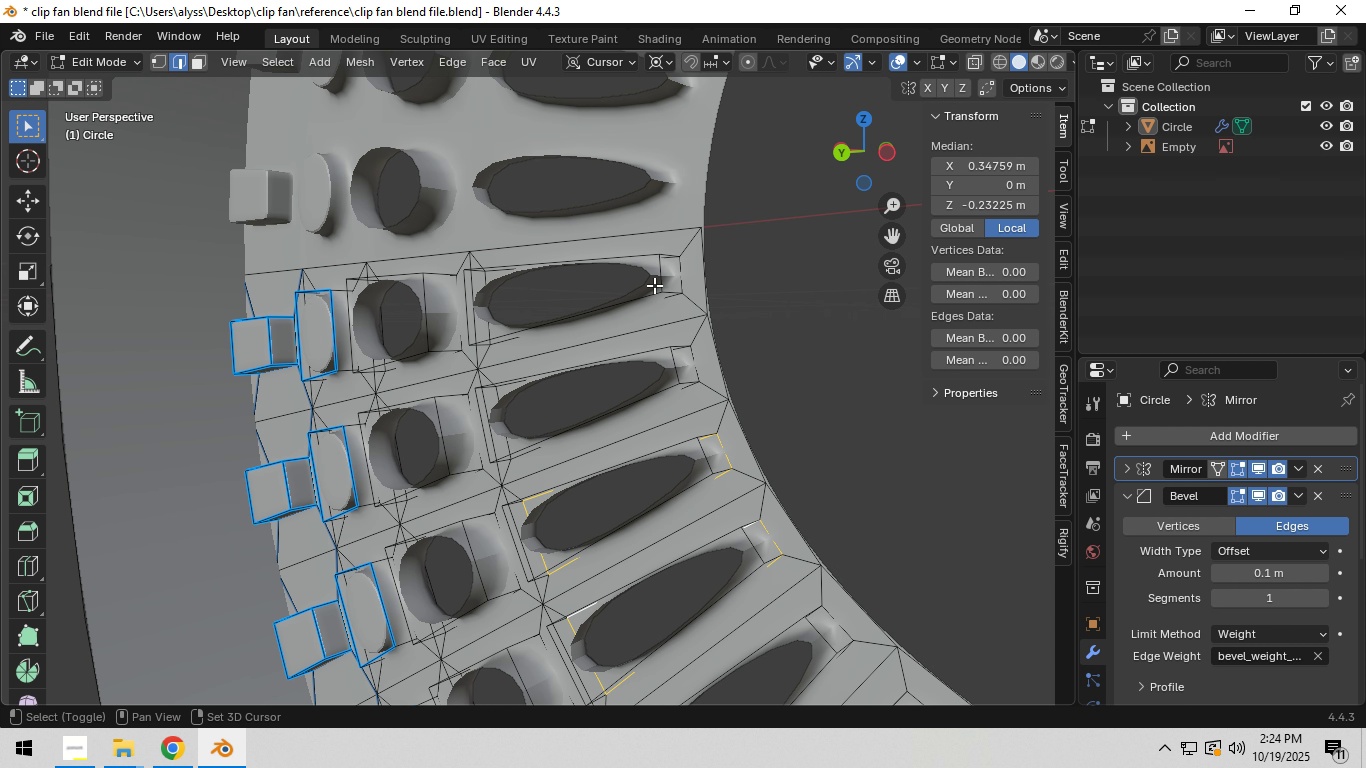 
hold_key(key=ShiftLeft, duration=1.5)
left_click([665, 284])
 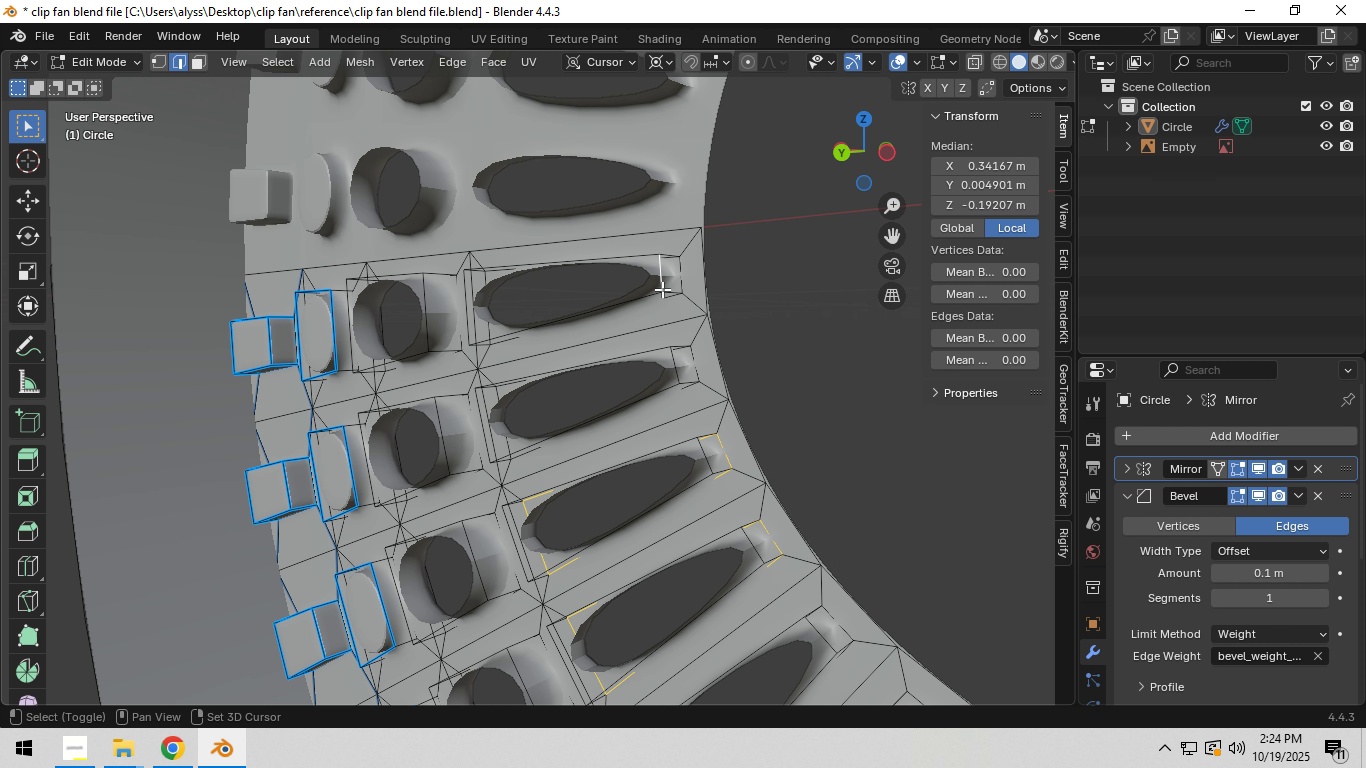 
key(Shift+ShiftLeft)
 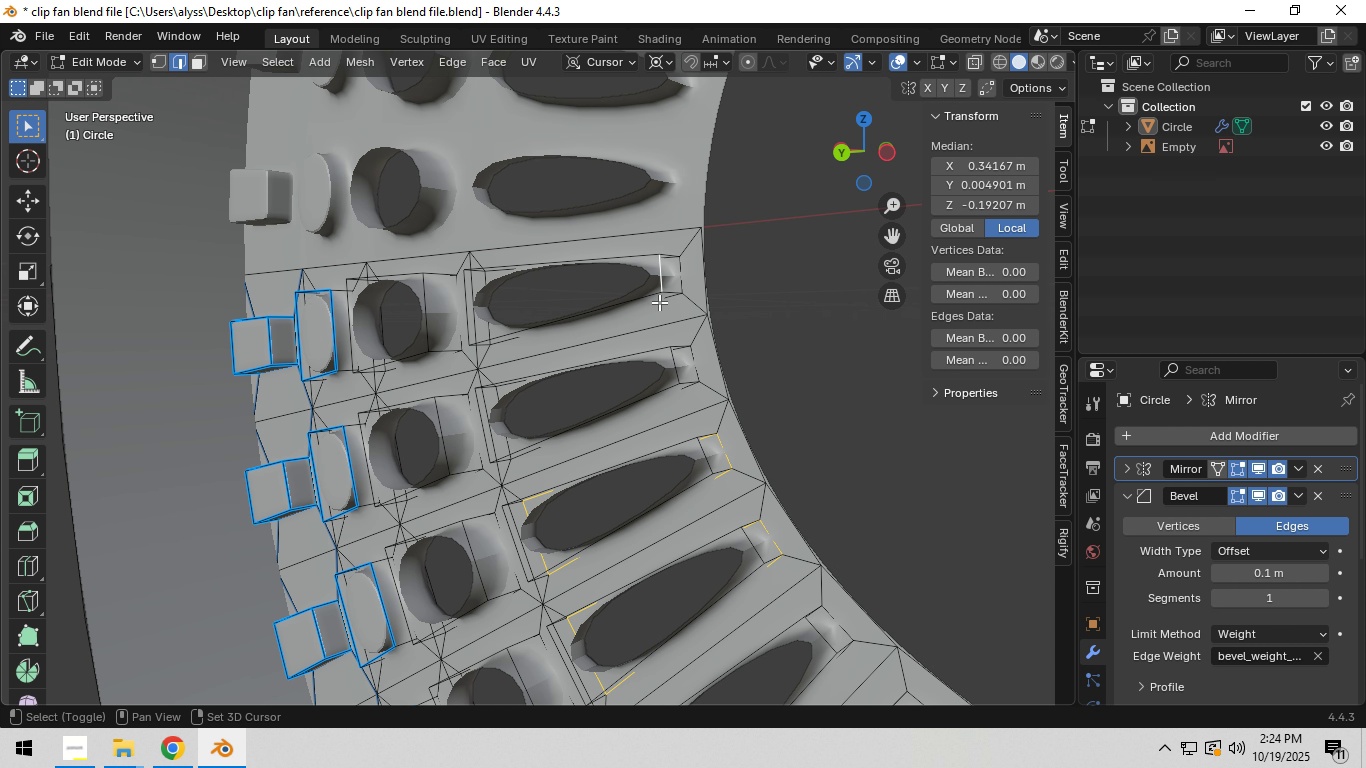 
key(Shift+ShiftLeft)
 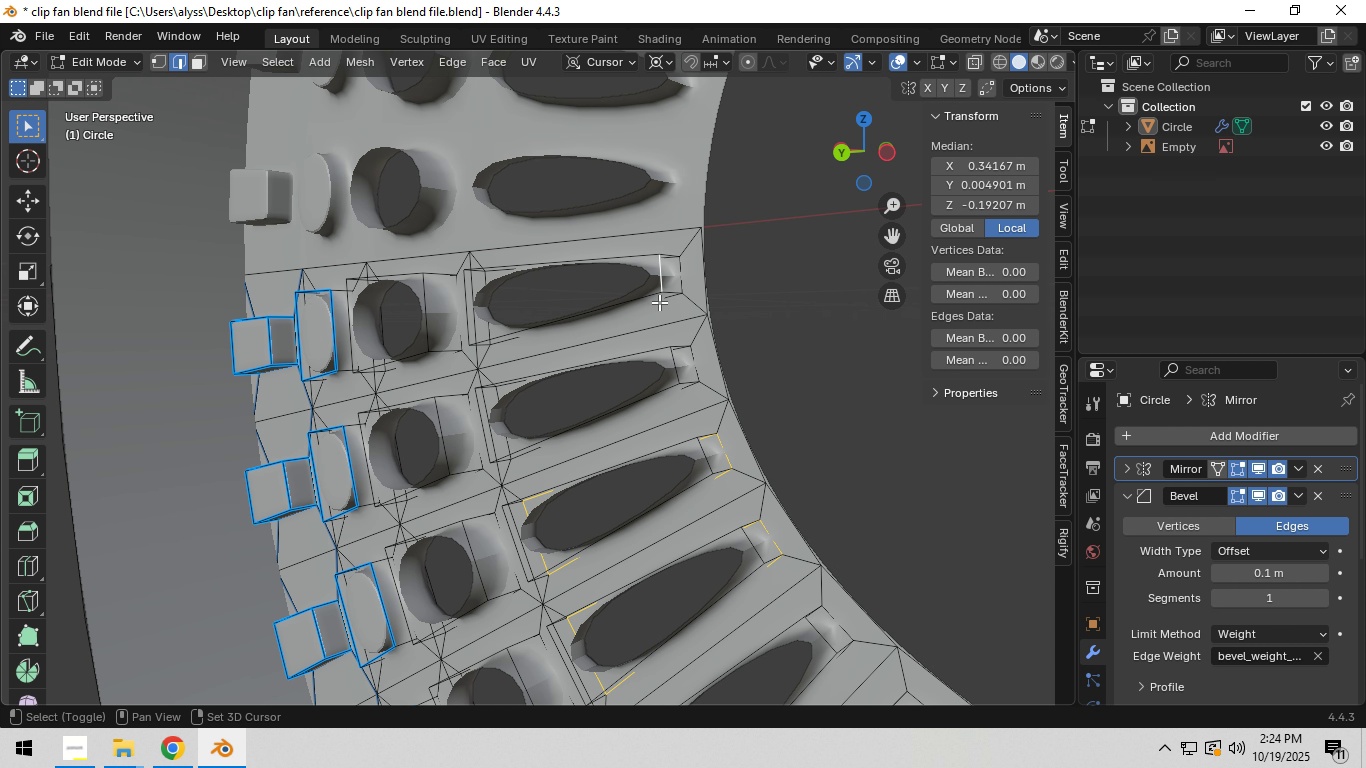 
key(Shift+ShiftLeft)
 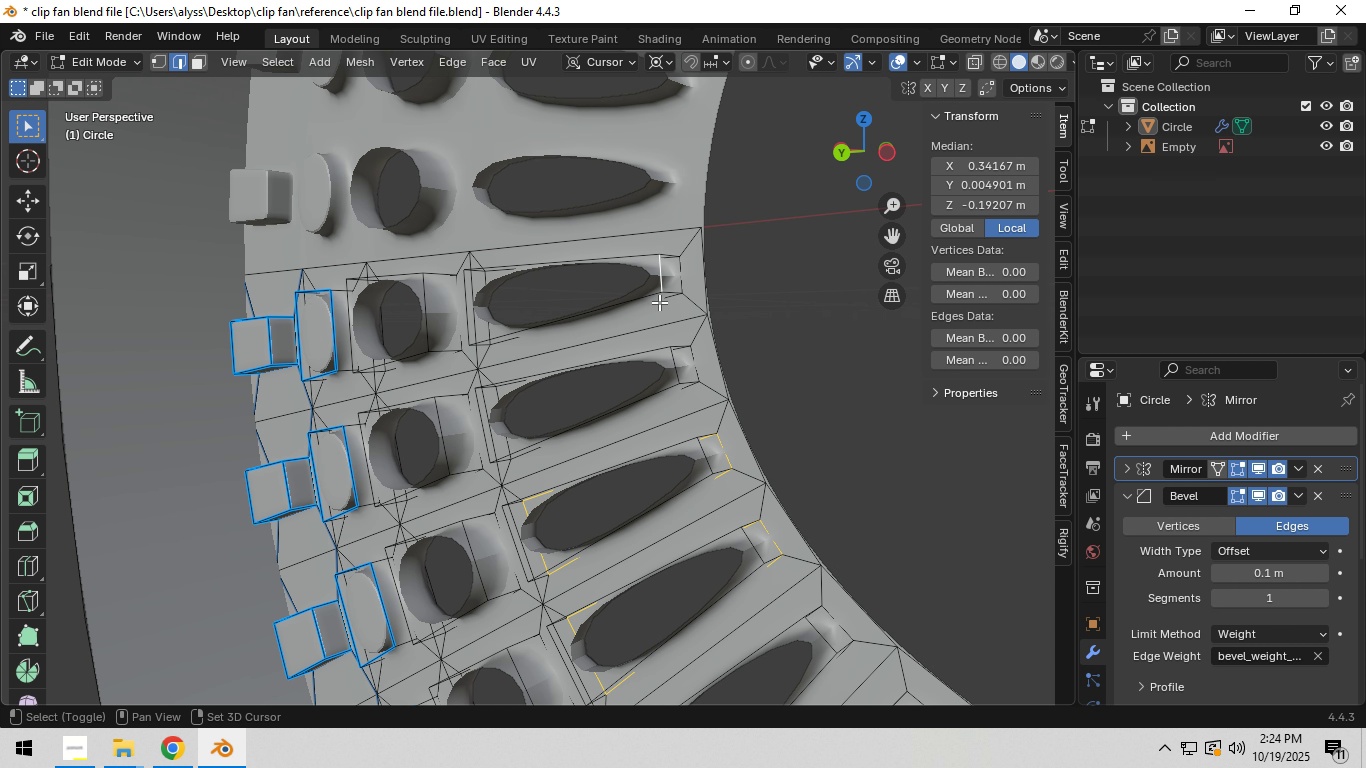 
key(Shift+ShiftLeft)
 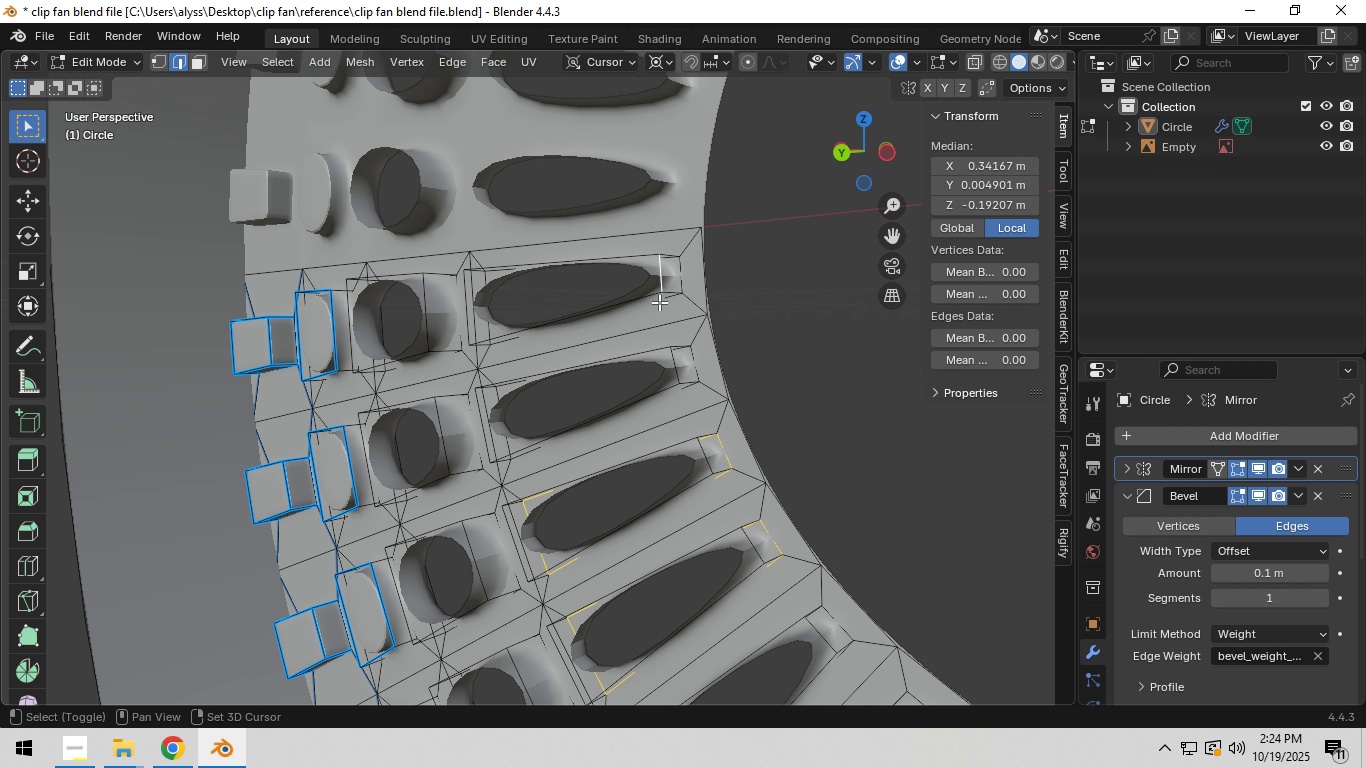 
key(Shift+ShiftLeft)
 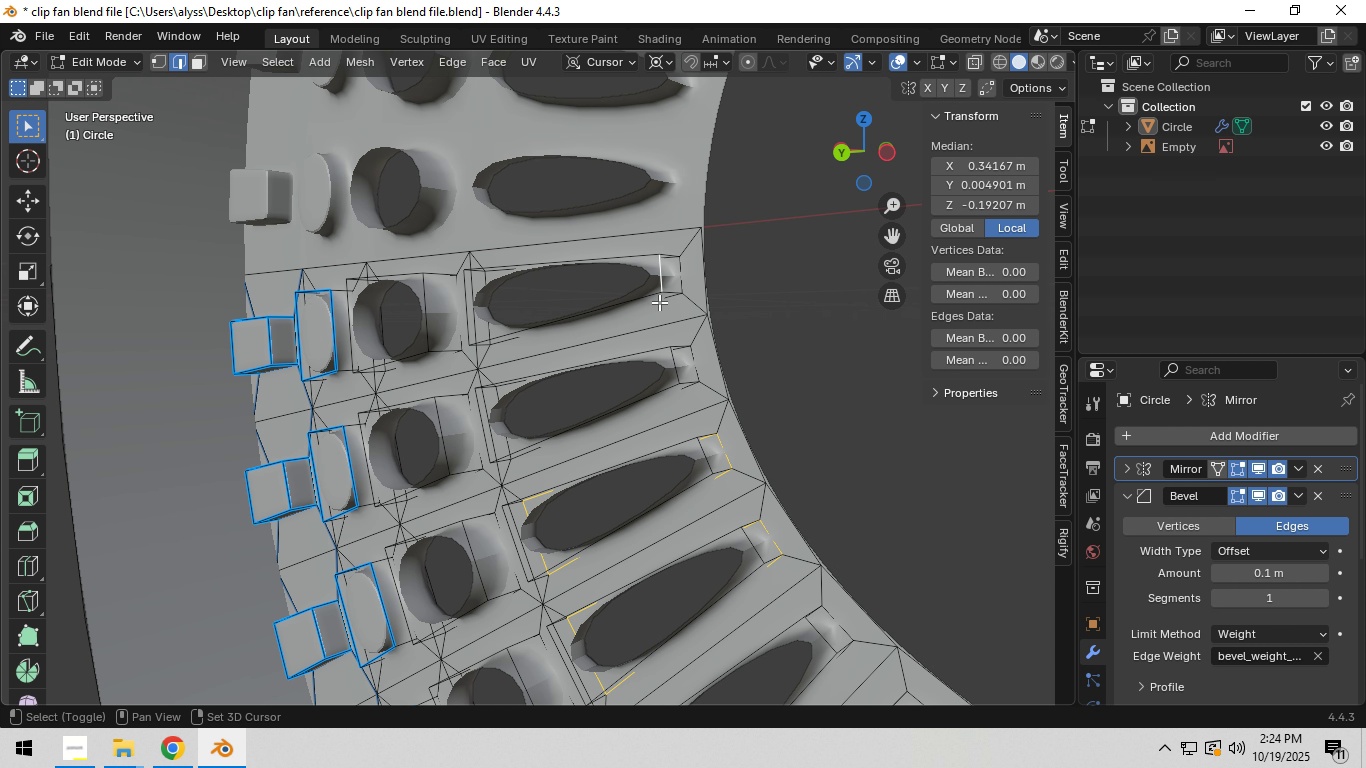 
key(Shift+ShiftLeft)
 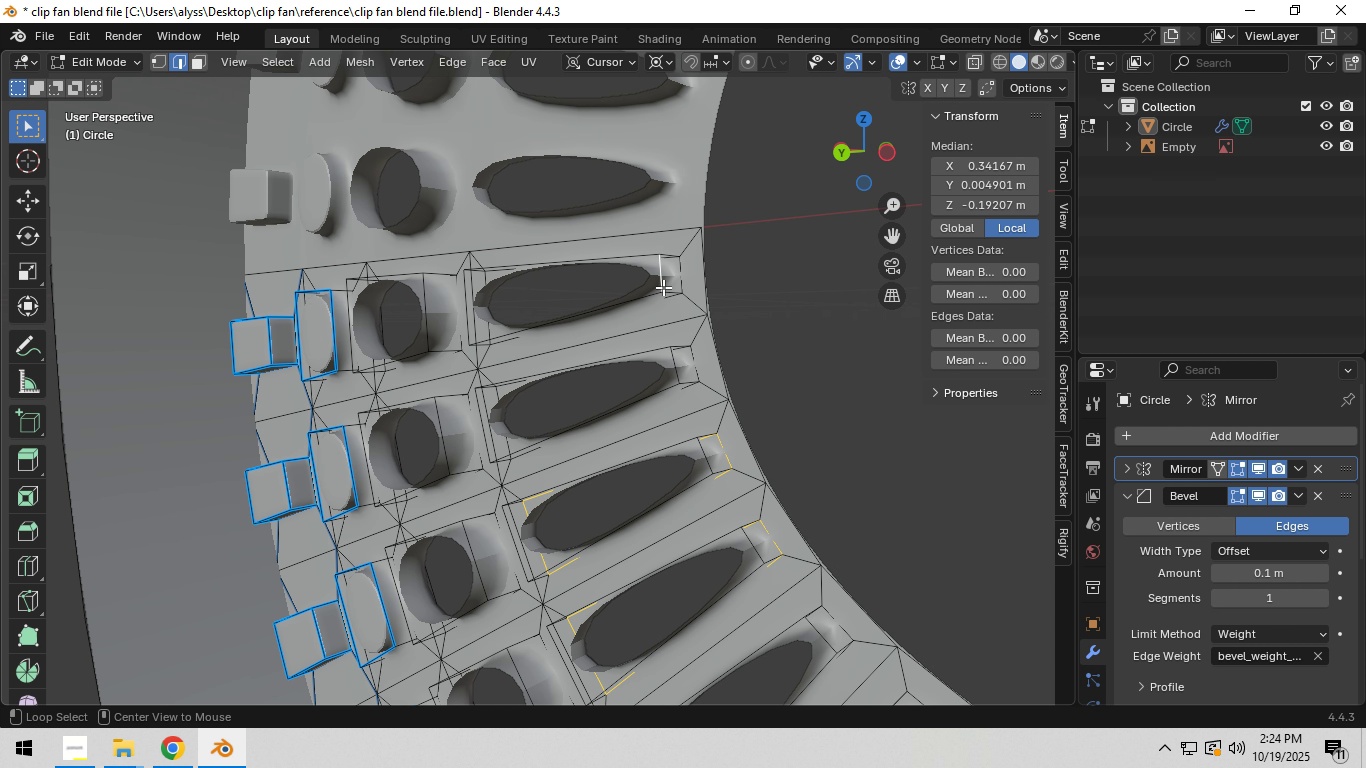 
hold_key(key=AltLeft, duration=5.14)
left_click([663, 286])
 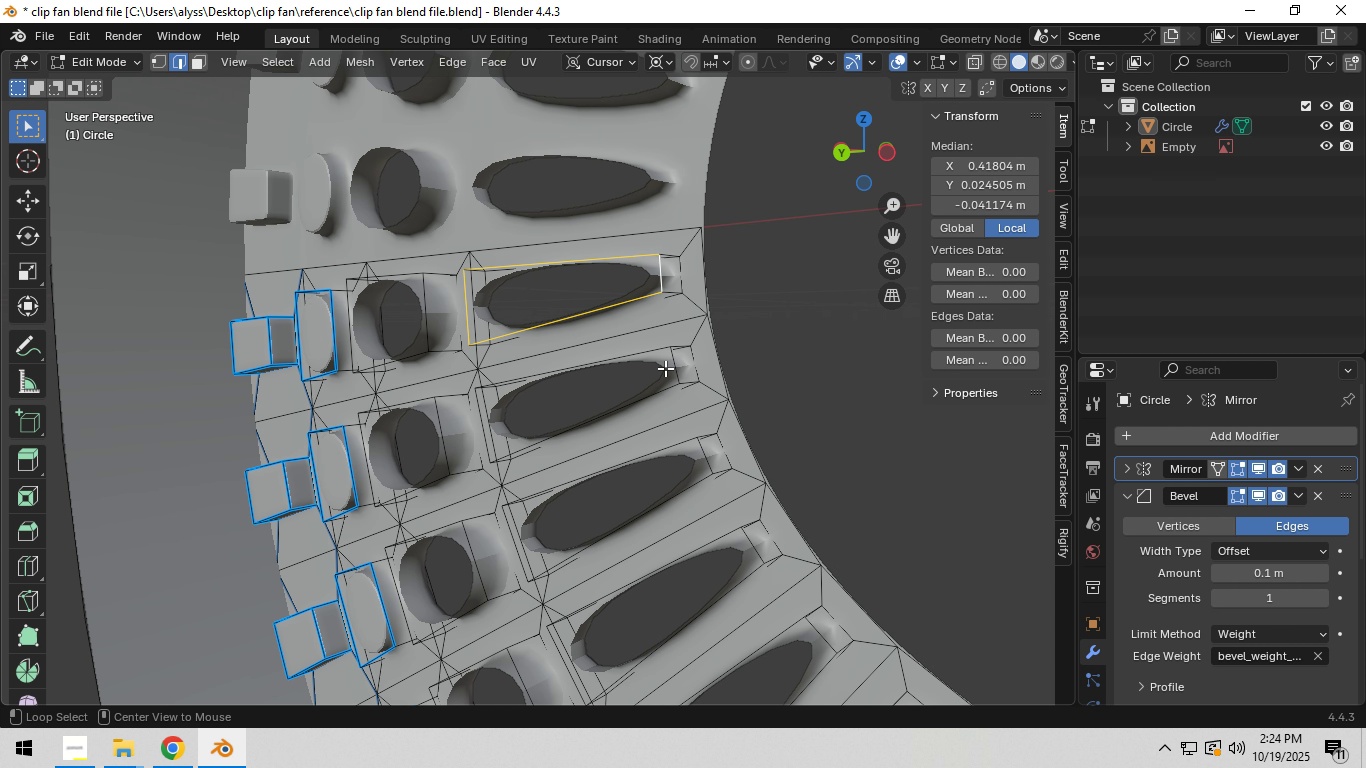 
hold_key(key=ShiftLeft, duration=1.53)
left_click([673, 367])
 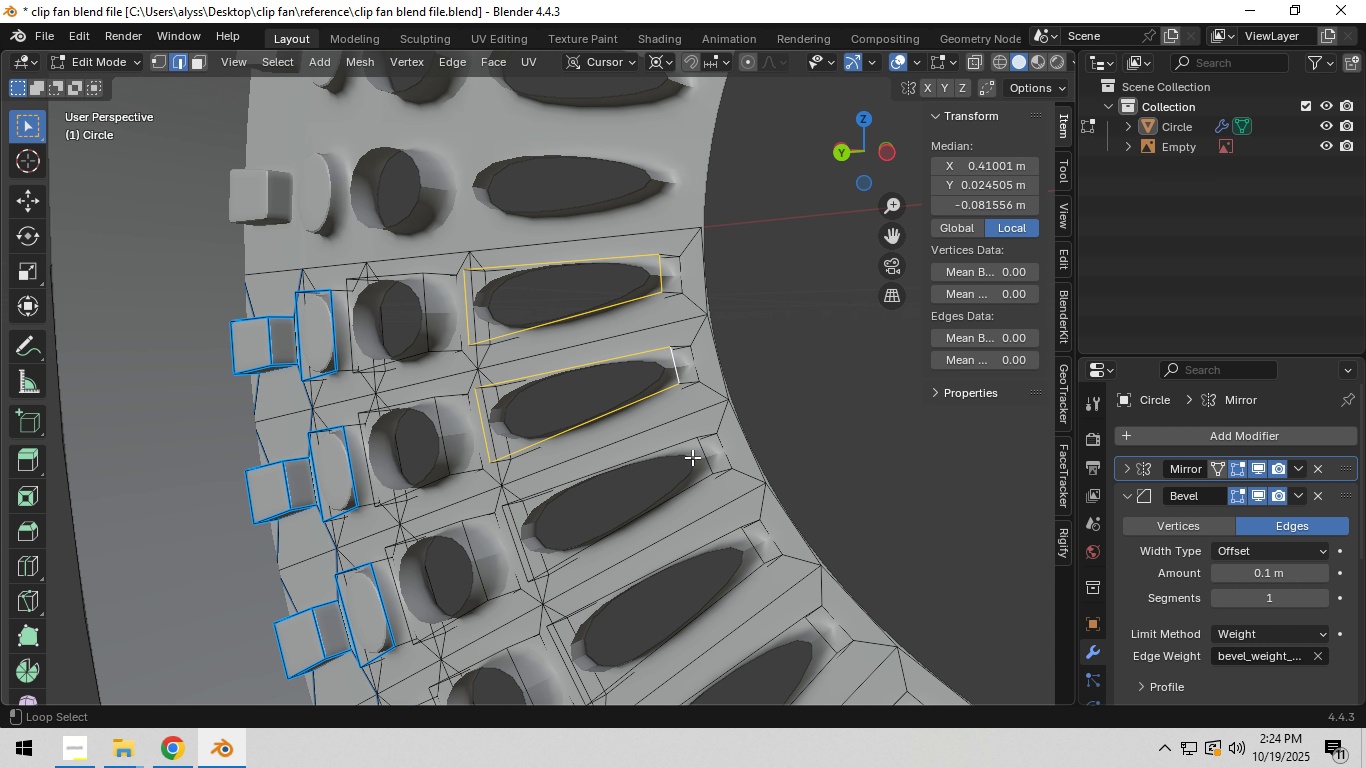 
hold_key(key=ShiftLeft, duration=1.52)
left_click([708, 456])
 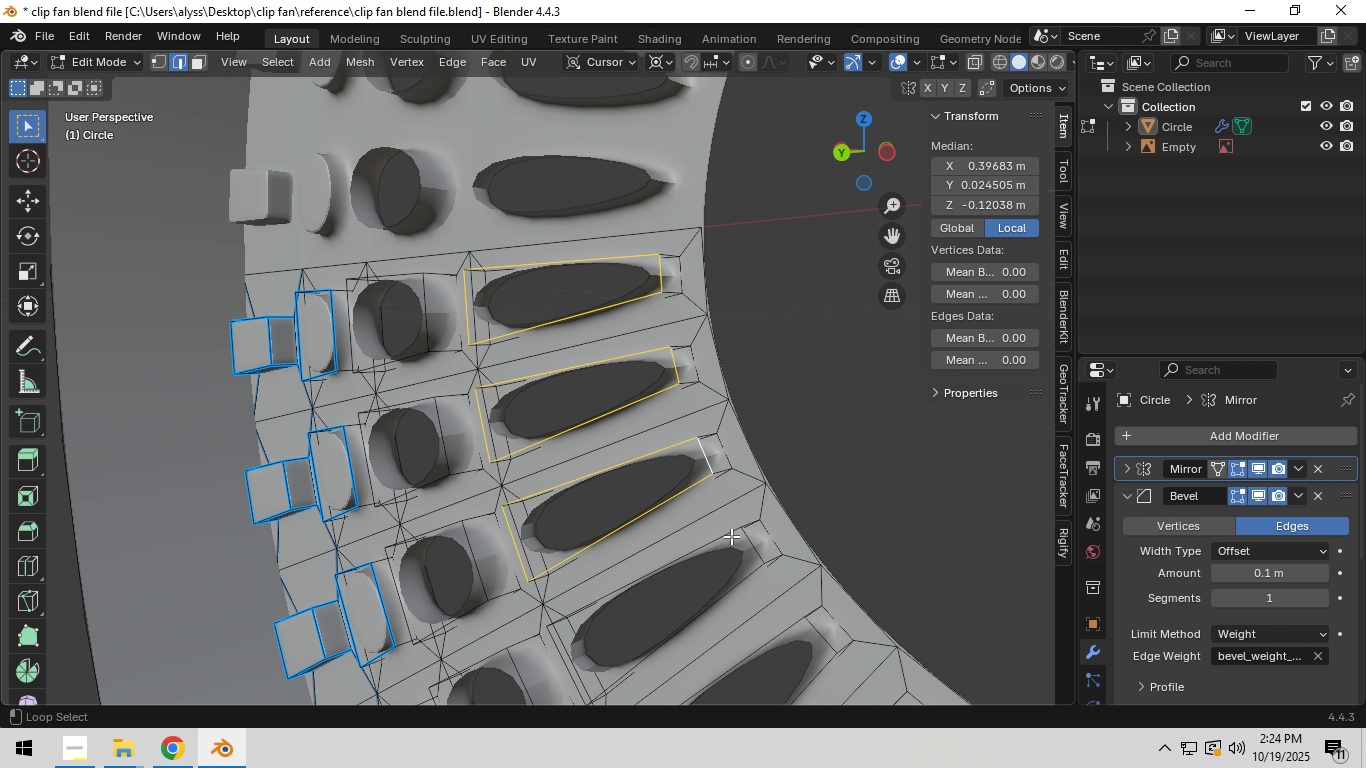 
hold_key(key=ShiftLeft, duration=0.86)
left_click([755, 549])
 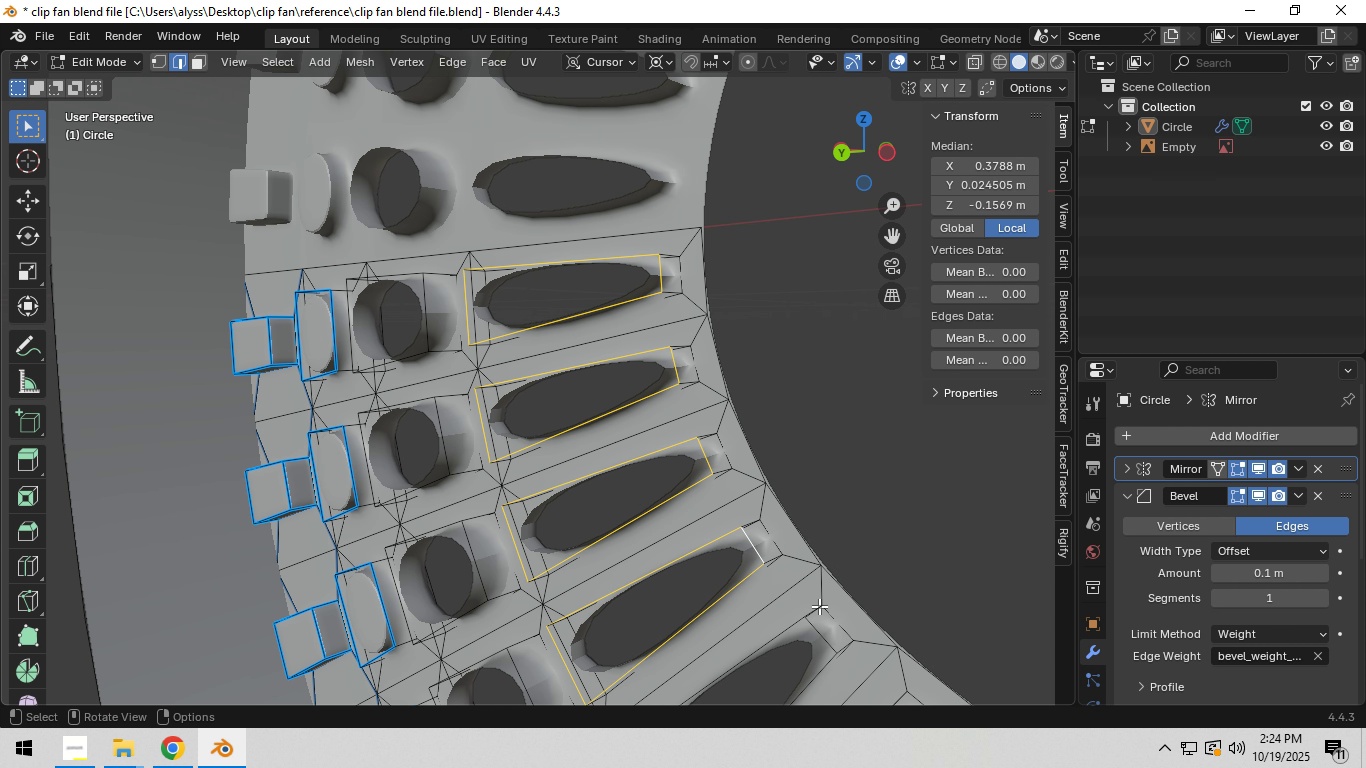 
hold_key(key=ShiftLeft, duration=2.04)
hold_key(key=AltLeft, duration=1.16)
left_click([762, 544])
 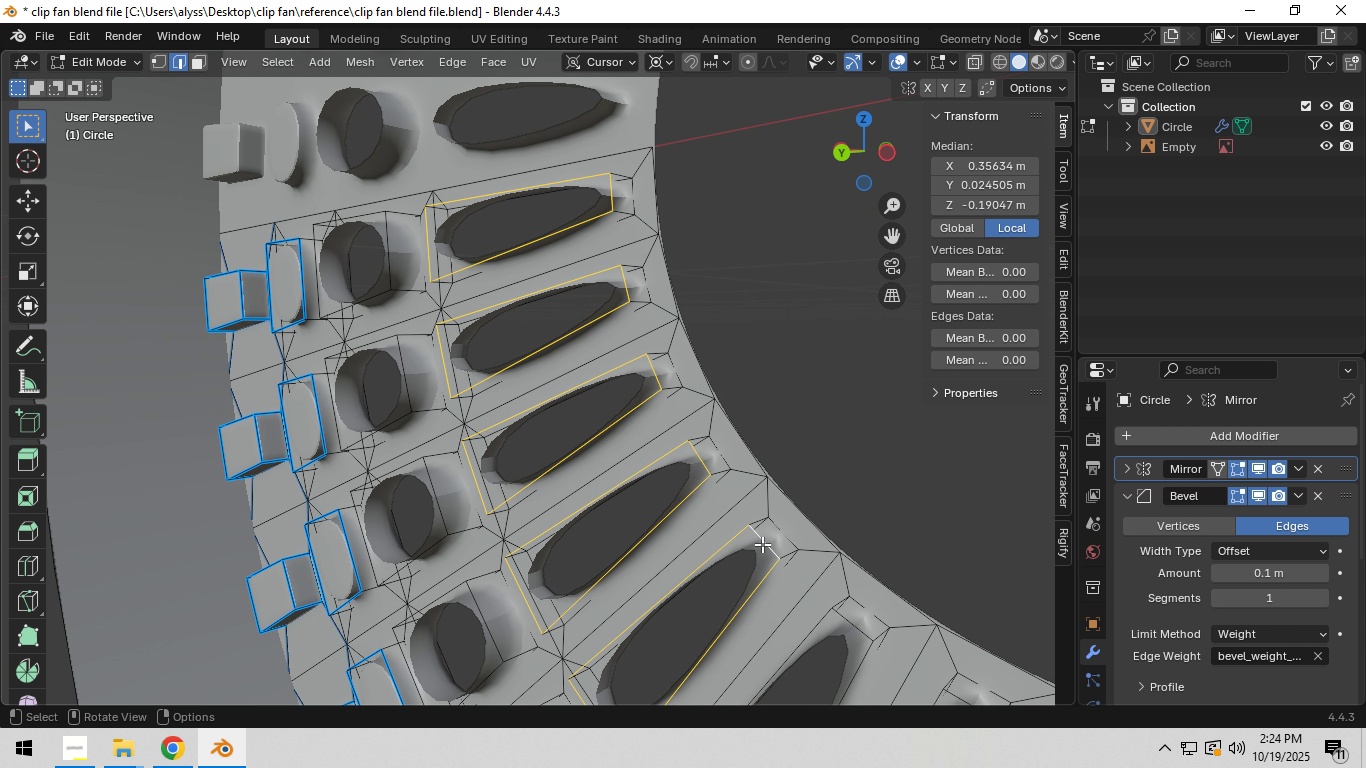 
scroll: coordinate [762, 544], scroll_direction: down, amount: 4.0
 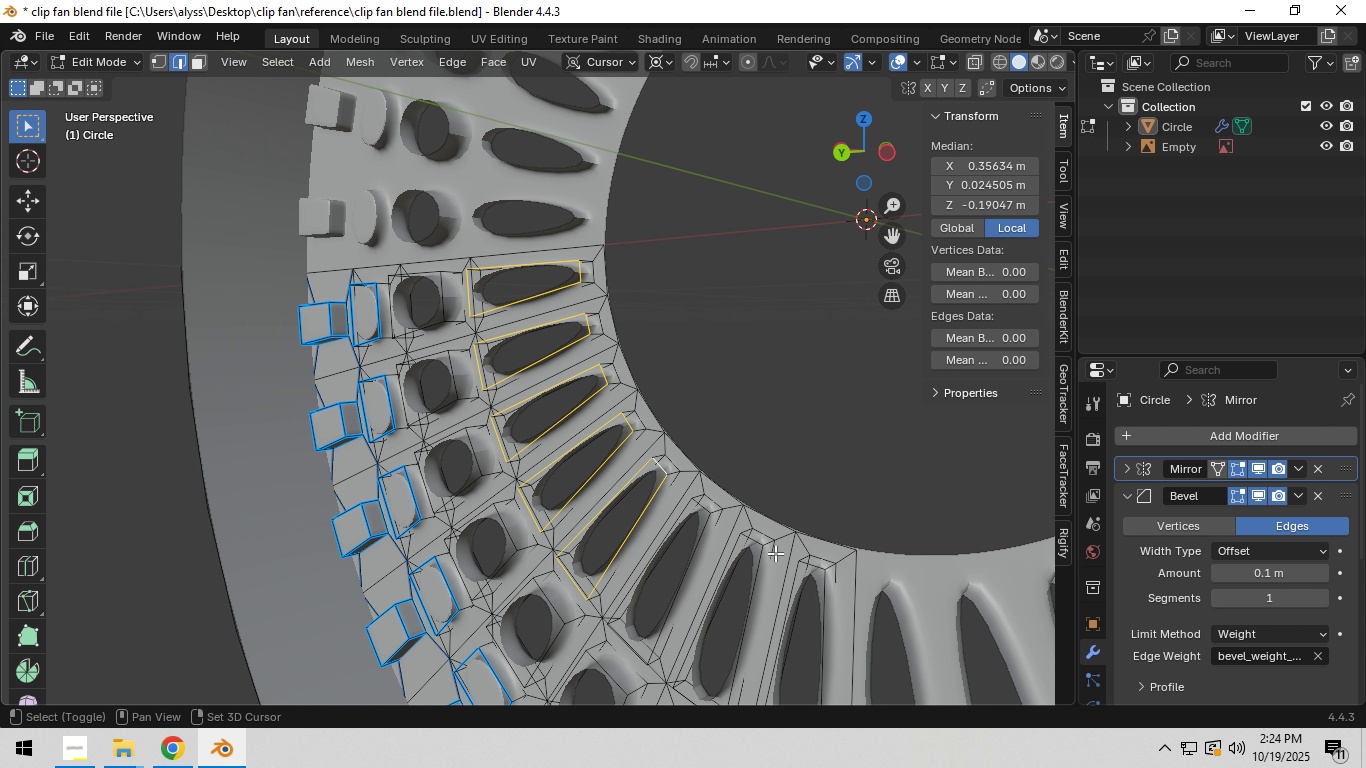 
hold_key(key=ShiftLeft, duration=0.69)
 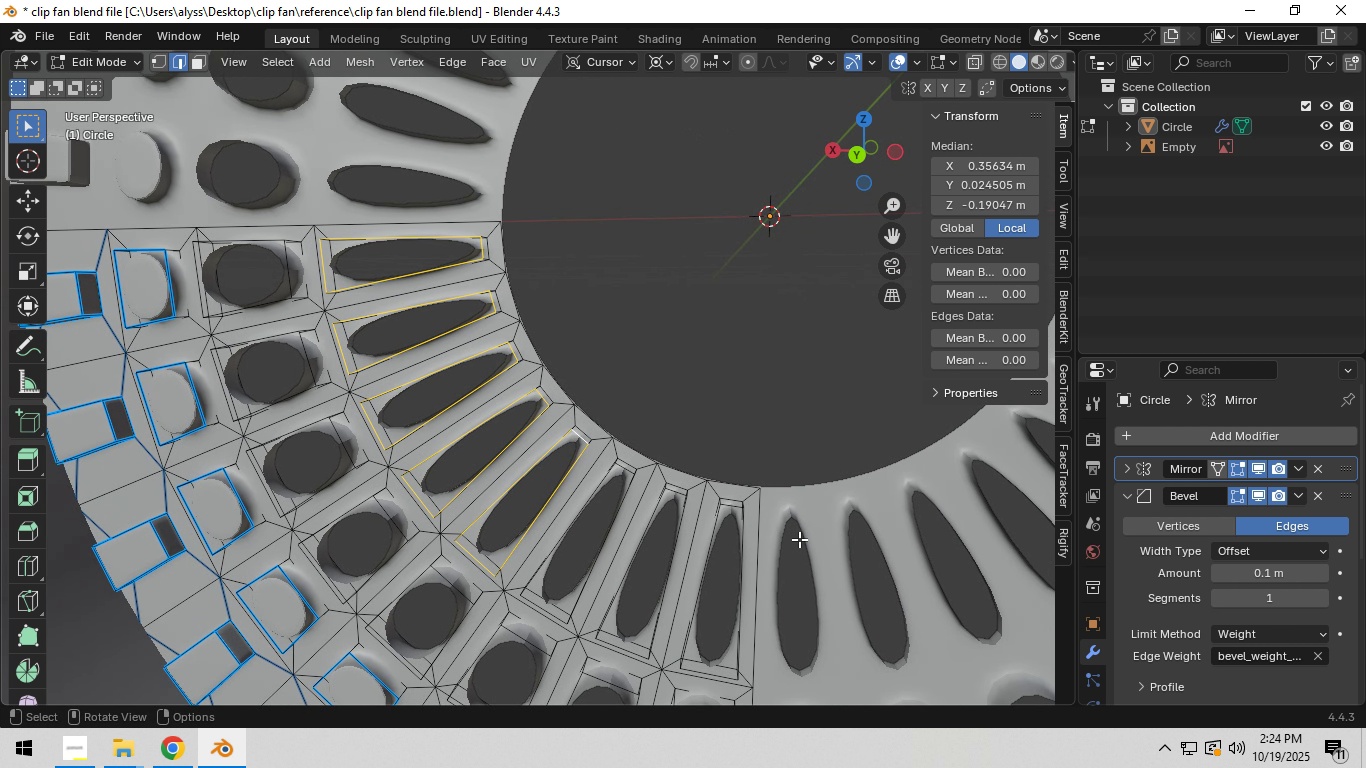 
scroll: coordinate [764, 538], scroll_direction: up, amount: 4.0
 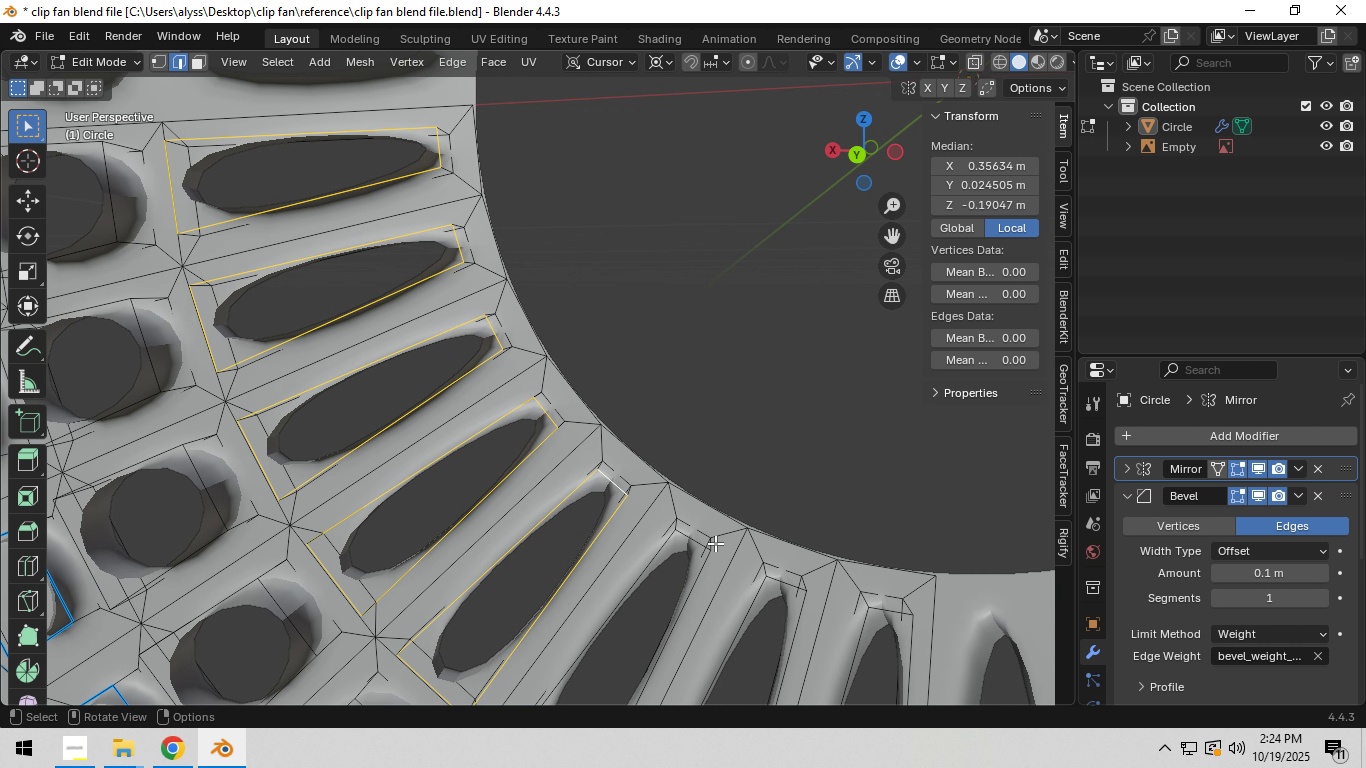 
hold_key(key=ShiftLeft, duration=0.87)
 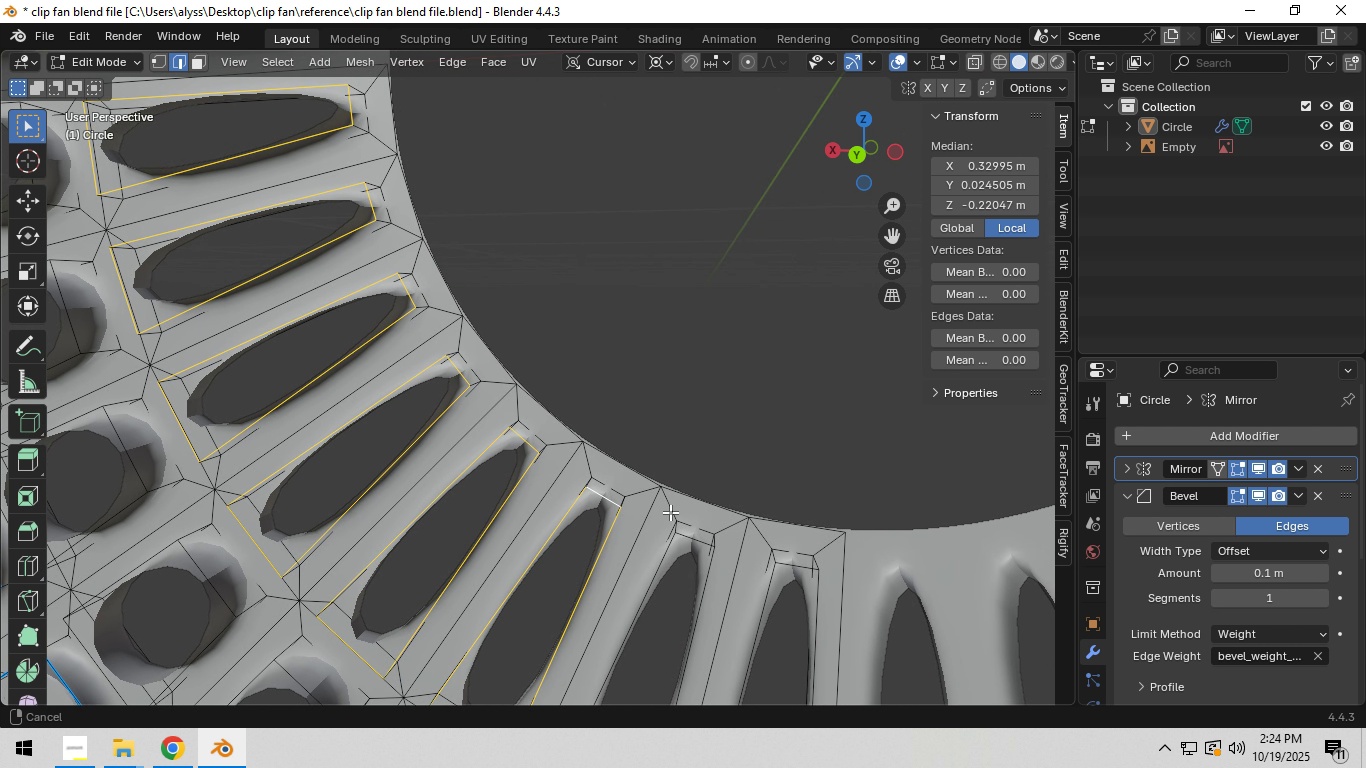 
hold_key(key=AltLeft, duration=0.58)
 